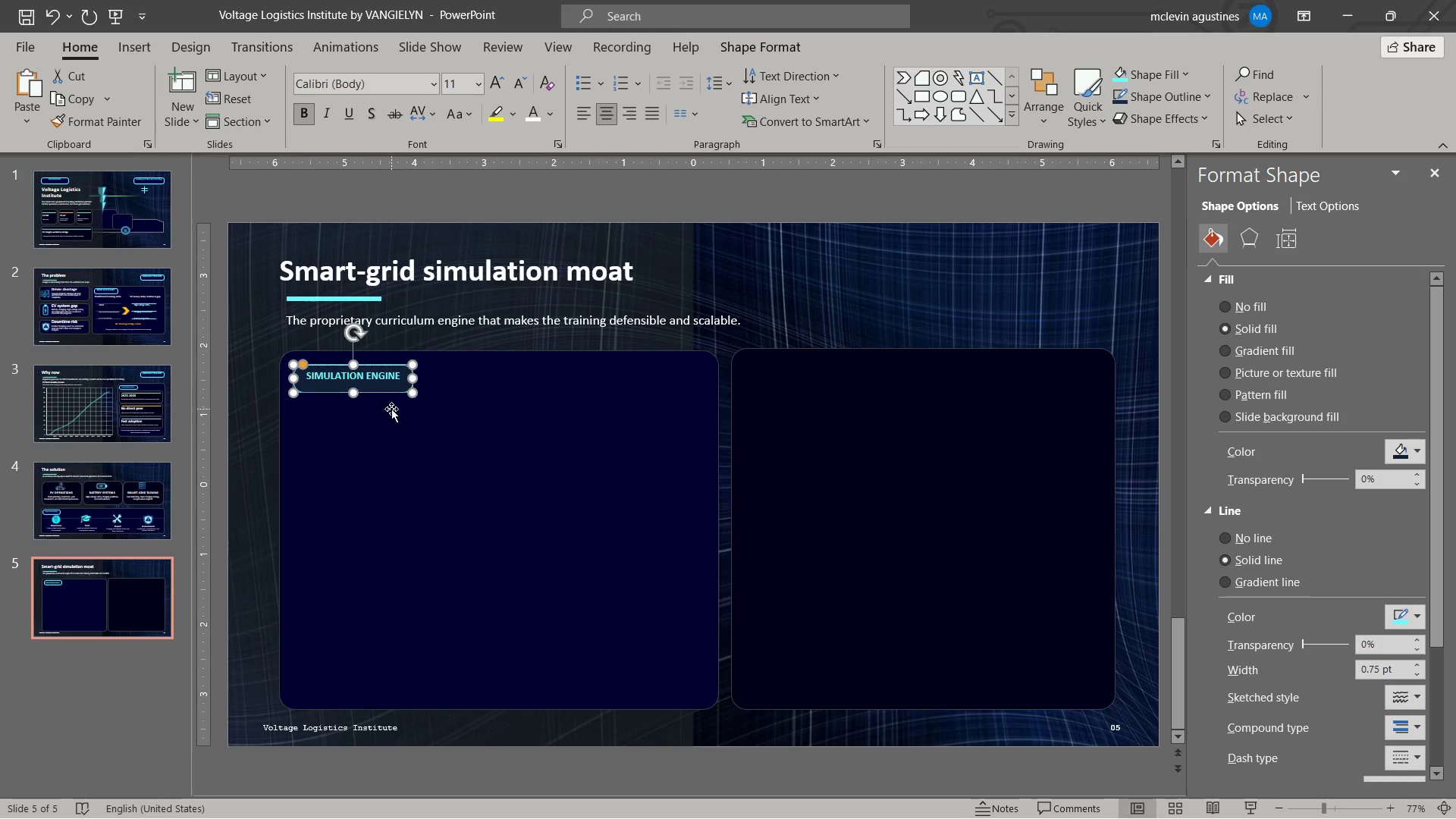 
key(Escape)
 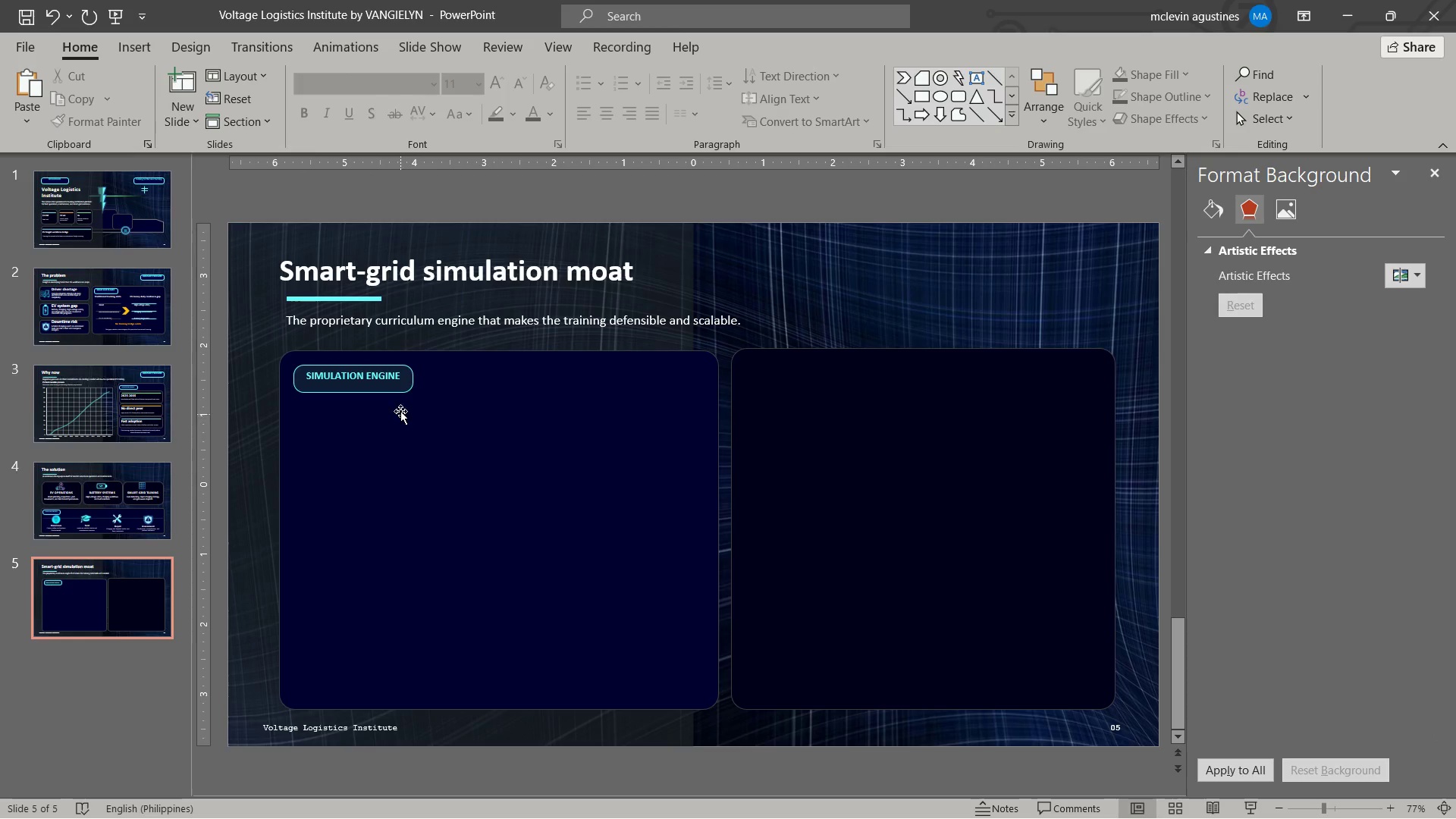 
left_click([397, 394])
 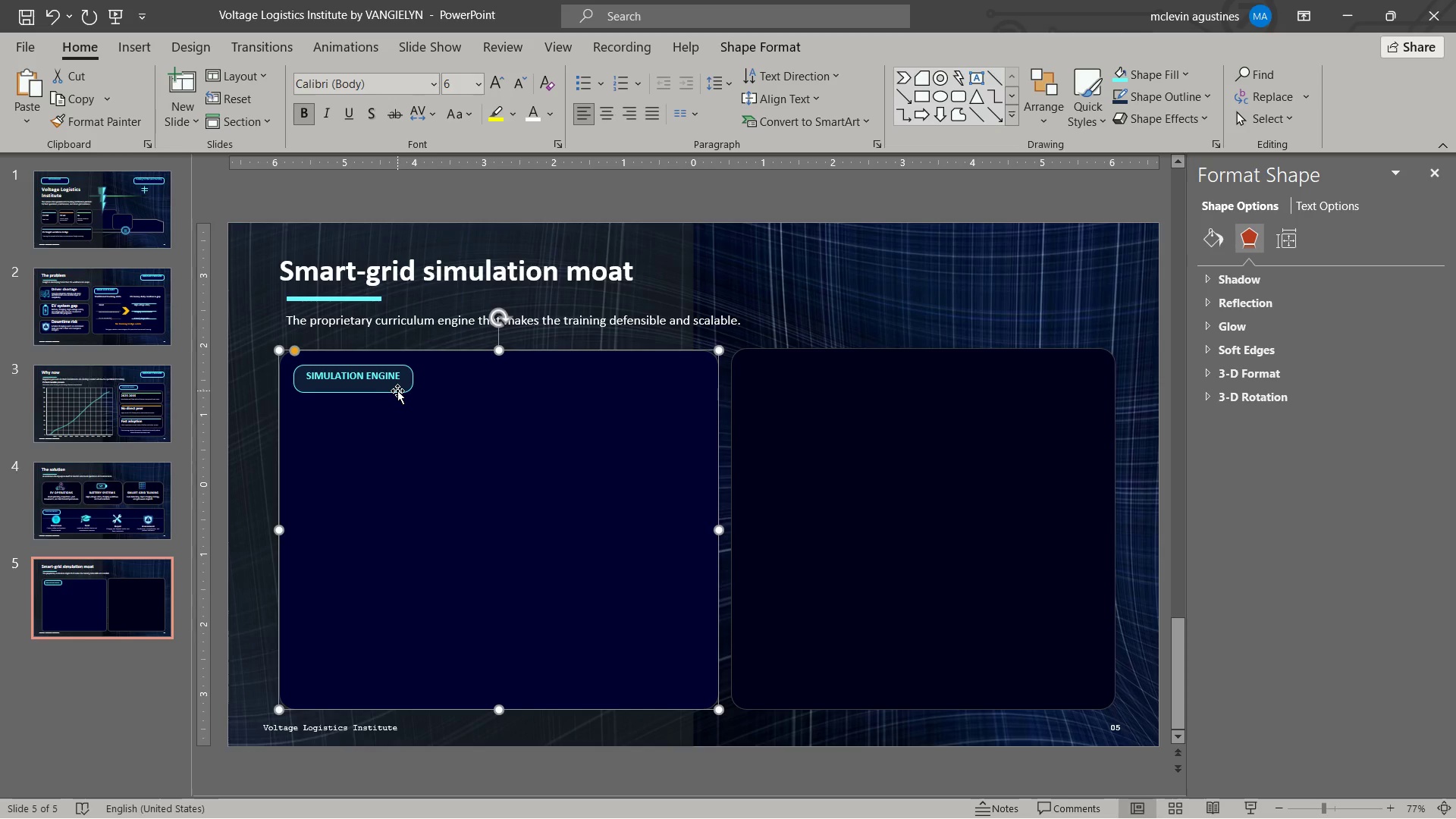 
left_click([399, 391])
 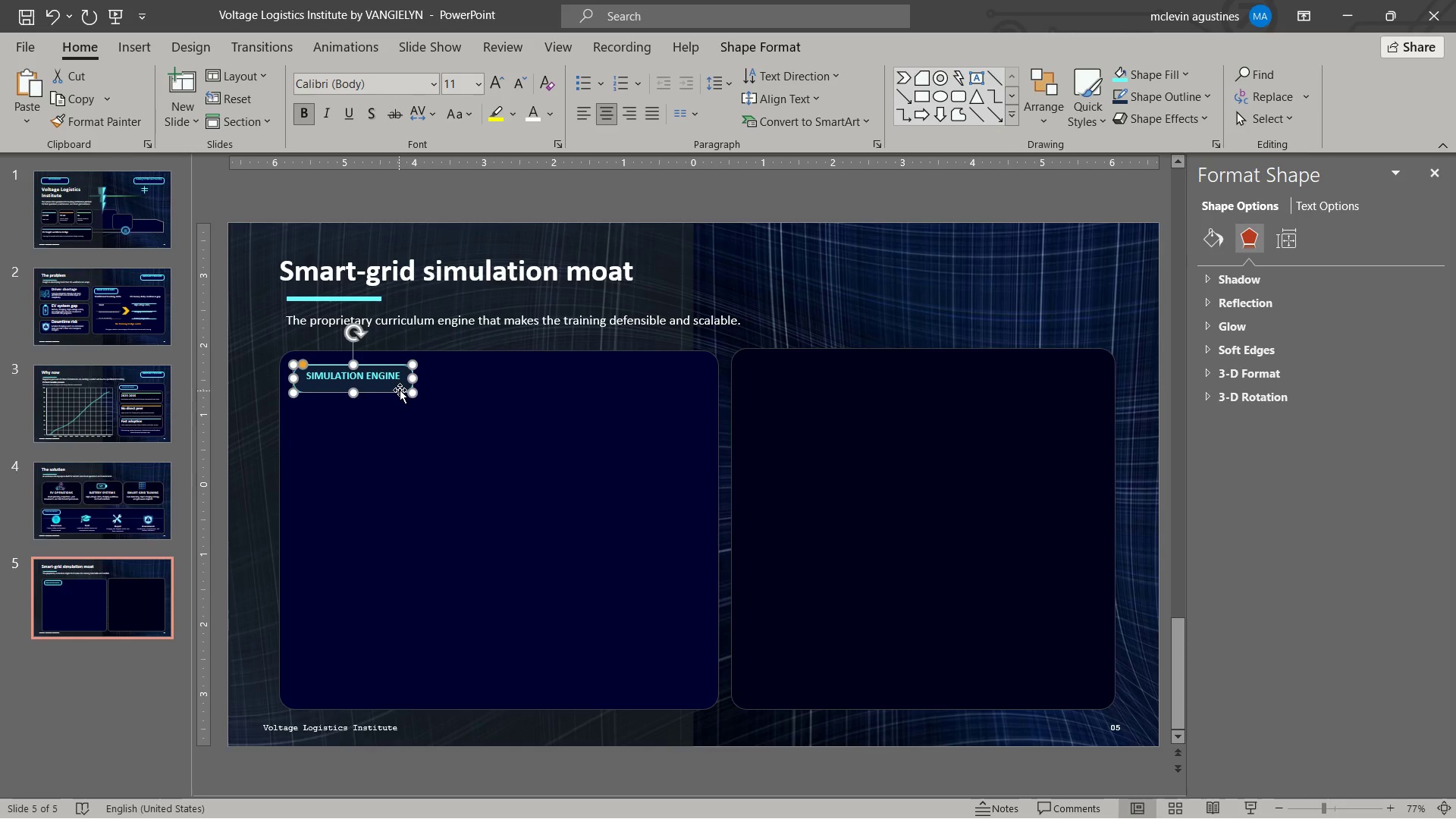 
hold_key(key=ControlLeft, duration=3.81)
 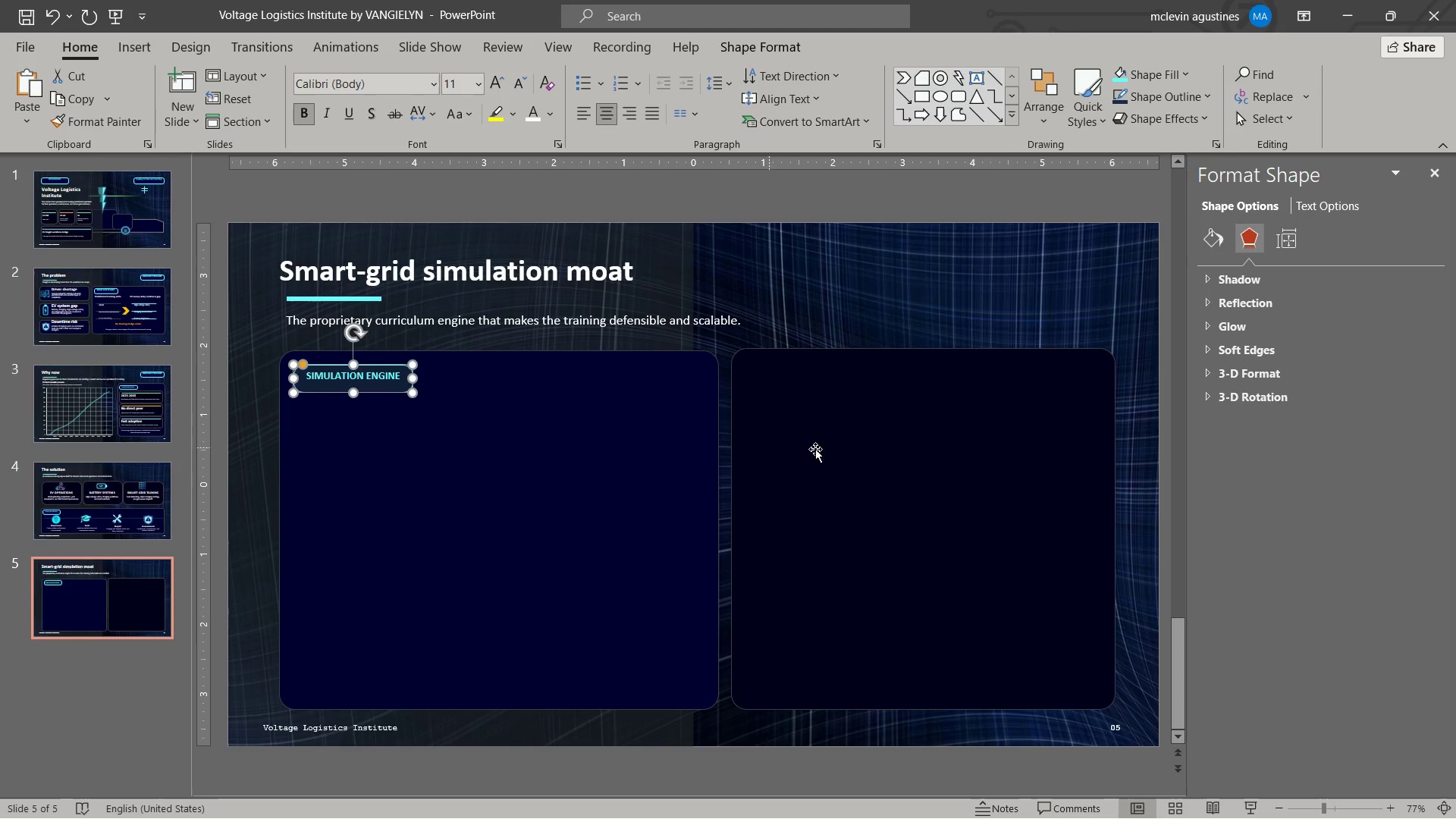 
left_click([871, 450])
 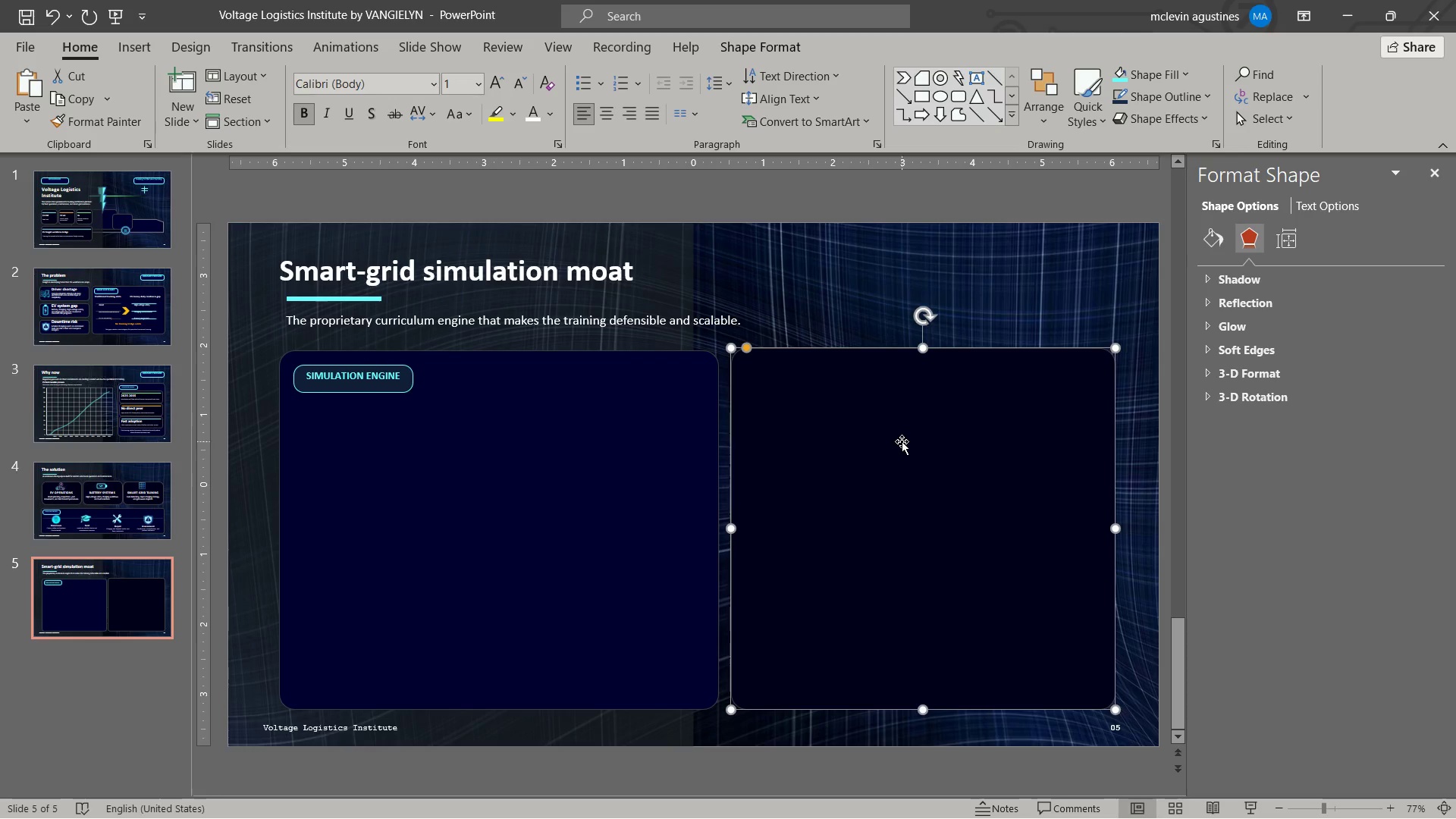 
left_click([413, 388])
 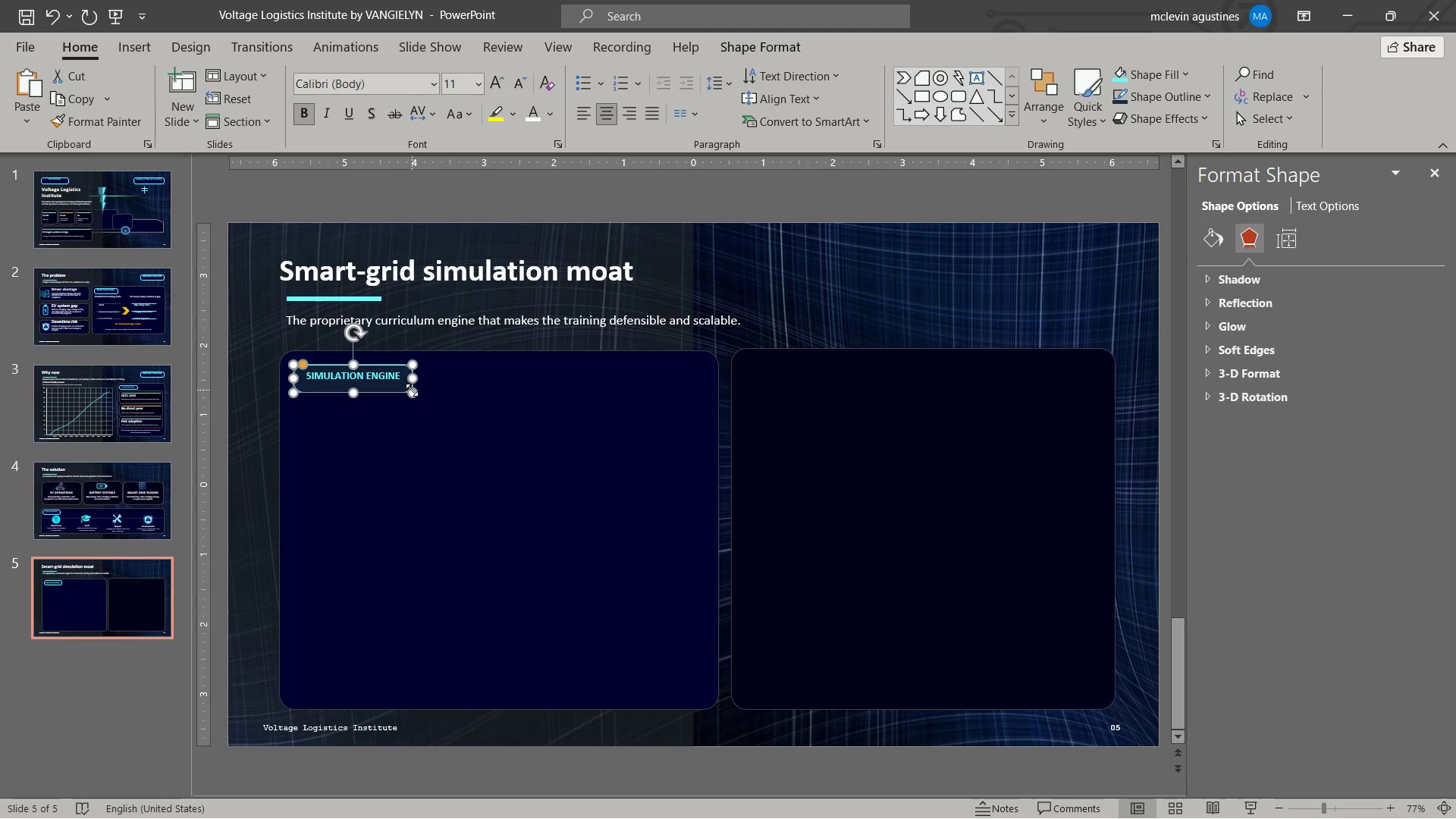 
key(Control+C)
 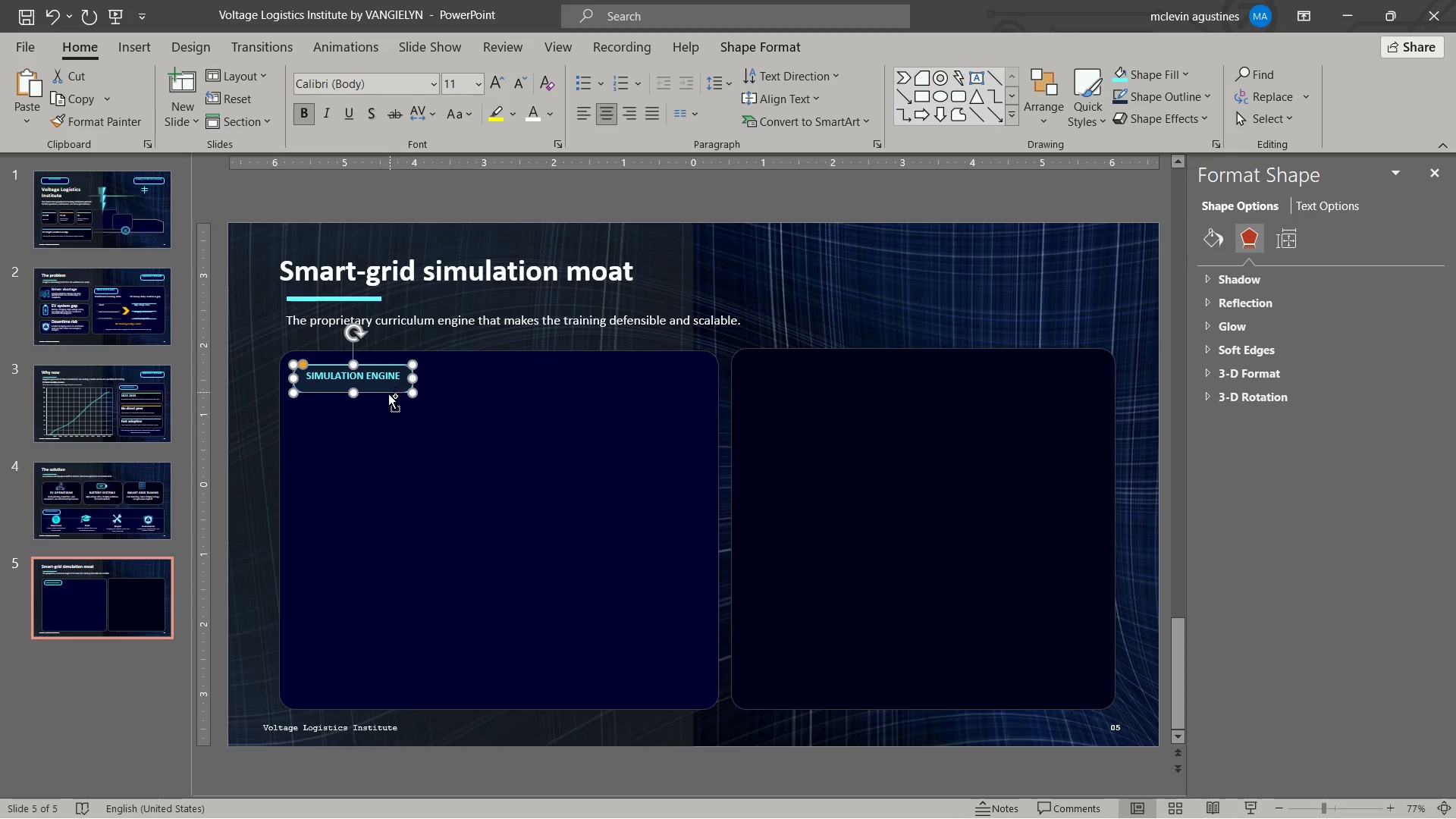 
key(Control+V)
 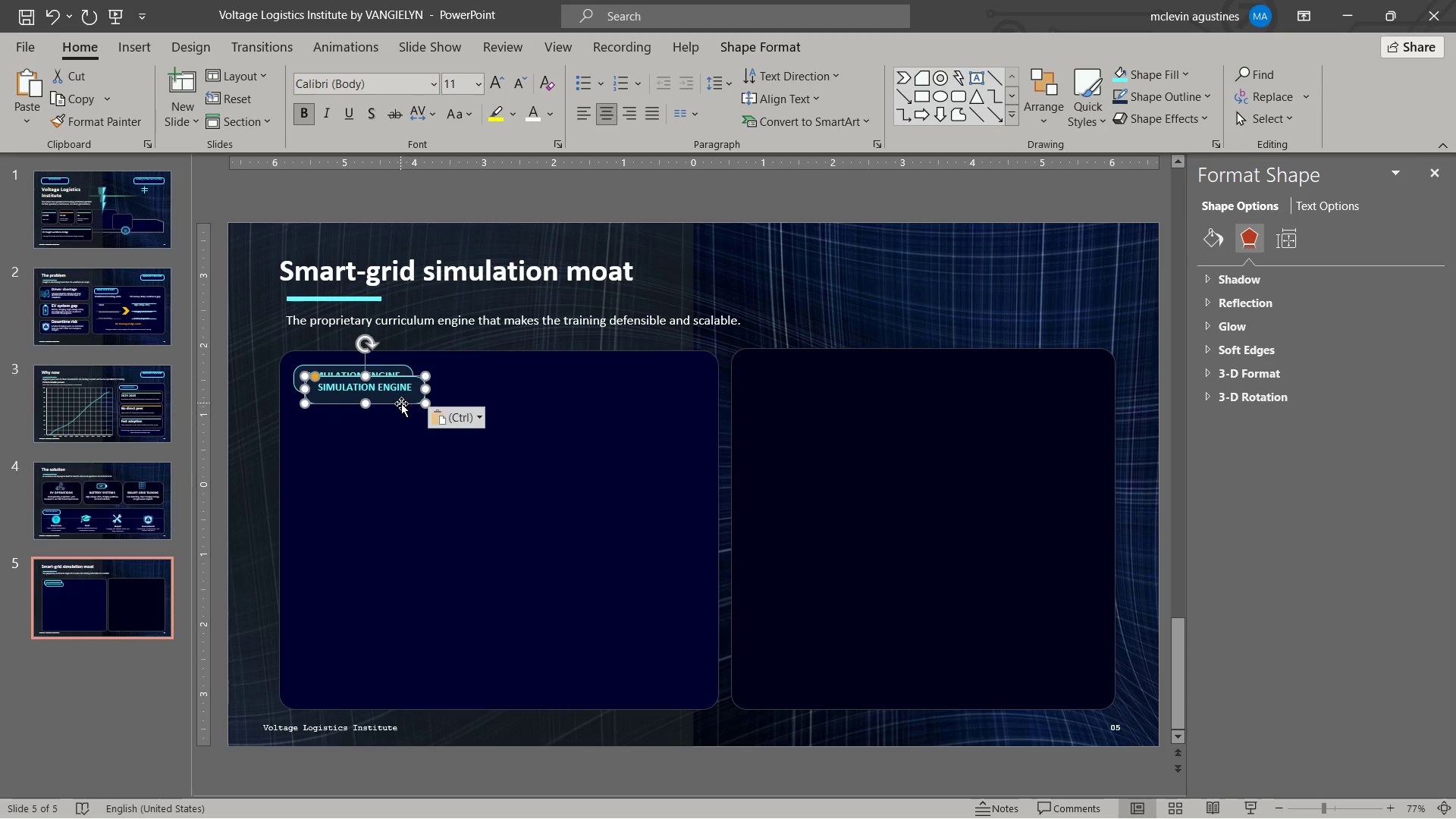 
left_click_drag(start_coordinate=[401, 403], to_coordinate=[399, 437])
 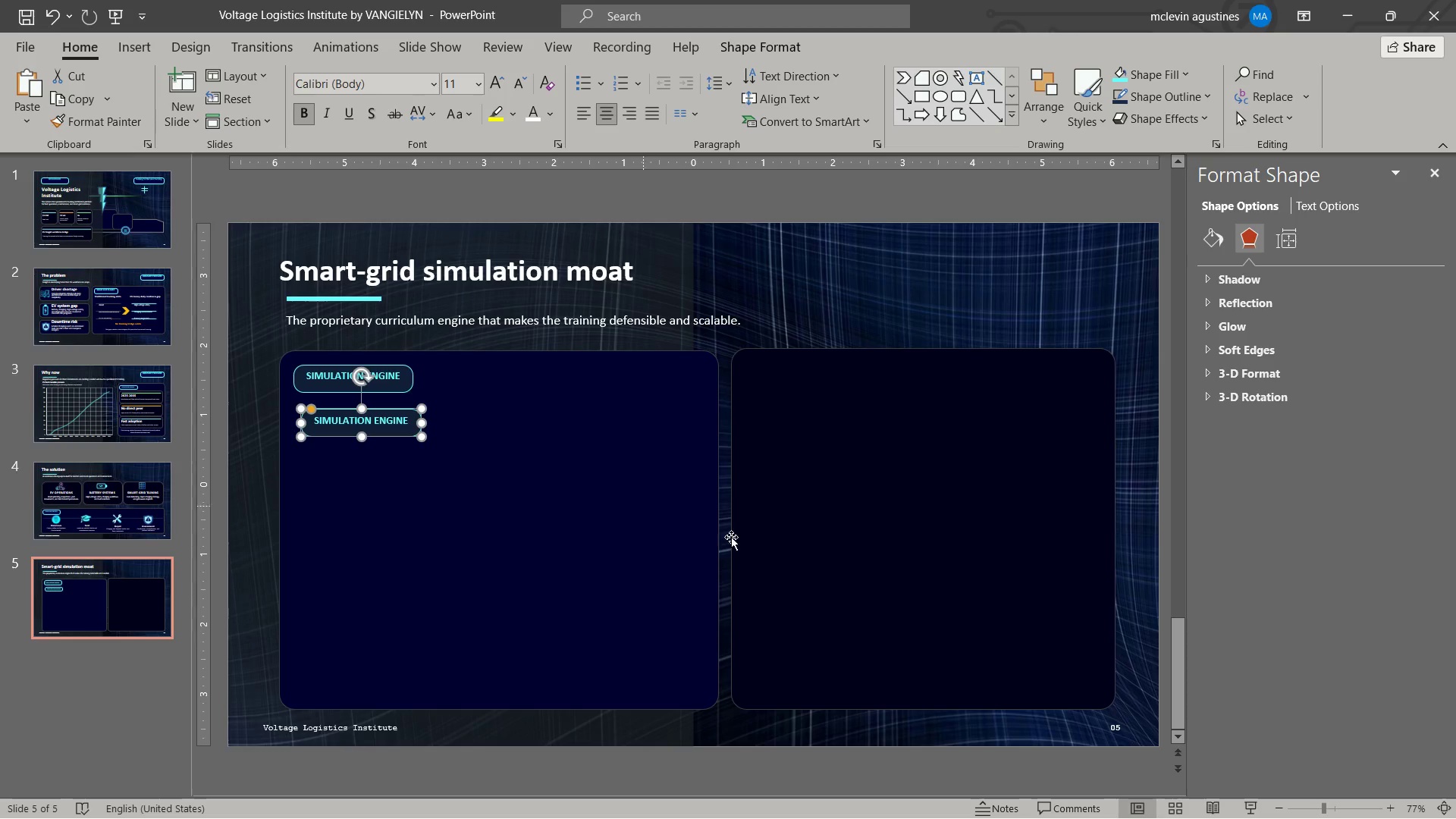 
left_click([919, 582])
 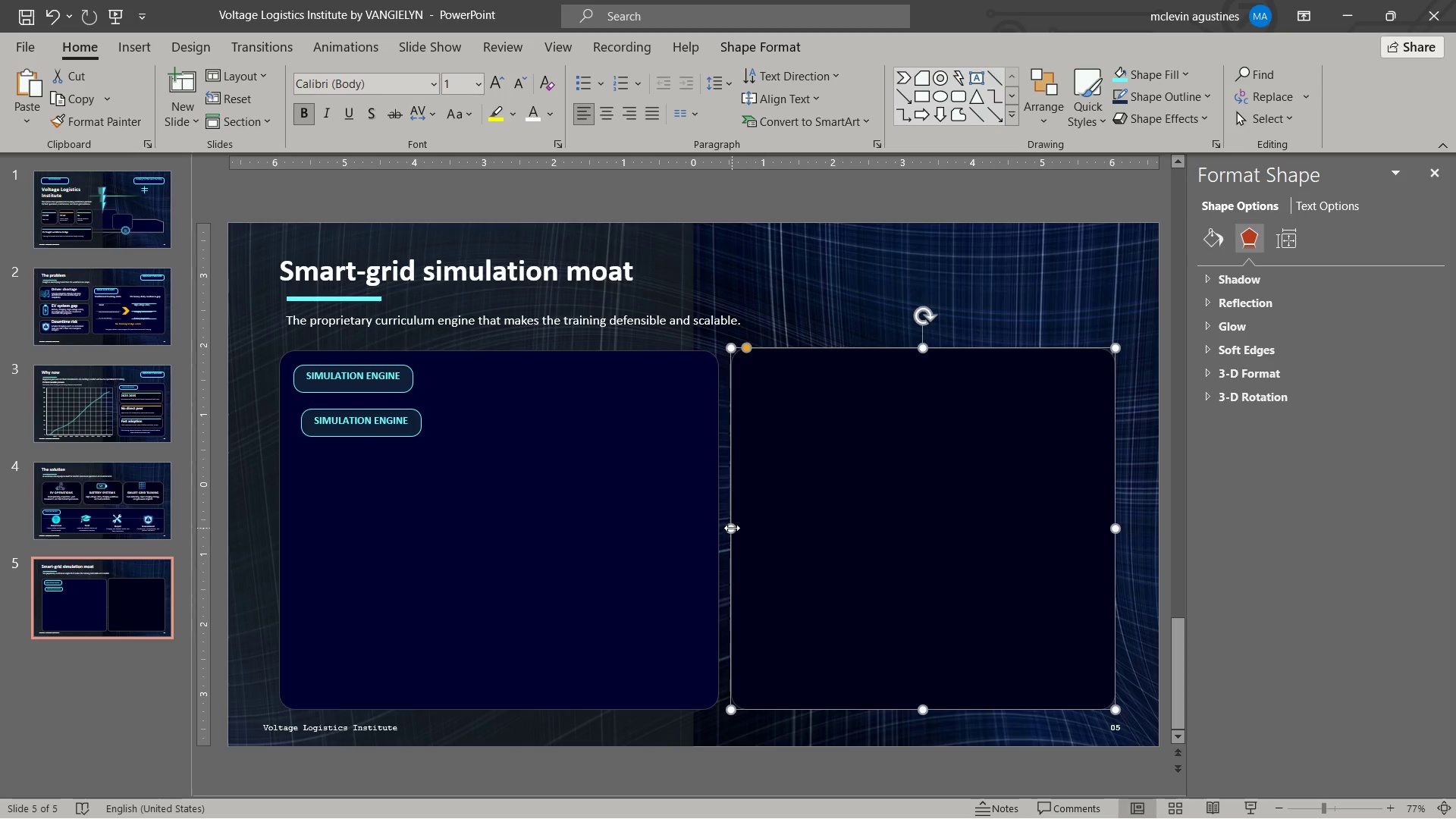 
left_click_drag(start_coordinate=[731, 528], to_coordinate=[779, 528])
 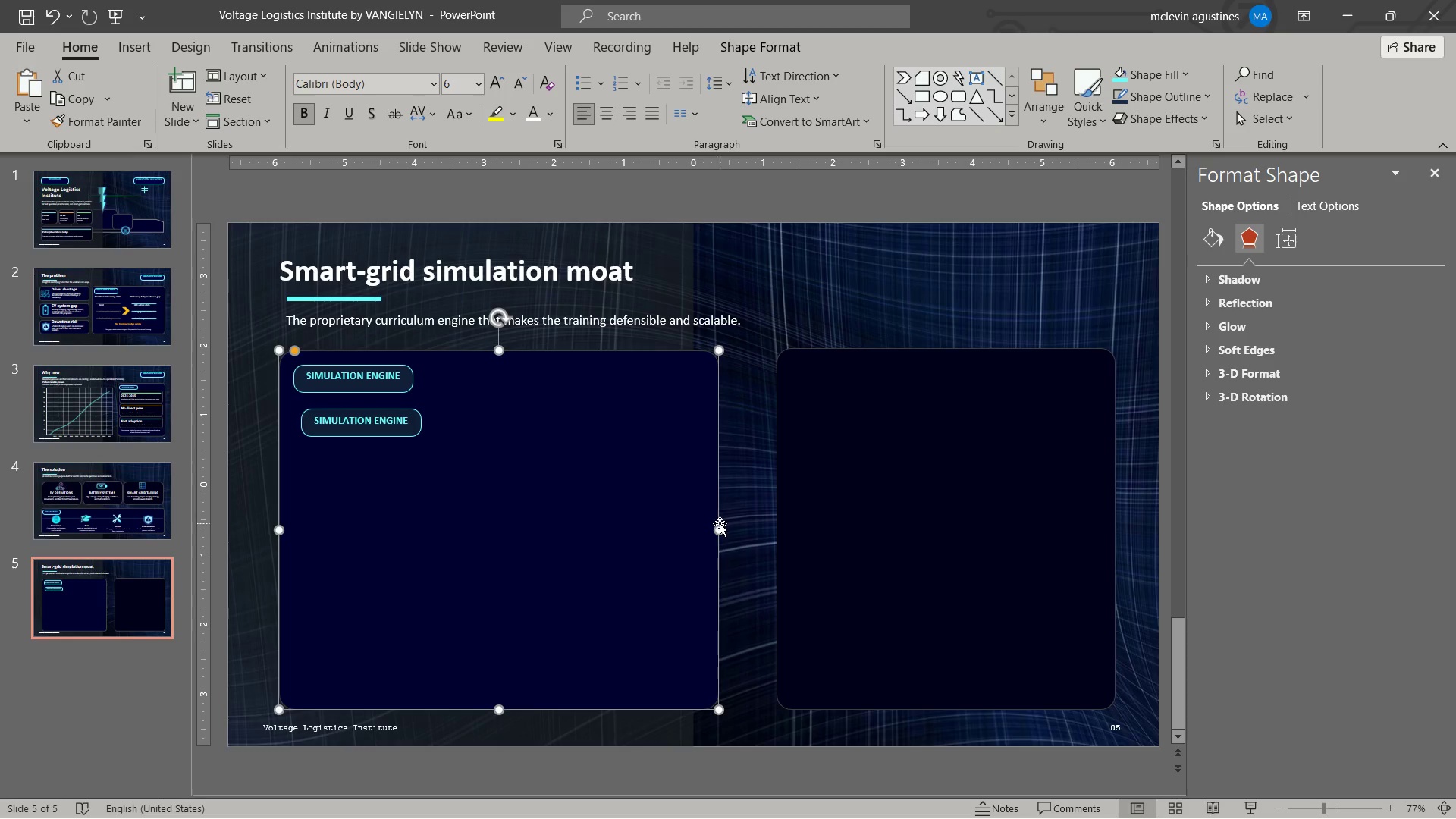 
left_click_drag(start_coordinate=[721, 532], to_coordinate=[761, 538])
 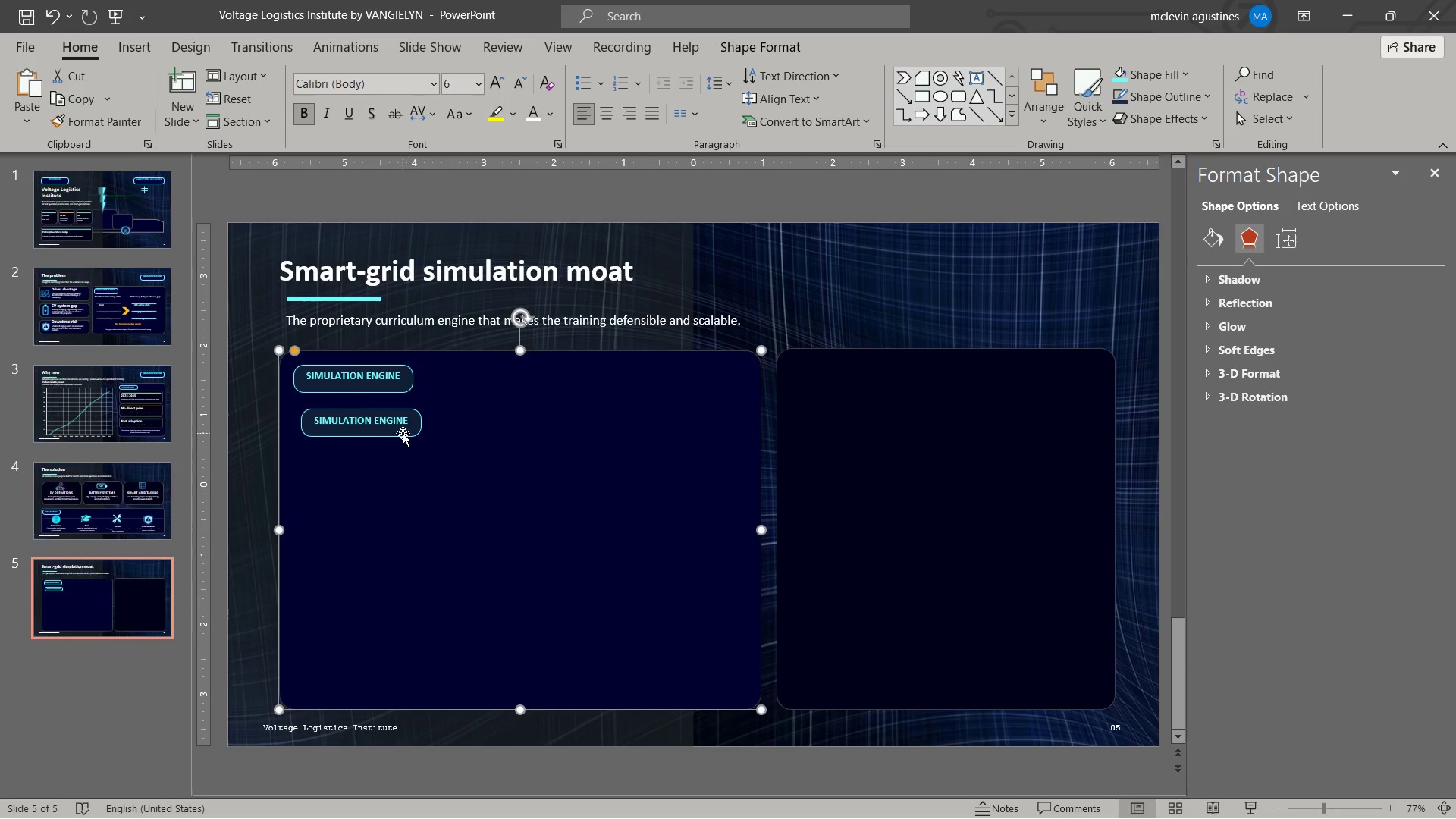 
left_click([403, 433])
 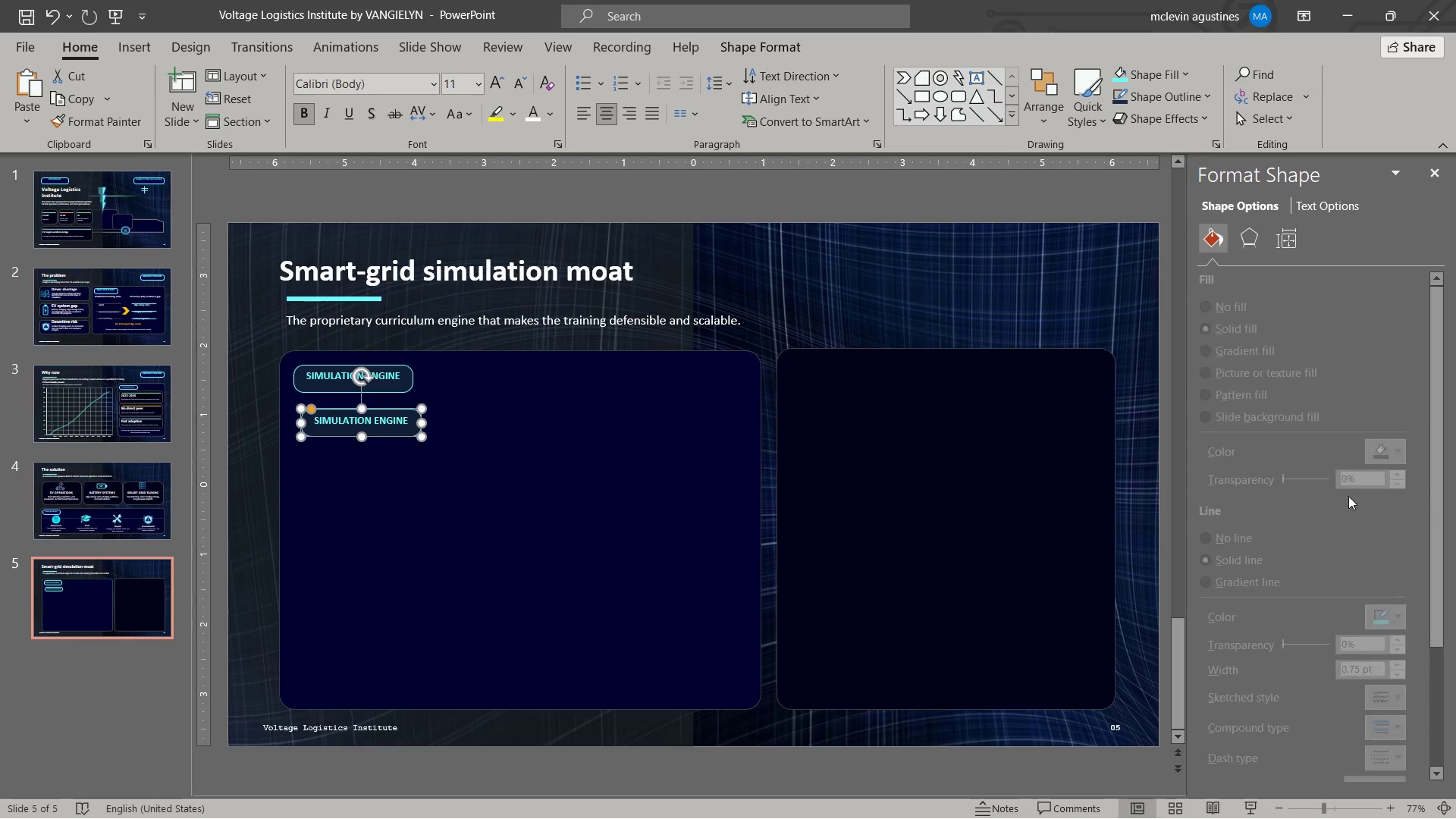 
left_click([1416, 453])
 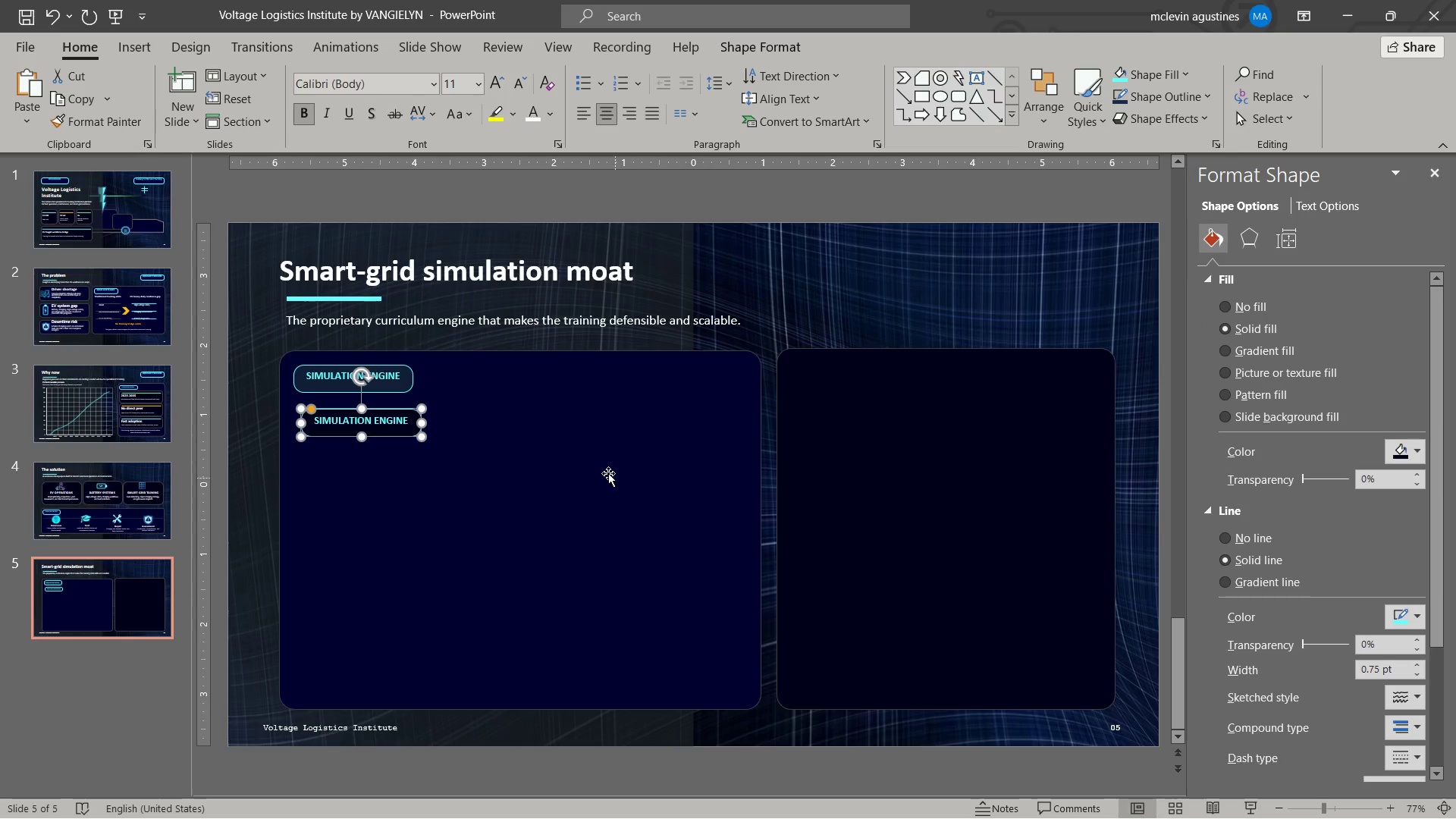 
left_click_drag(start_coordinate=[419, 435], to_coordinate=[439, 505])
 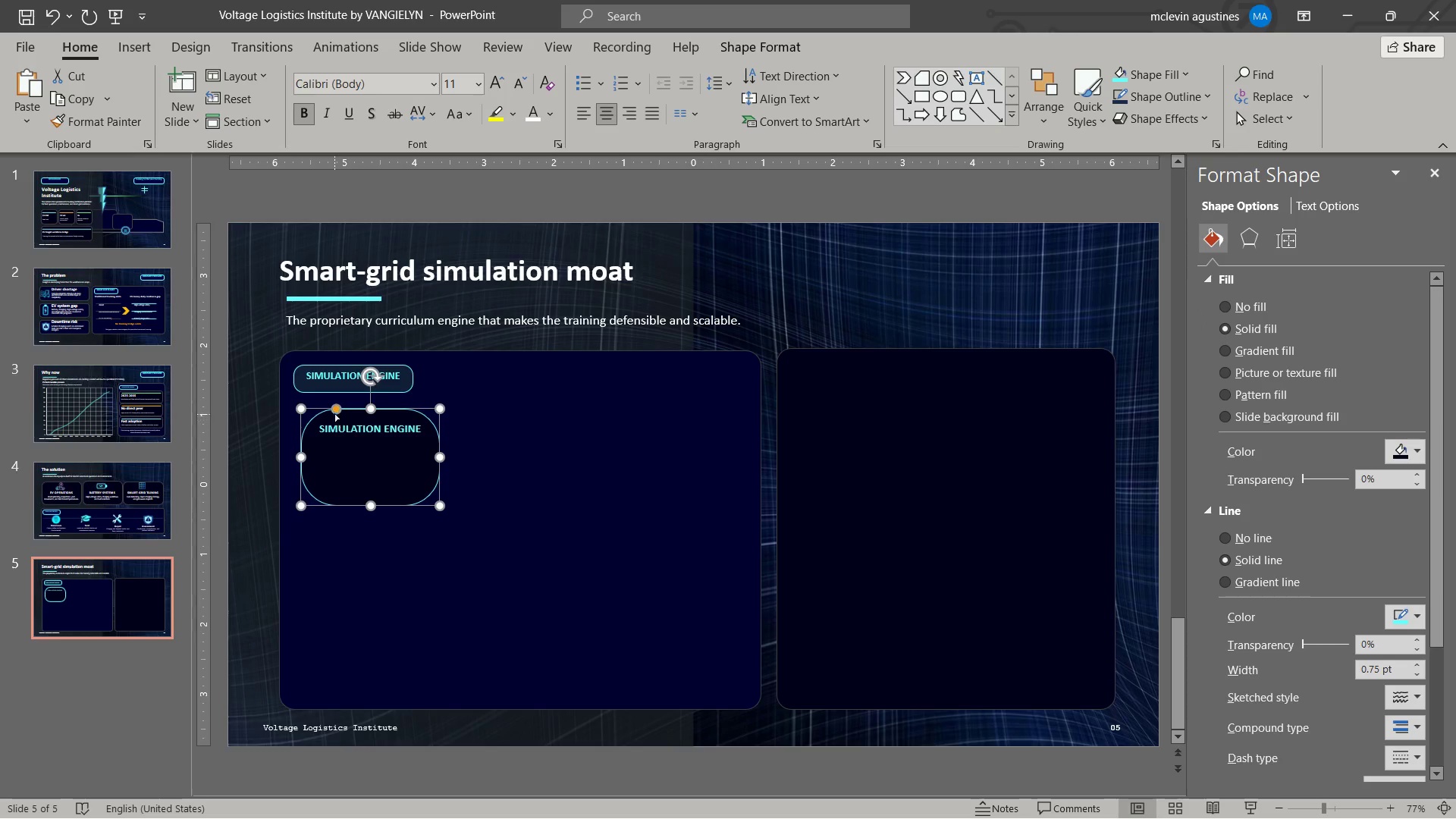 
left_click_drag(start_coordinate=[334, 412], to_coordinate=[309, 416])
 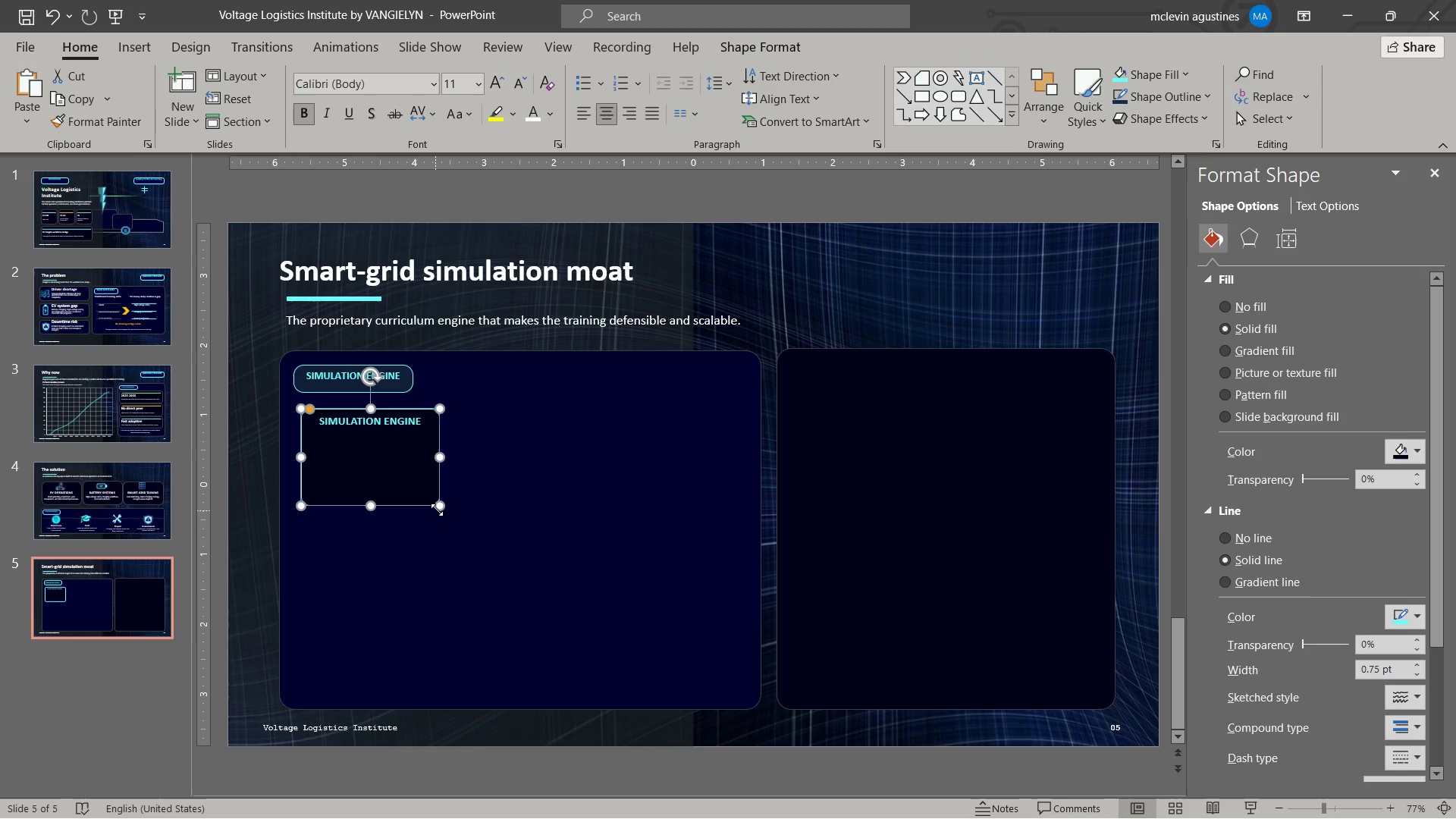 
left_click_drag(start_coordinate=[438, 506], to_coordinate=[431, 496])
 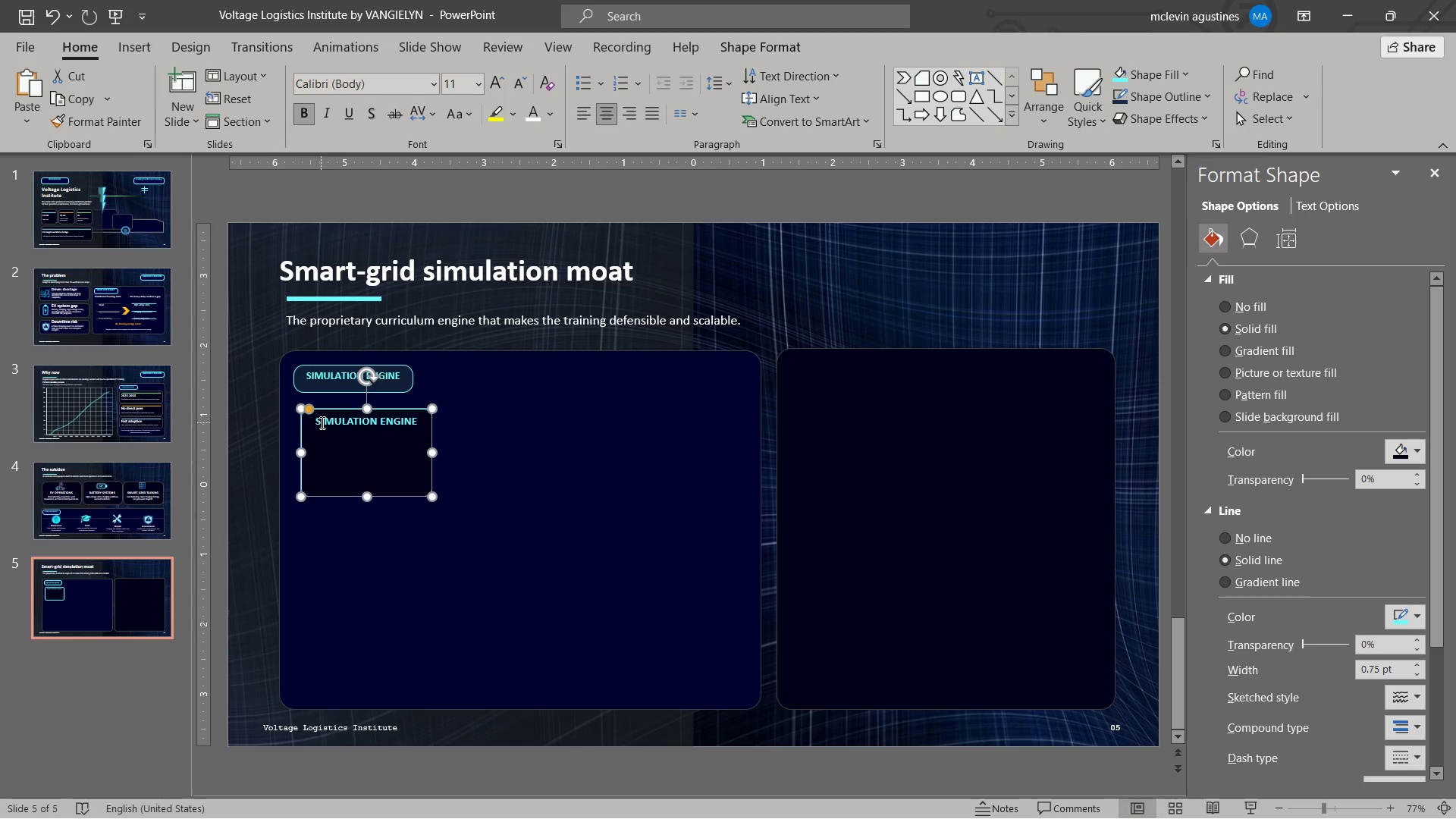 
left_click_drag(start_coordinate=[321, 422], to_coordinate=[453, 438])
 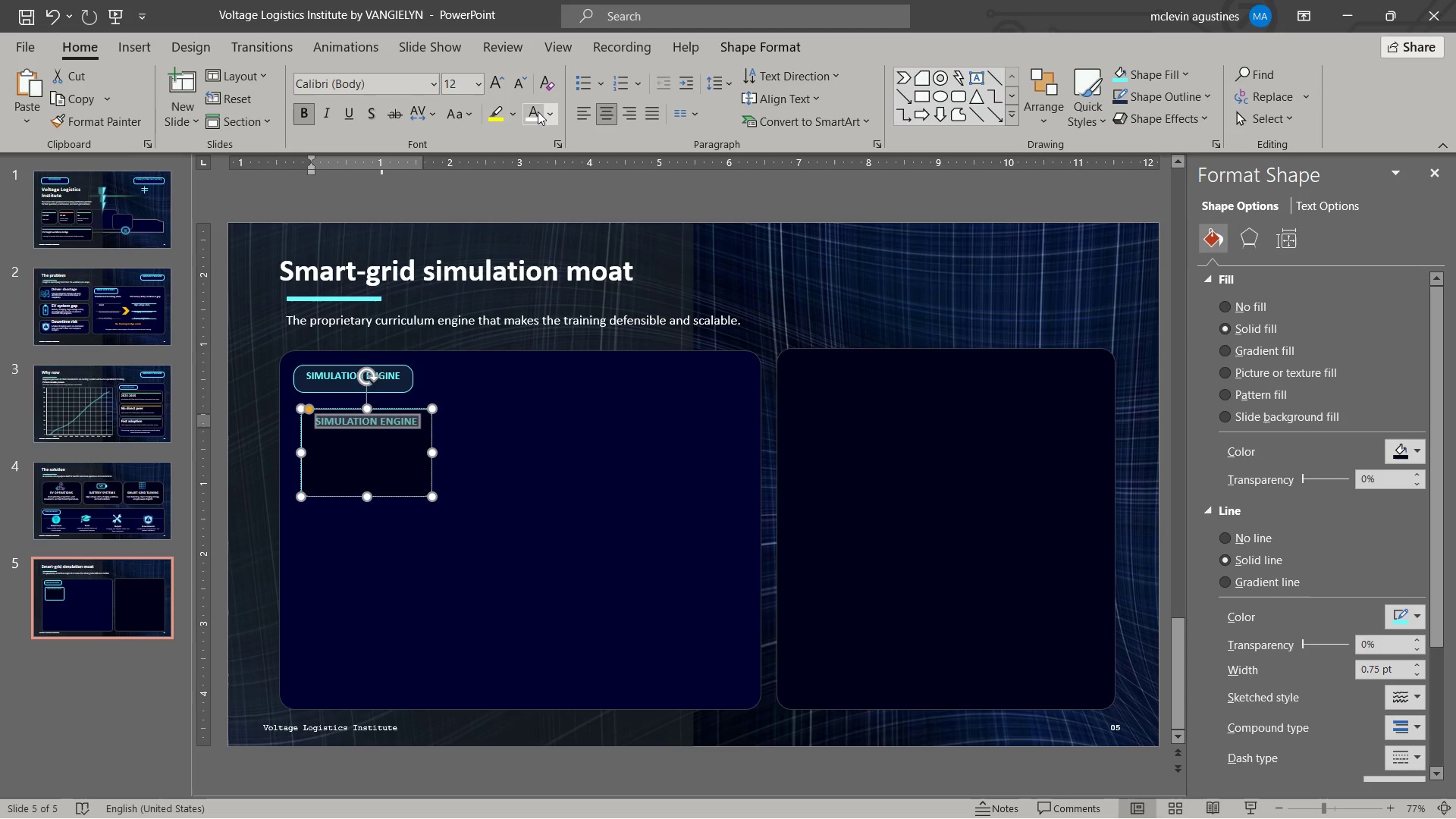 
left_click([525, 118])
 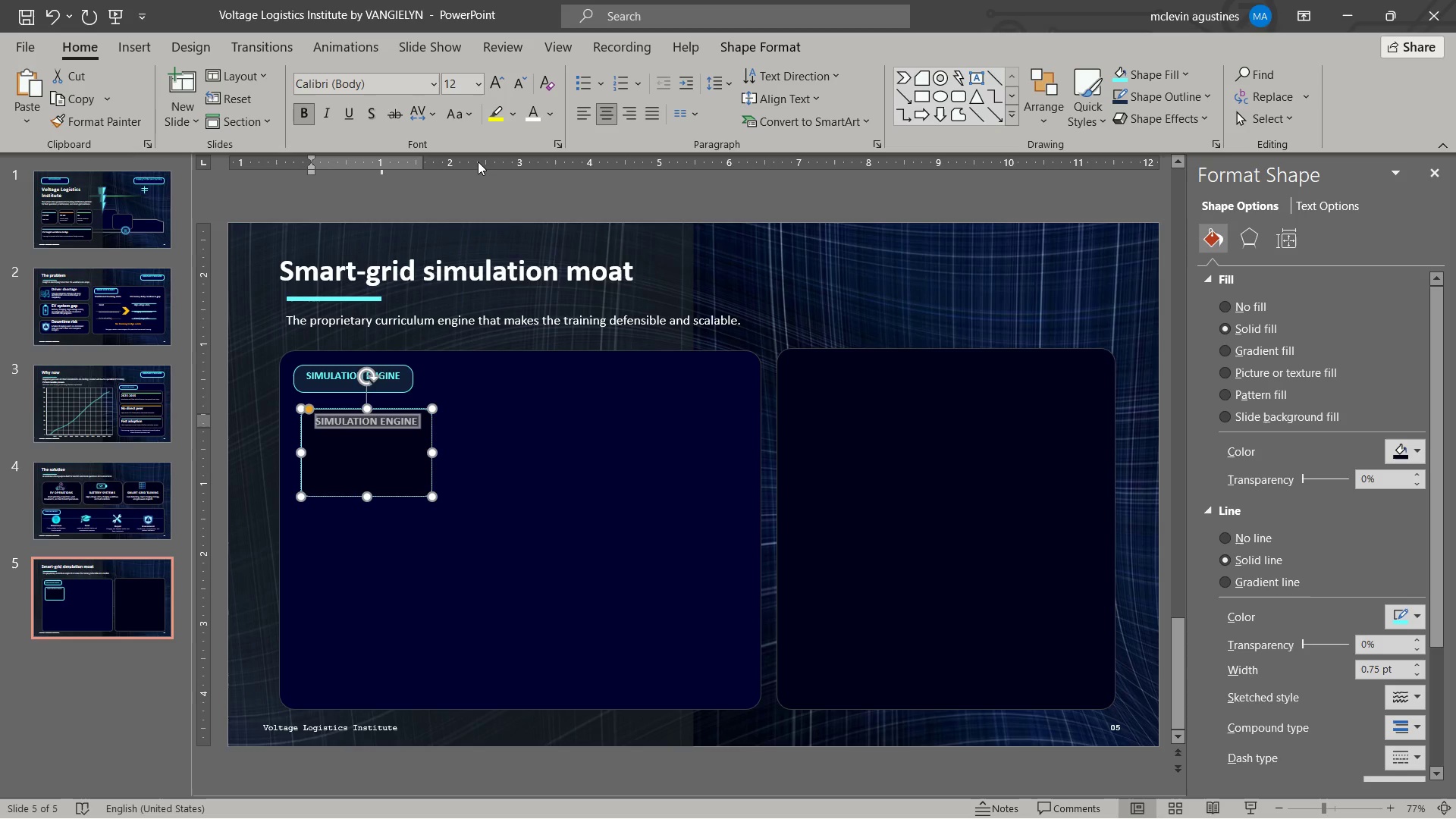 
type(depot profile)
 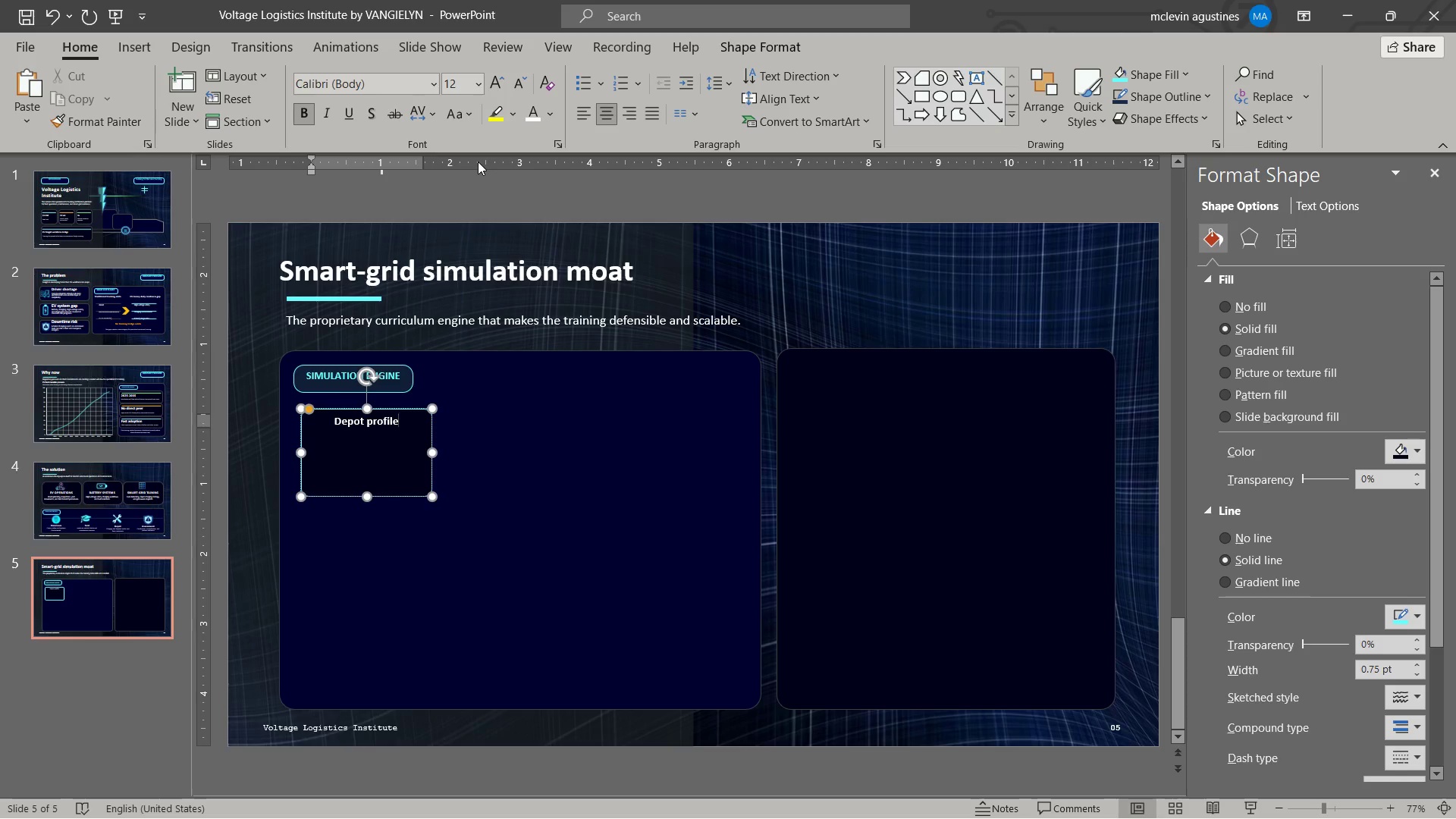 
key(Control+Shift+ArrowLeft)
 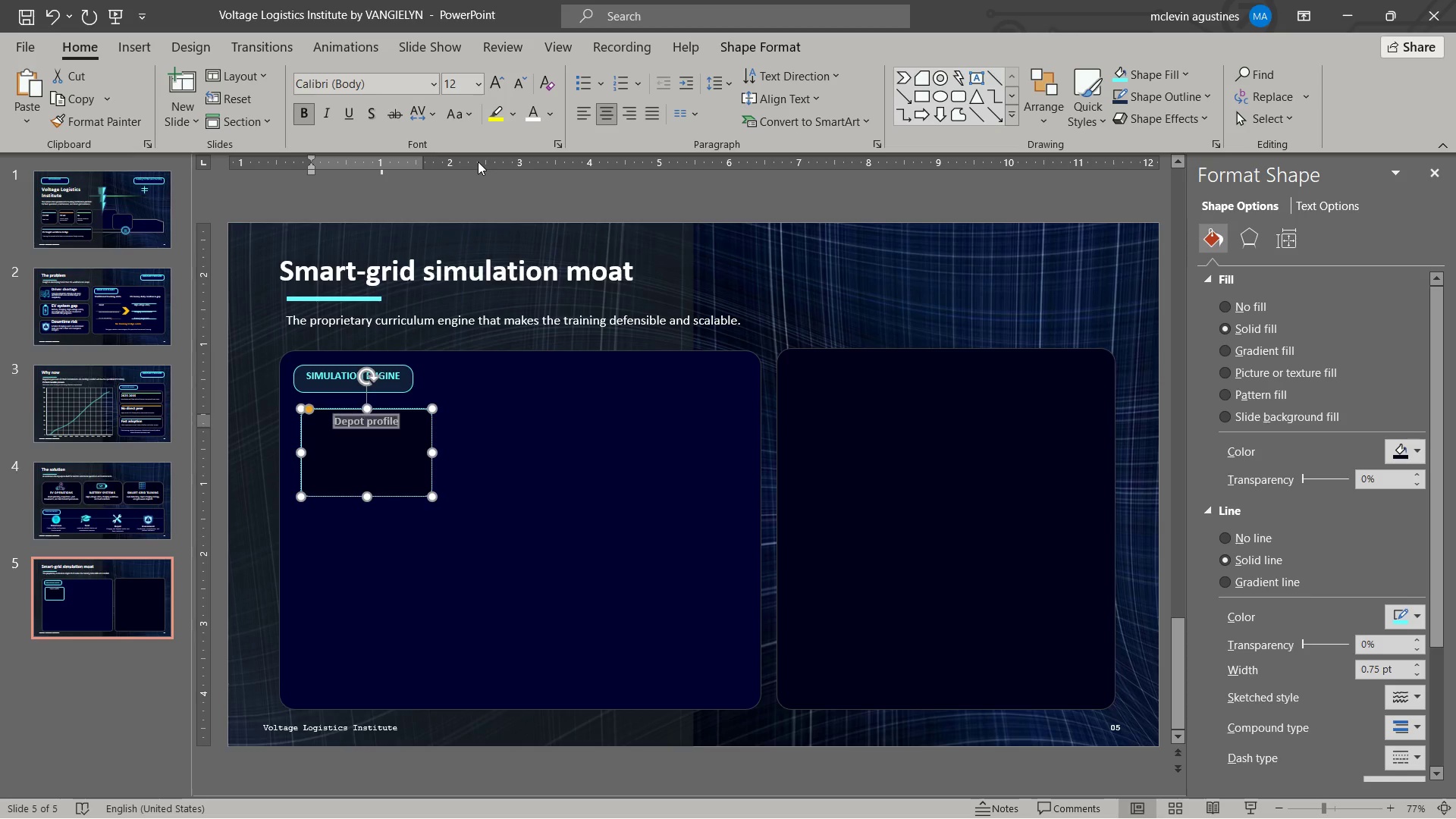 
key(Control+Shift+ArrowLeft)
 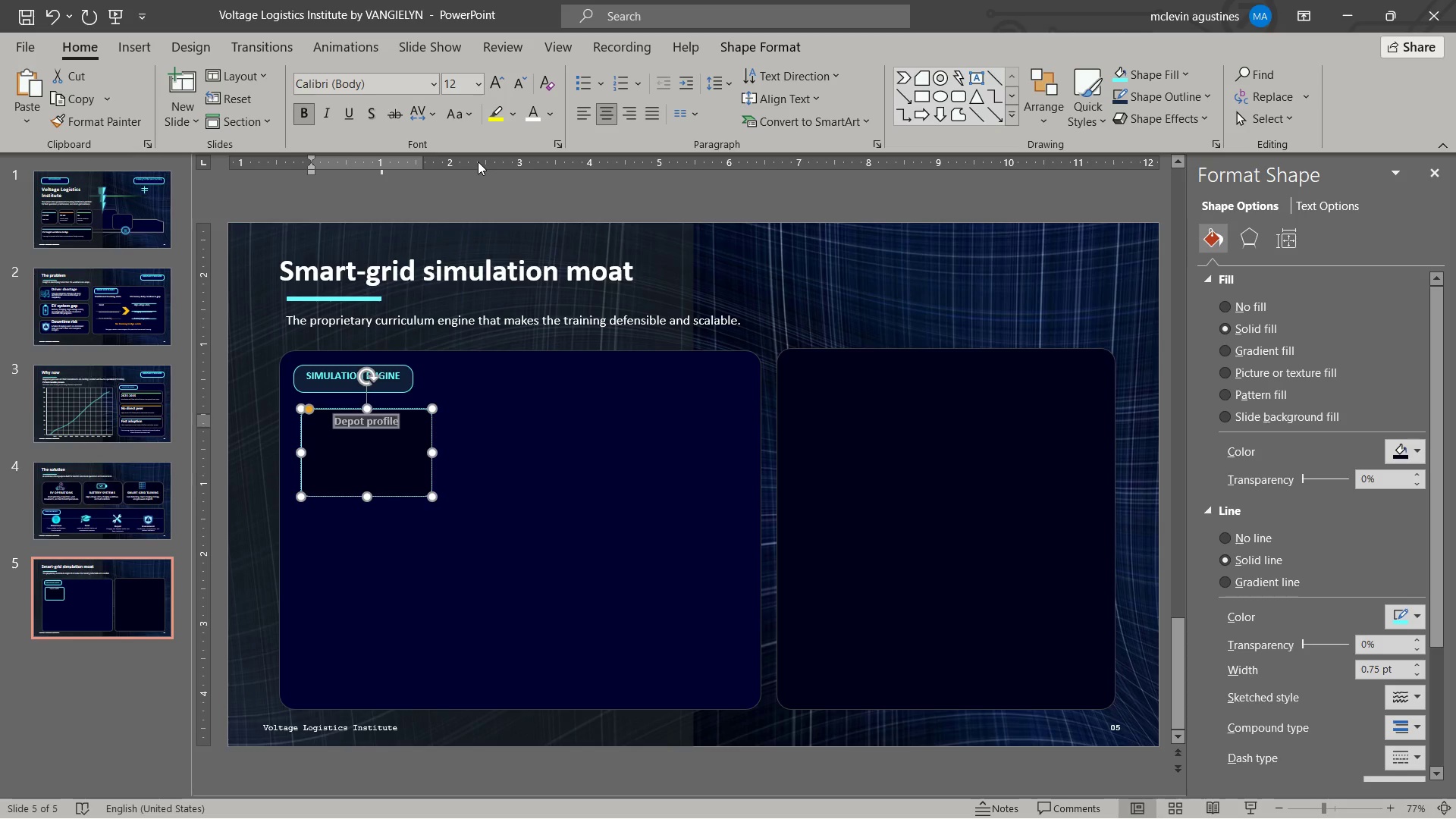 
key(Control+BracketRight)
 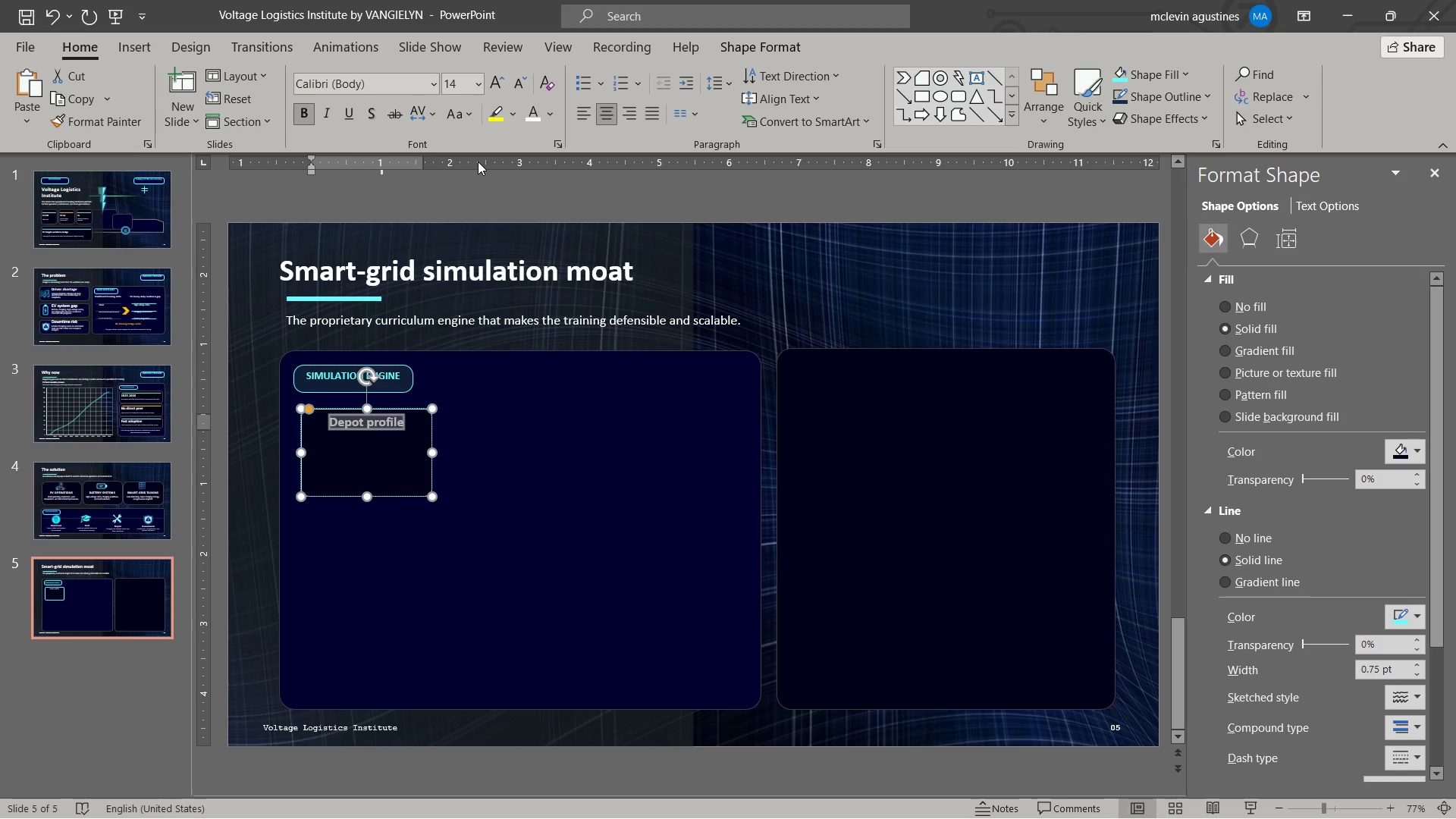 
key(Control+BracketRight)
 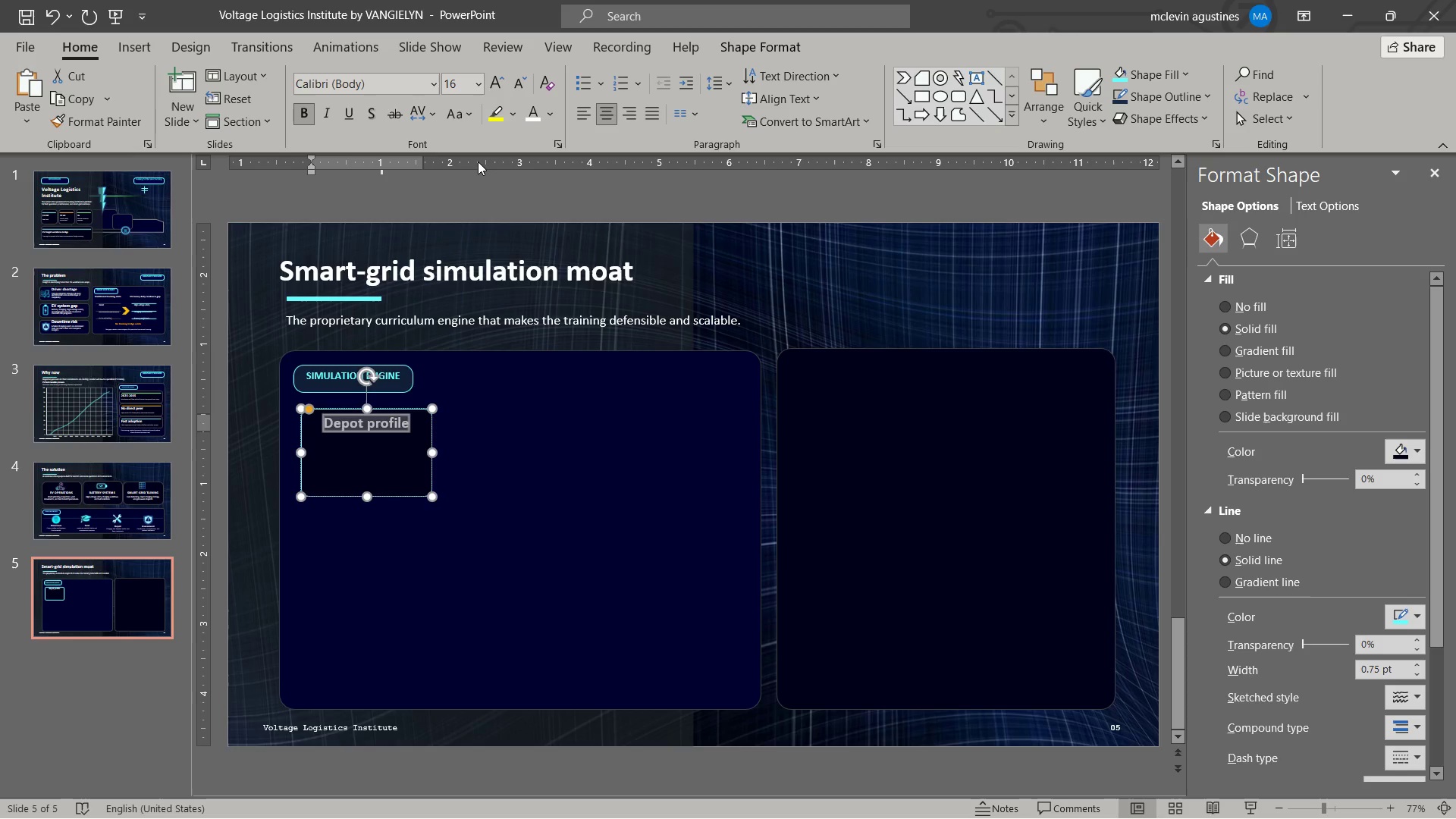 
key(Control+BracketRight)
 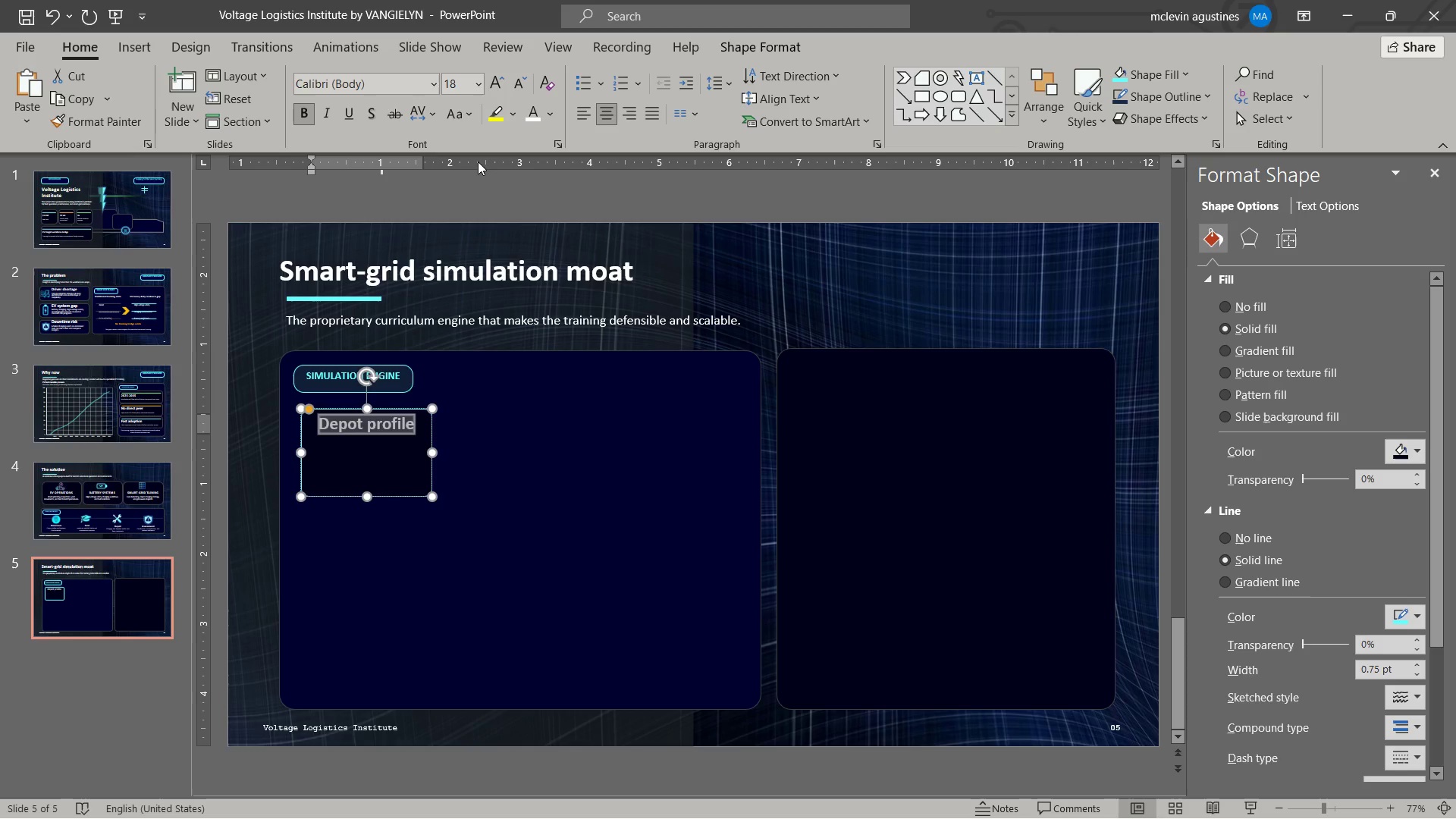 
key(Control+BracketLeft)
 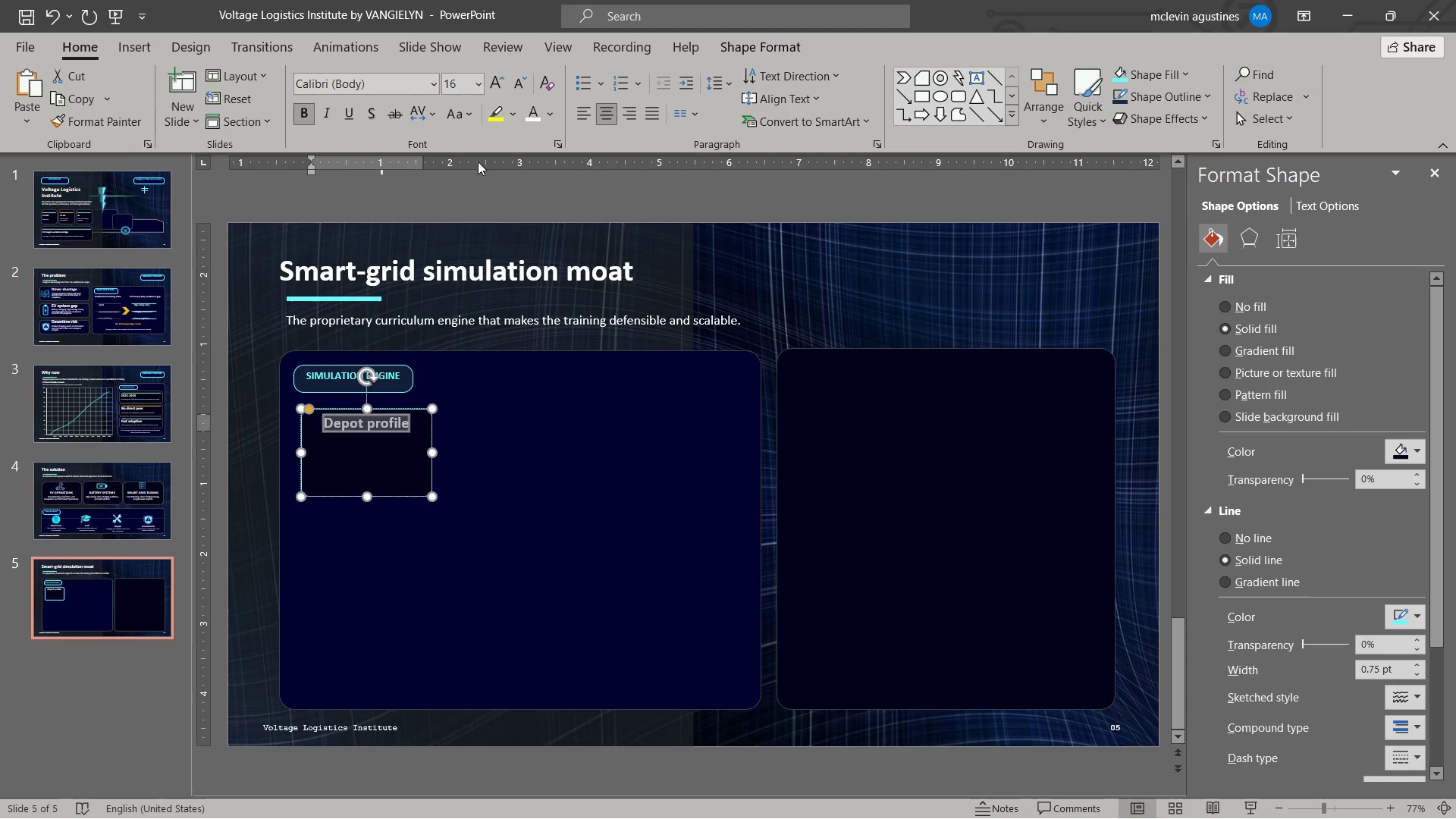 
key(Control+BracketLeft)
 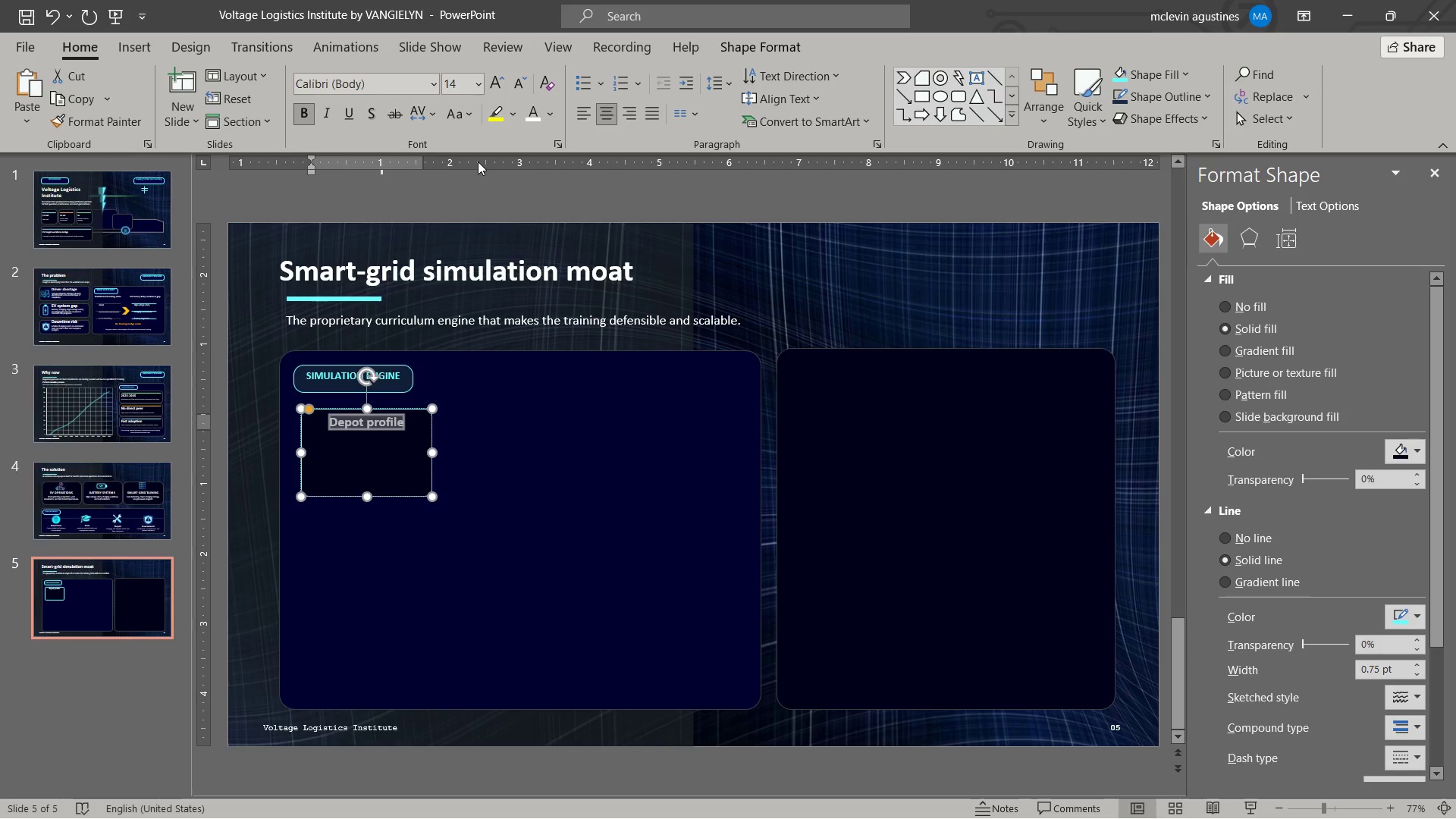 
key(ArrowLeft)
 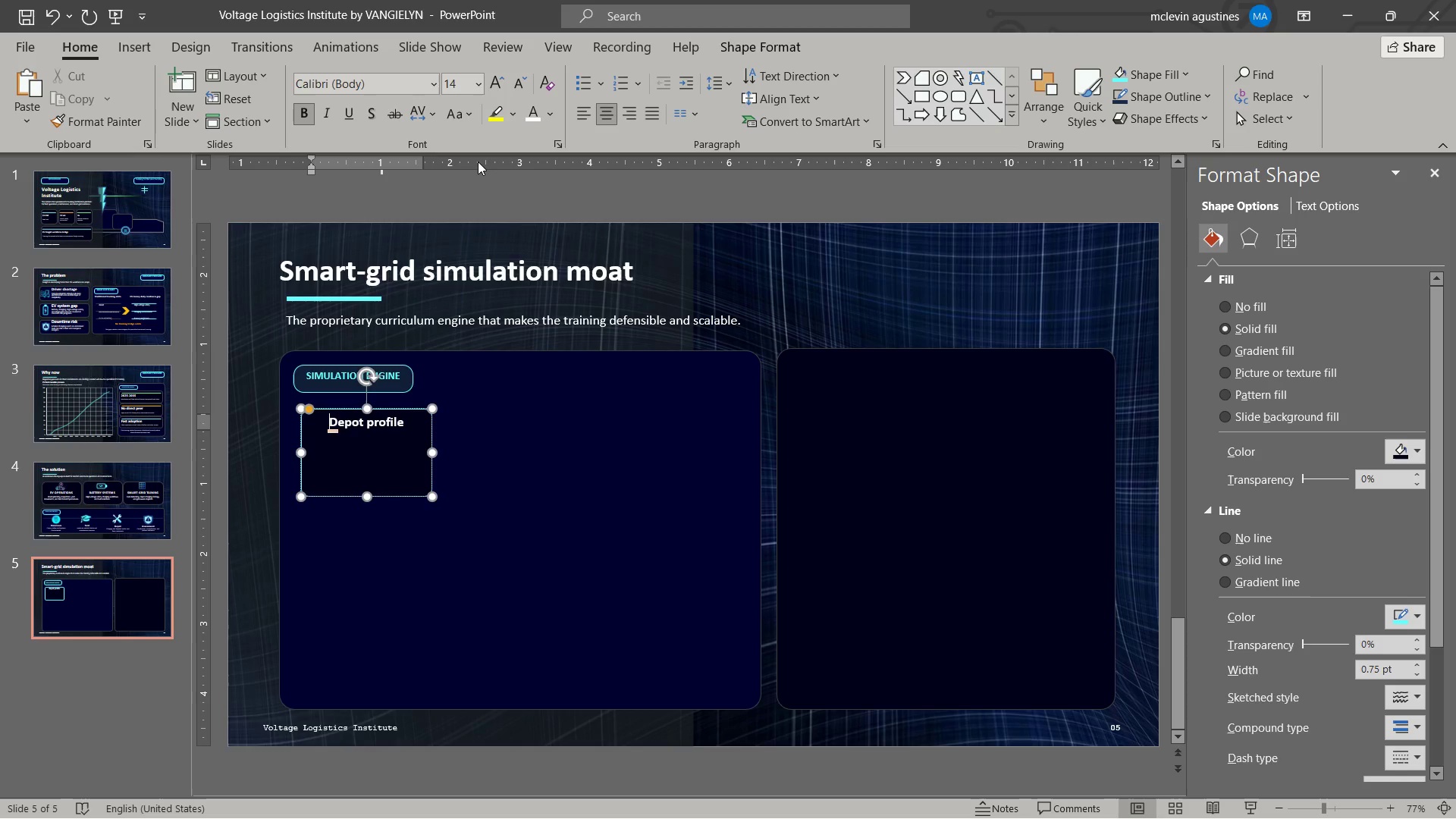 
key(Control+ArrowRight)
 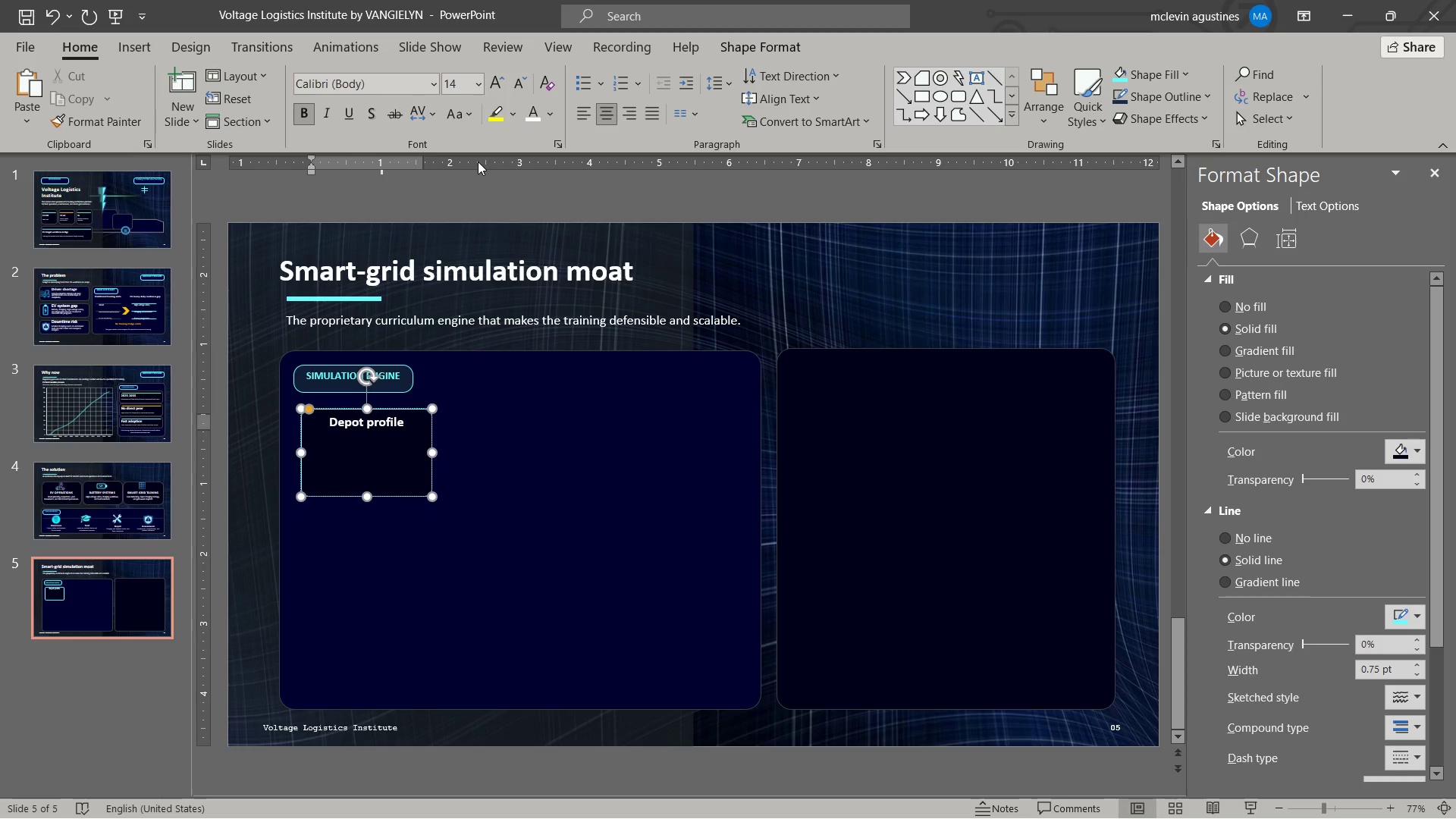 
key(Backspace)
 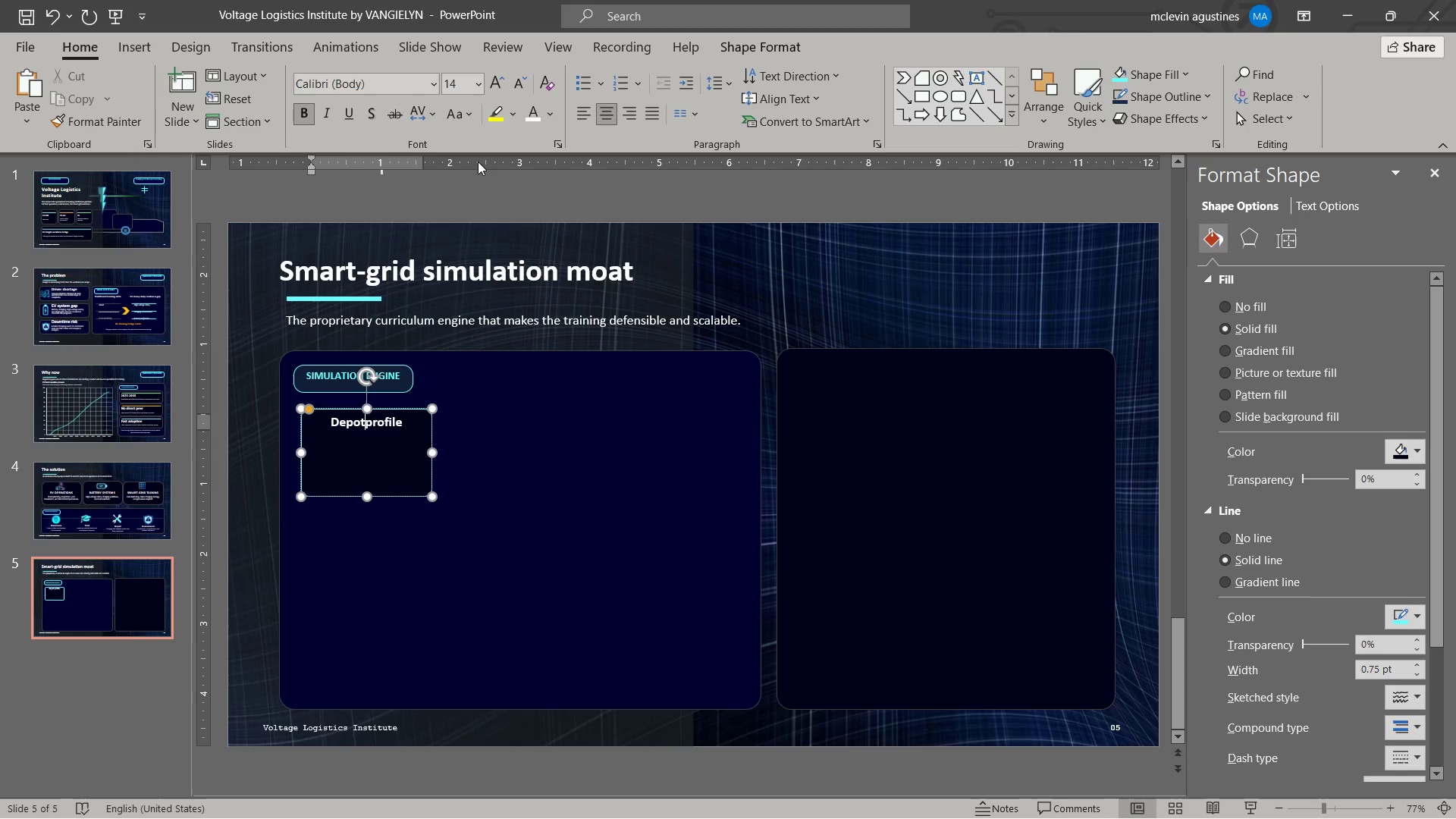 
key(Enter)
 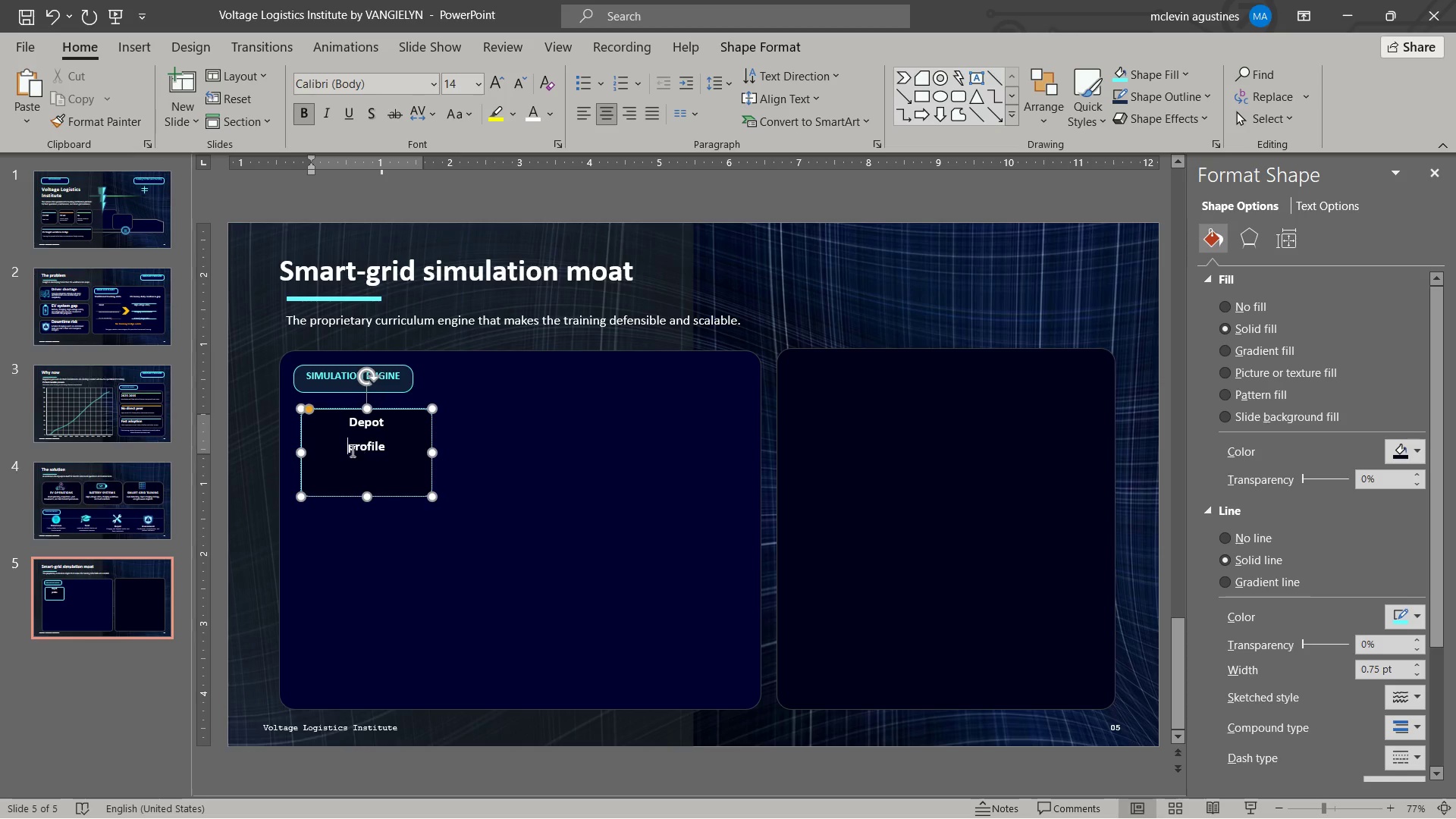 
left_click([353, 424])
 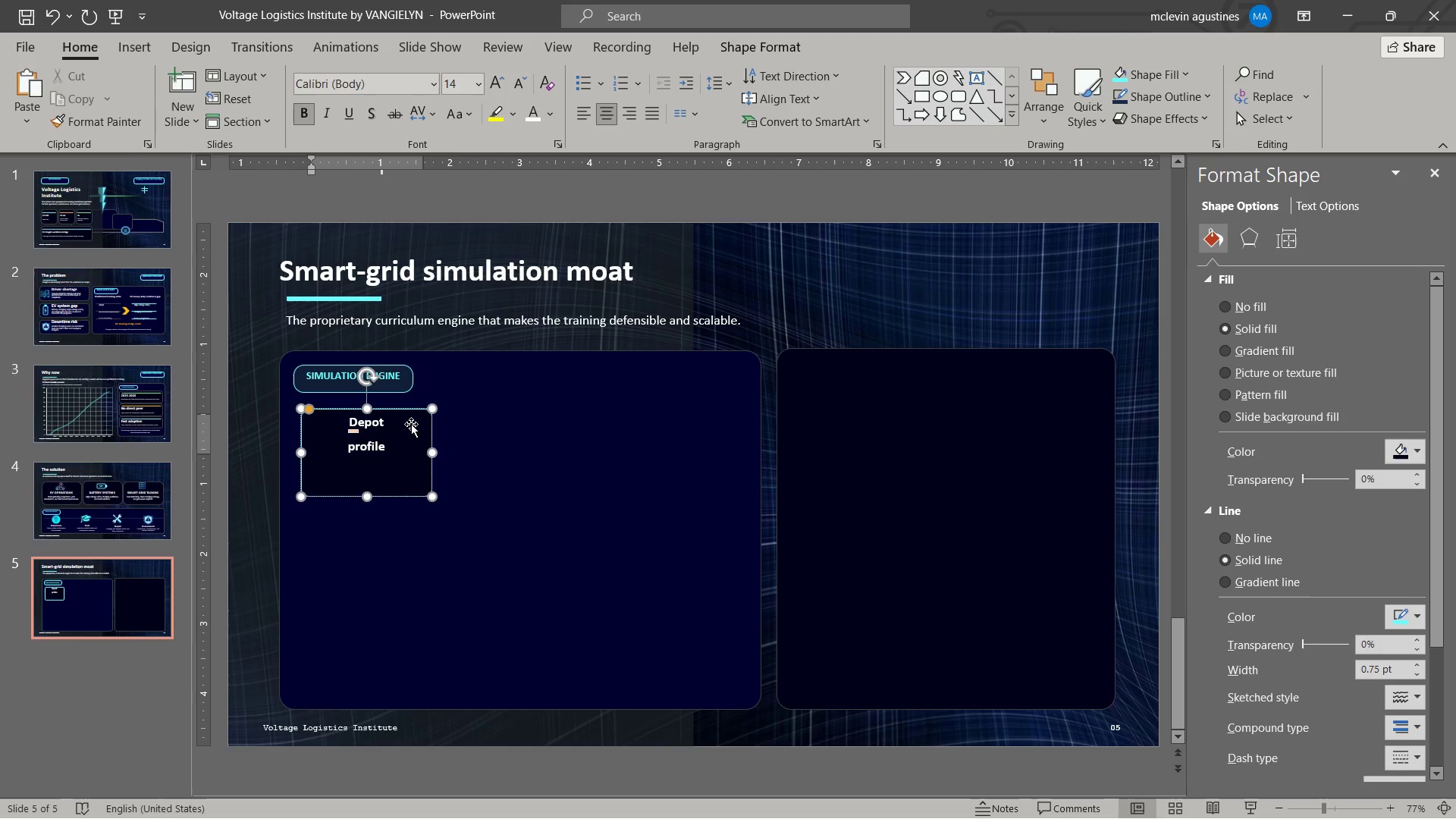 
key(Enter)
 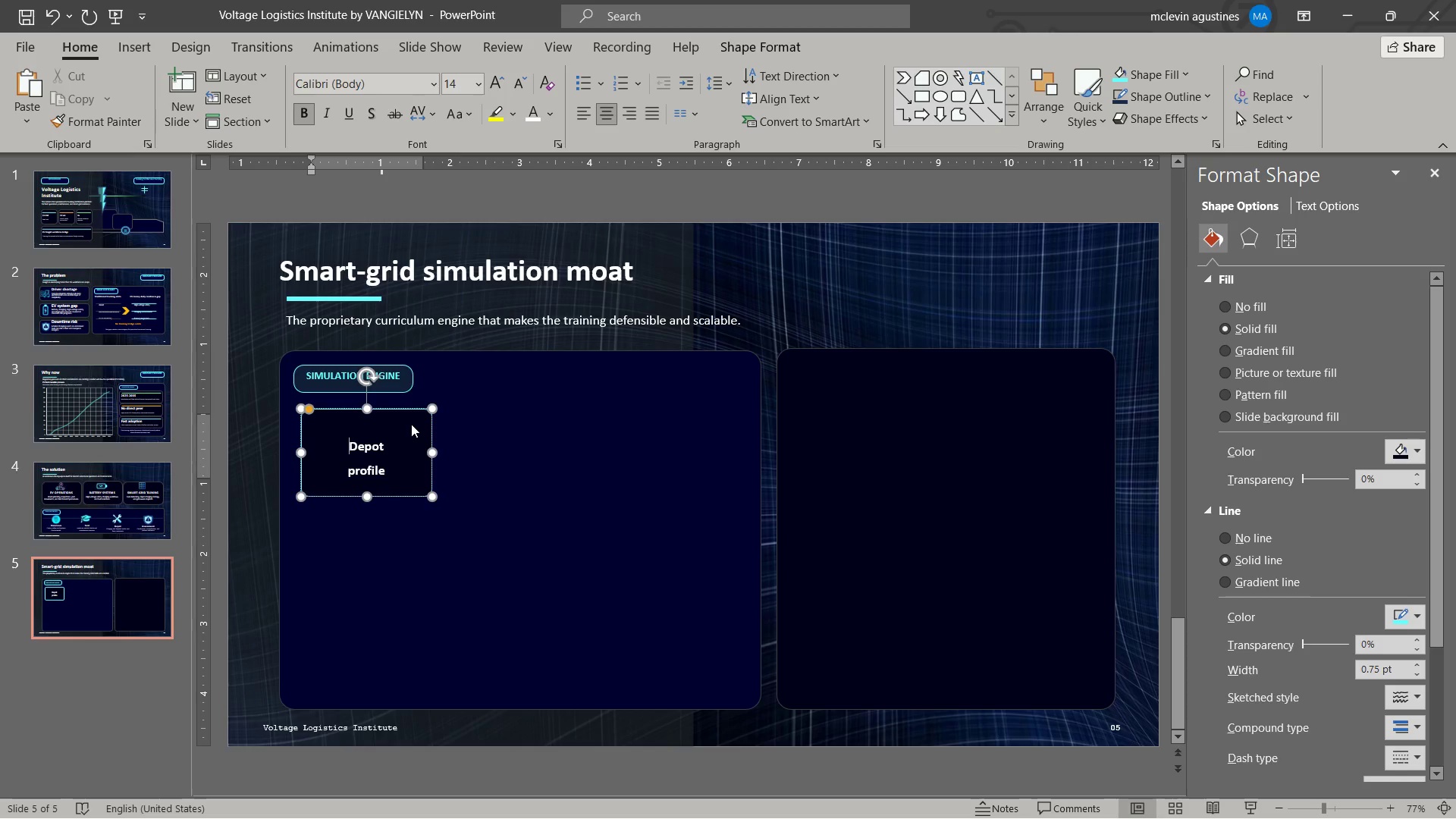 
key(Control+Z)
 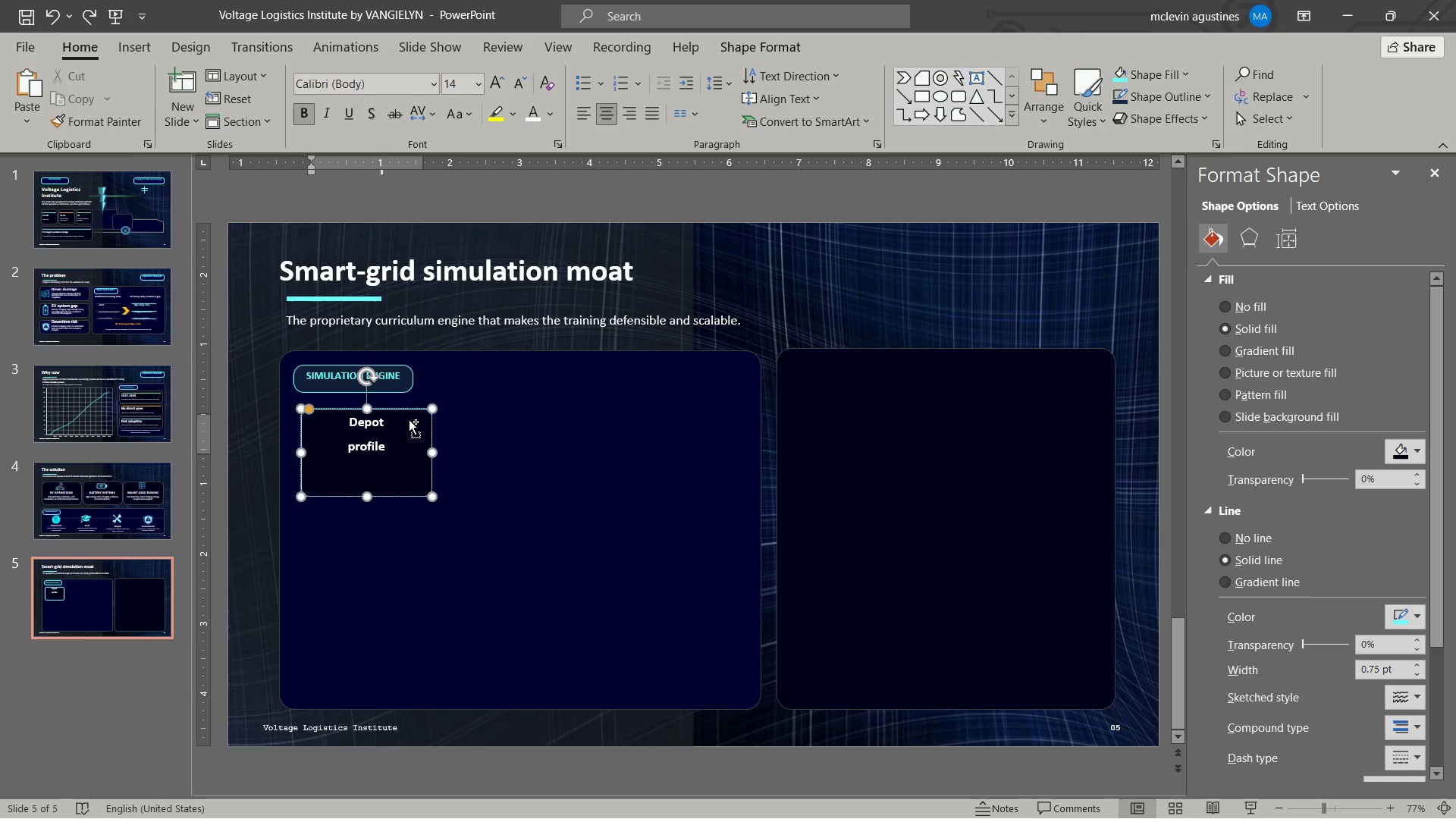 
key(Control+Z)
 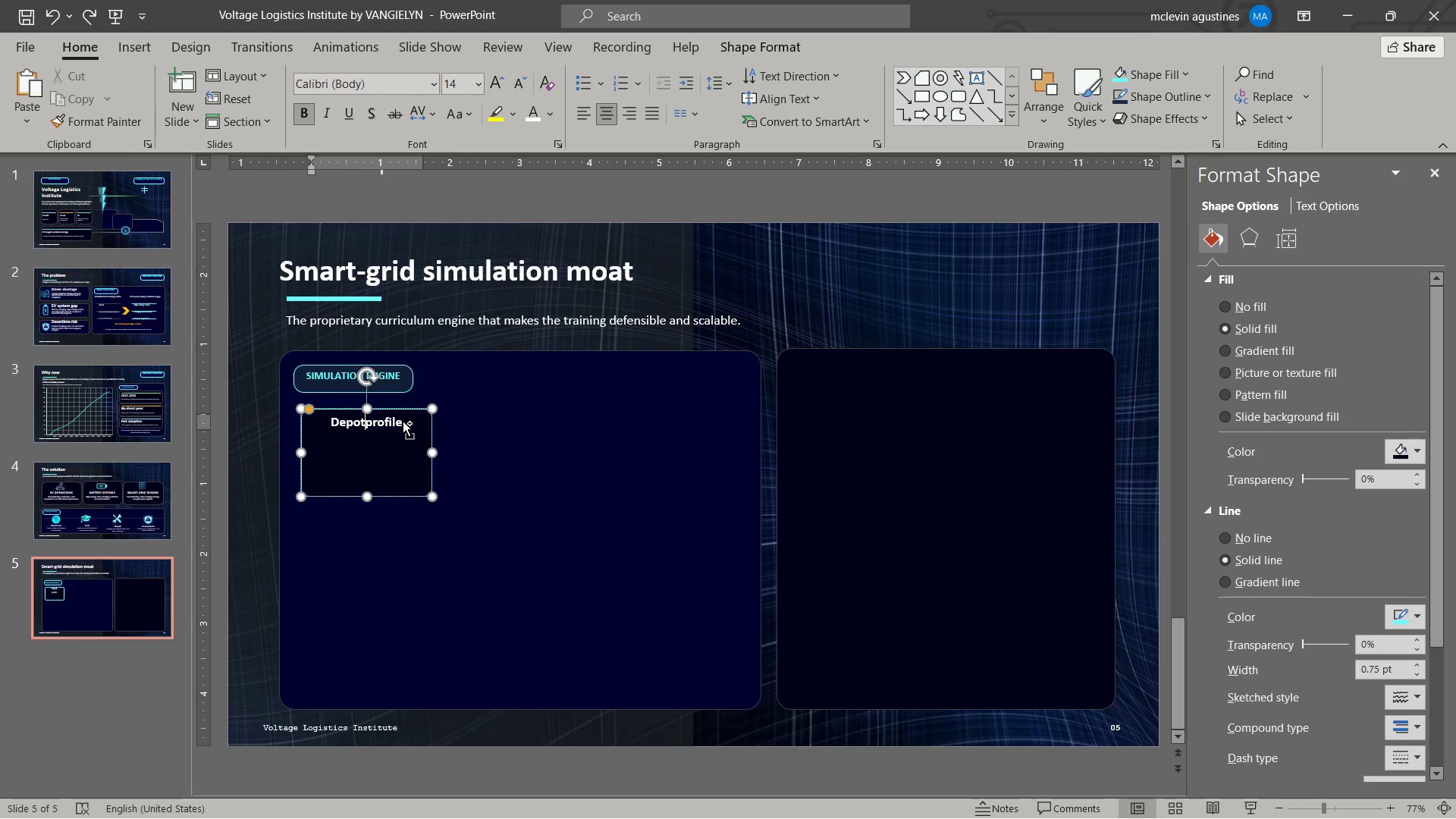 
key(Space)
 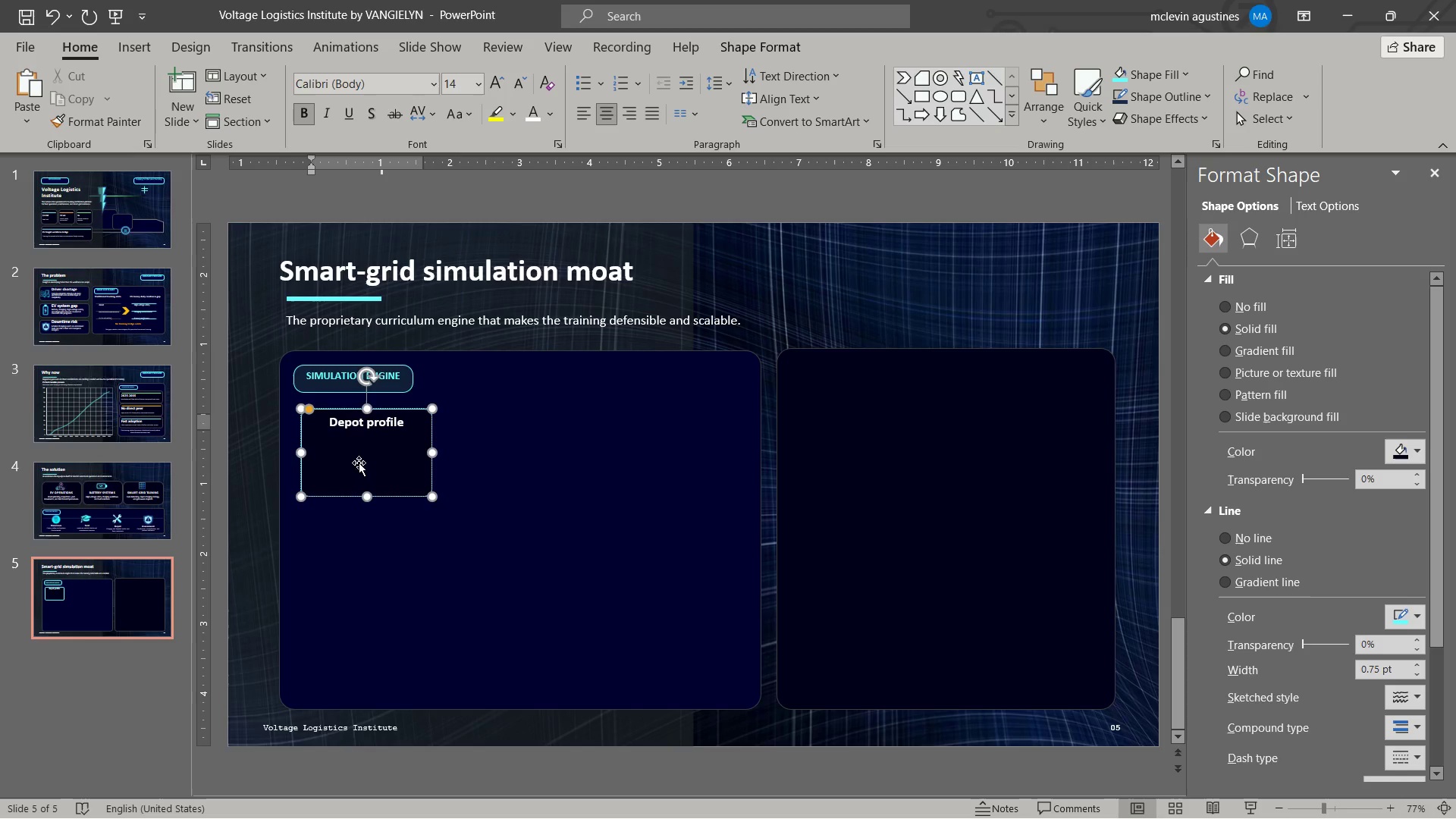 
key(Control+ArrowLeft)
 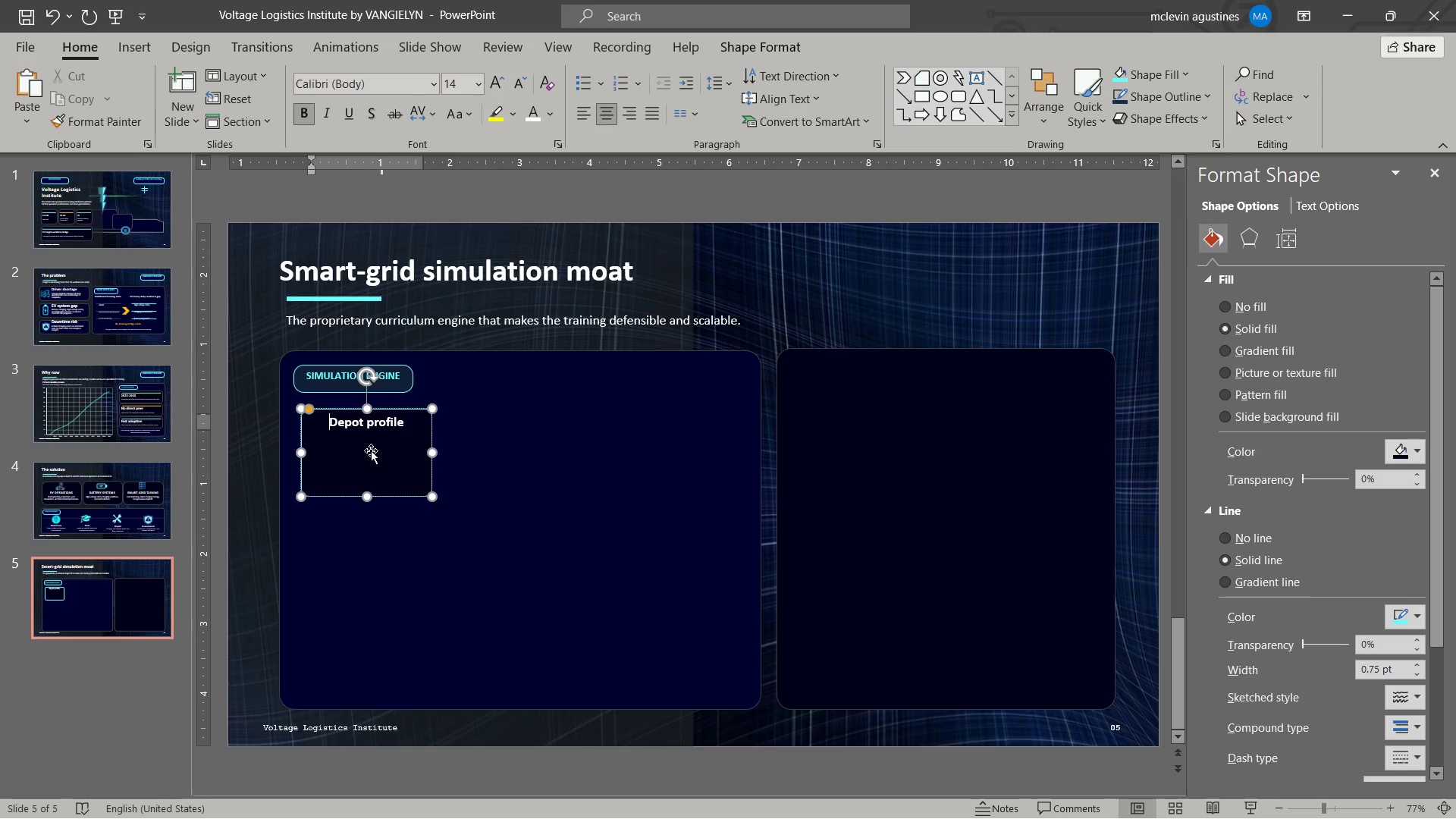 
key(Enter)
 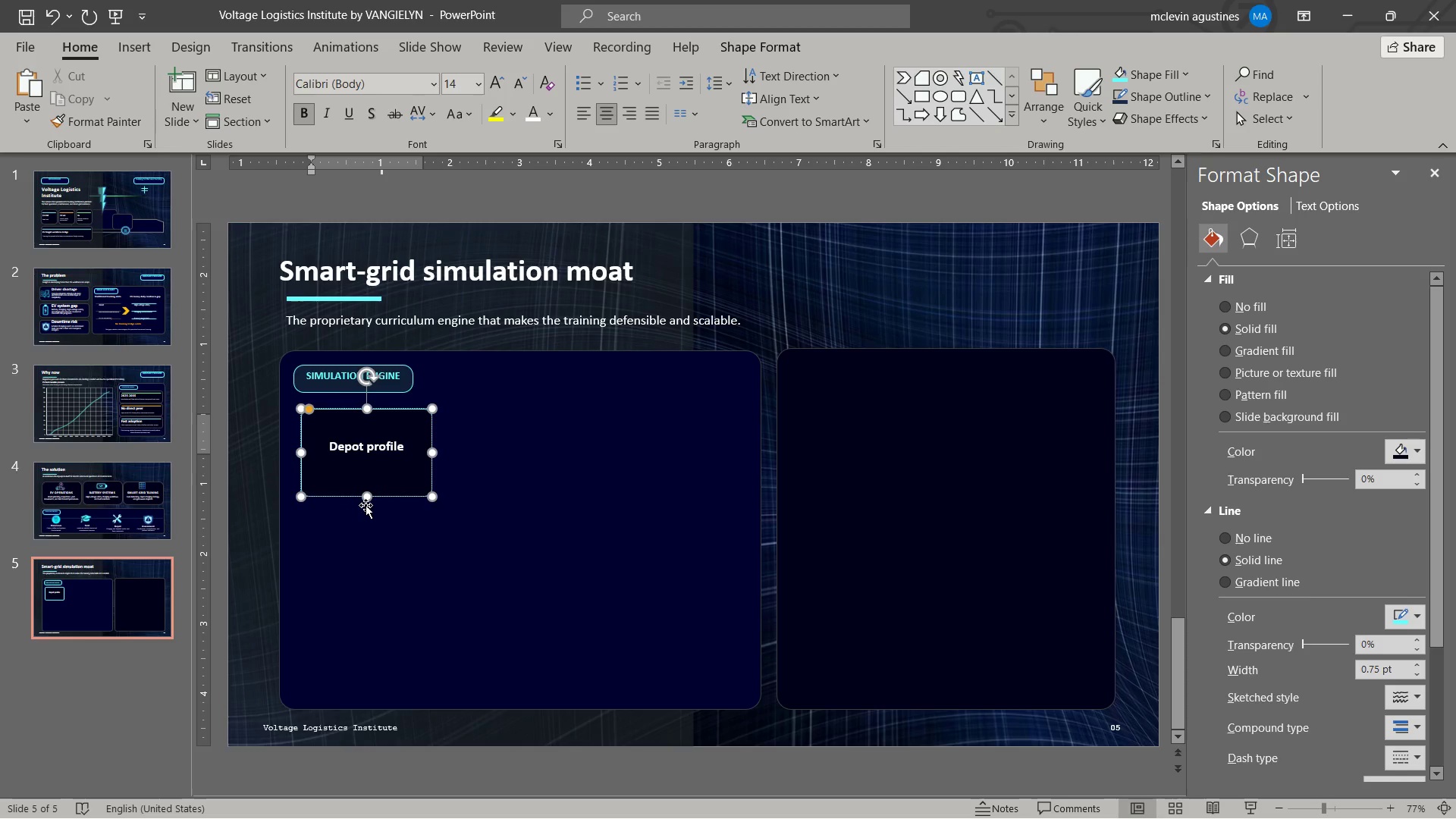 
left_click_drag(start_coordinate=[368, 497], to_coordinate=[371, 488])
 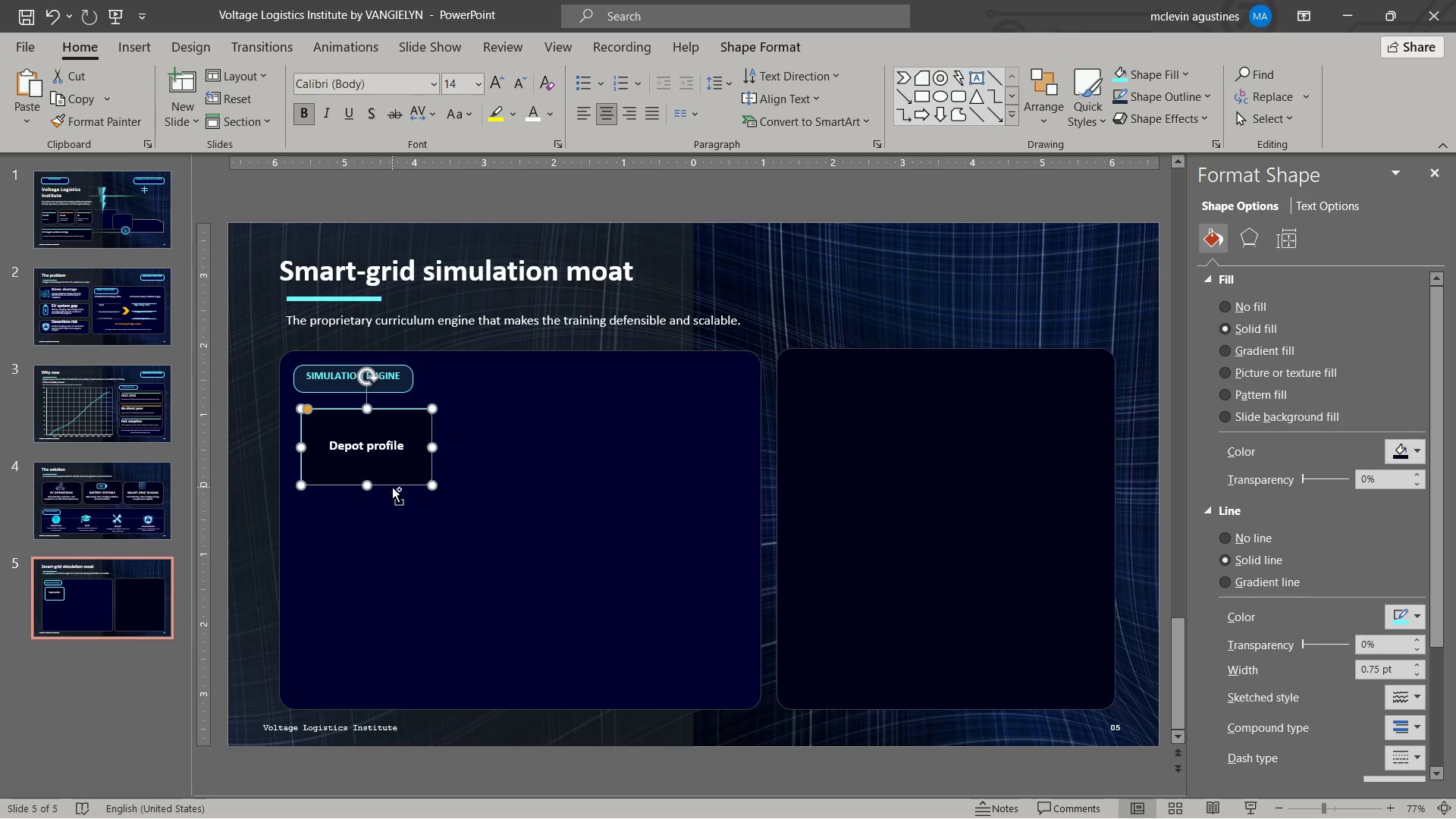 
key(Control+C)
 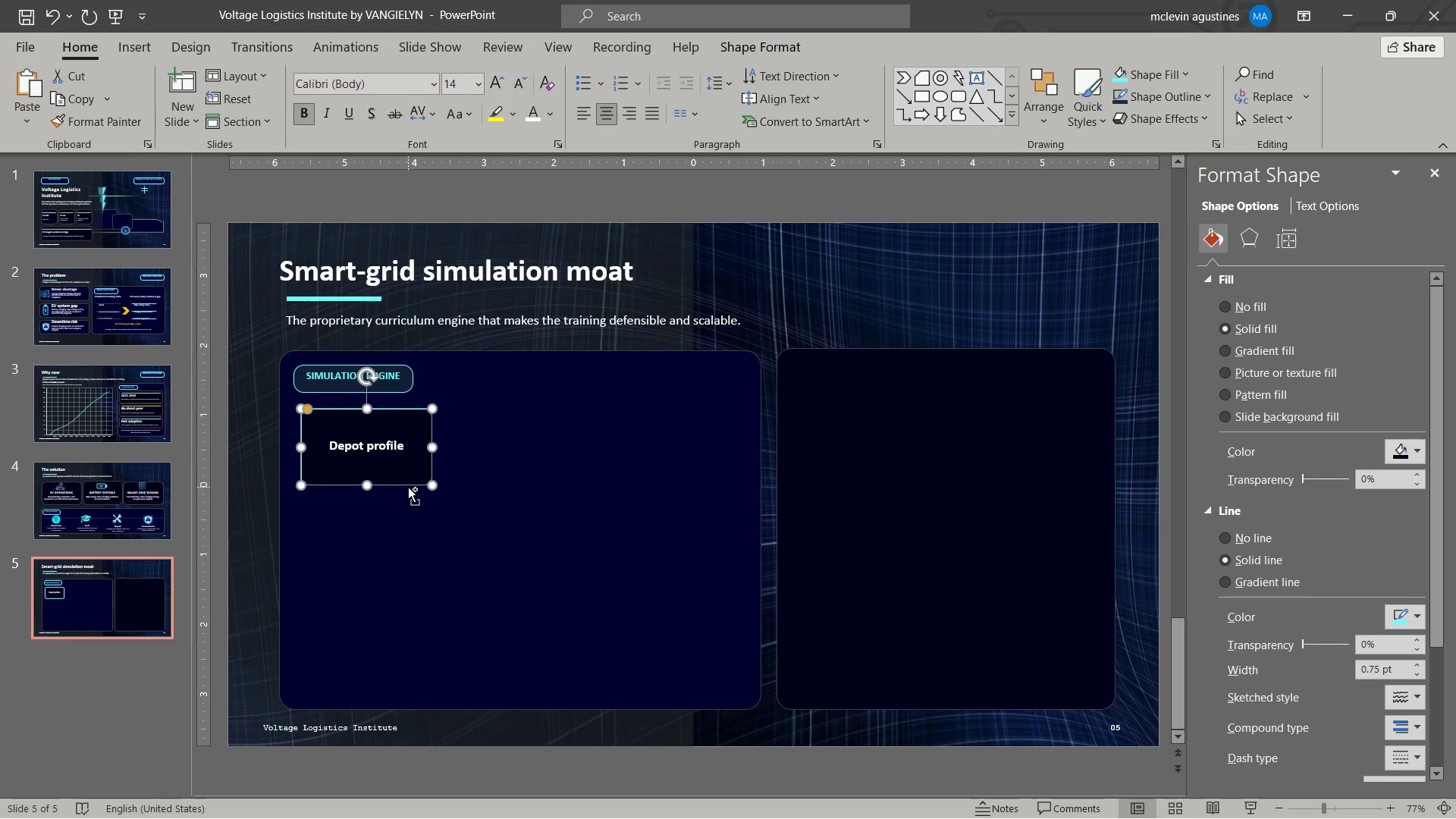 
key(Control+V)
 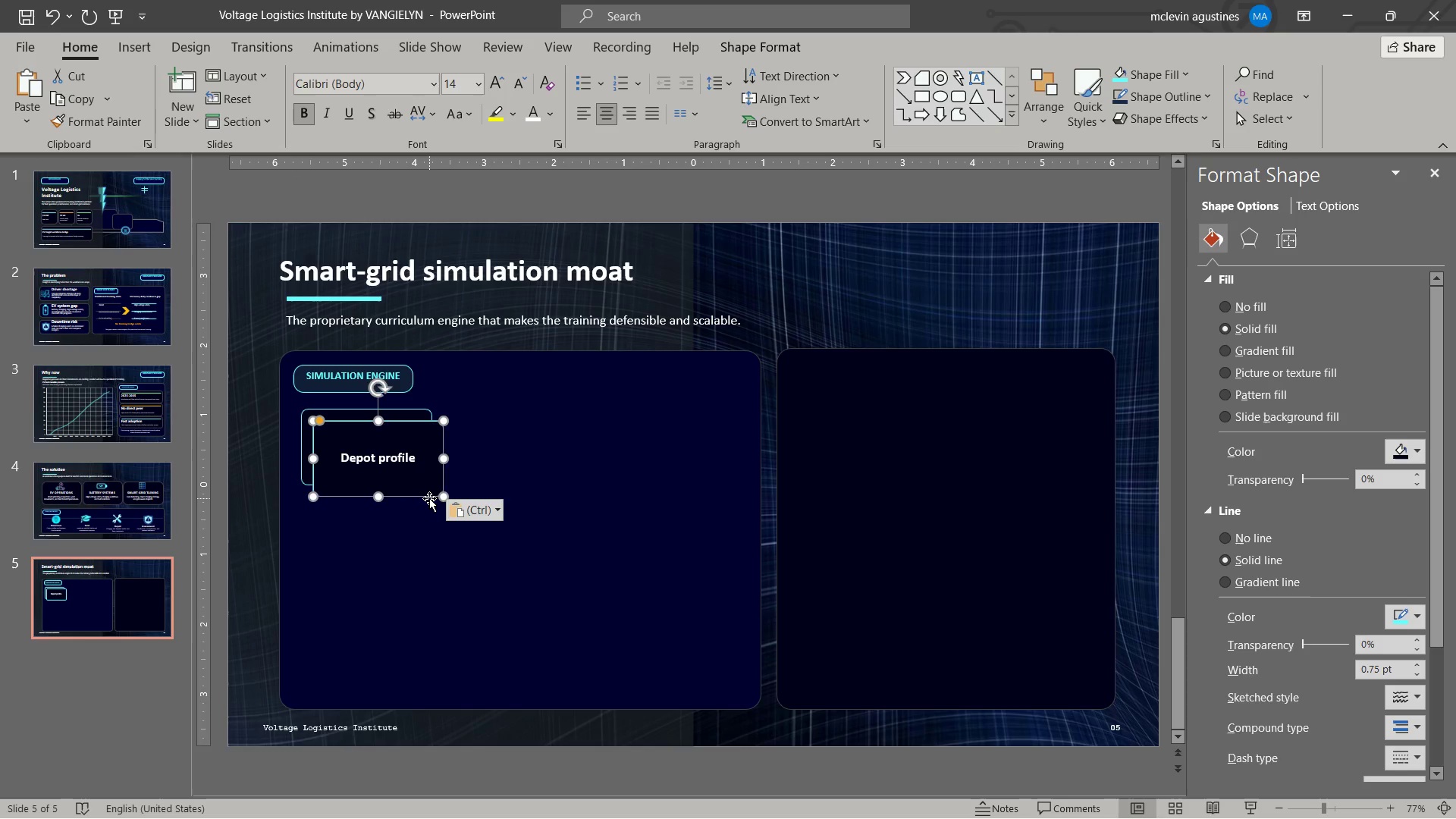 
left_click_drag(start_coordinate=[429, 498], to_coordinate=[570, 483])
 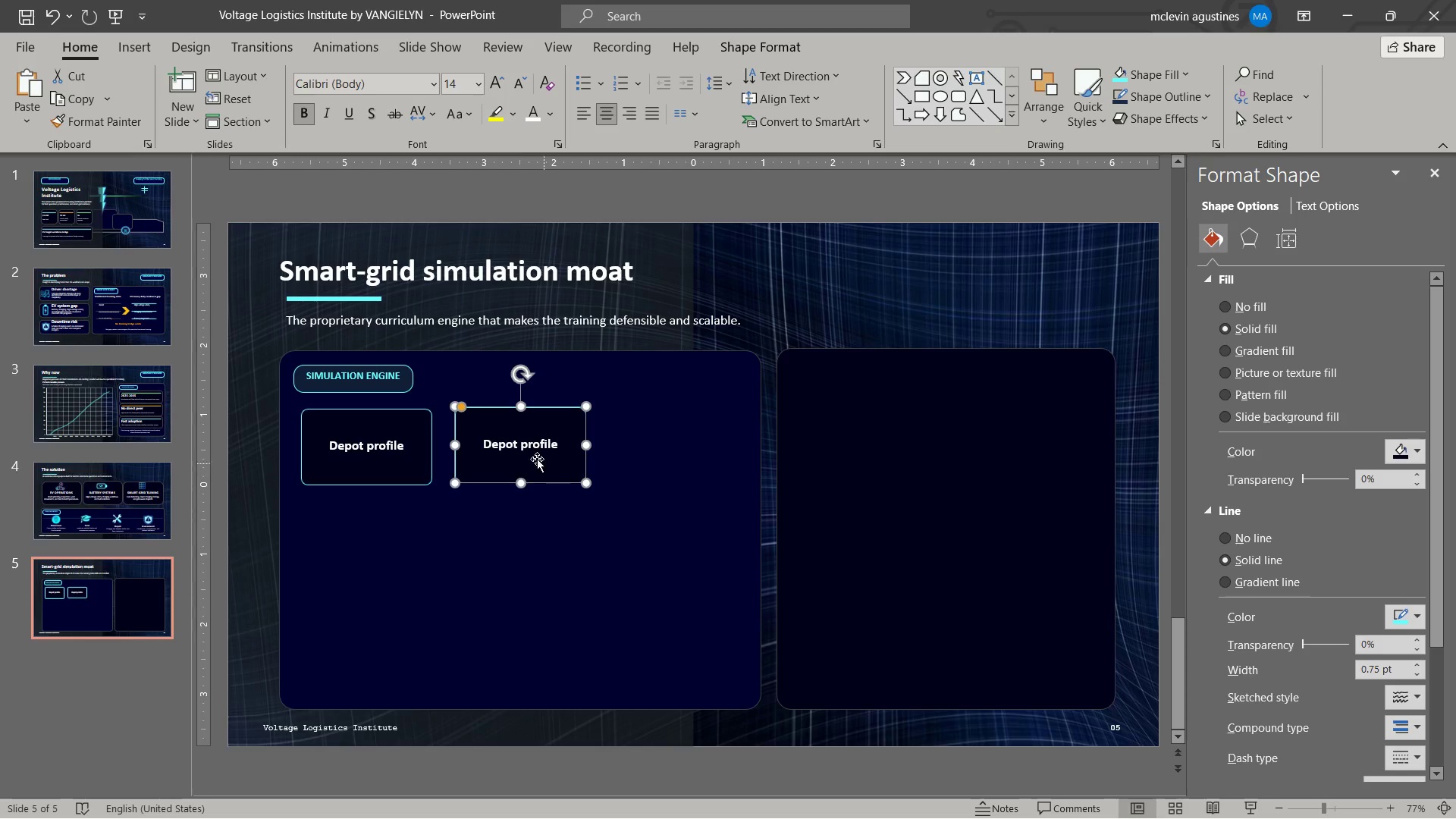 
left_click_drag(start_coordinate=[504, 447], to_coordinate=[551, 442])
 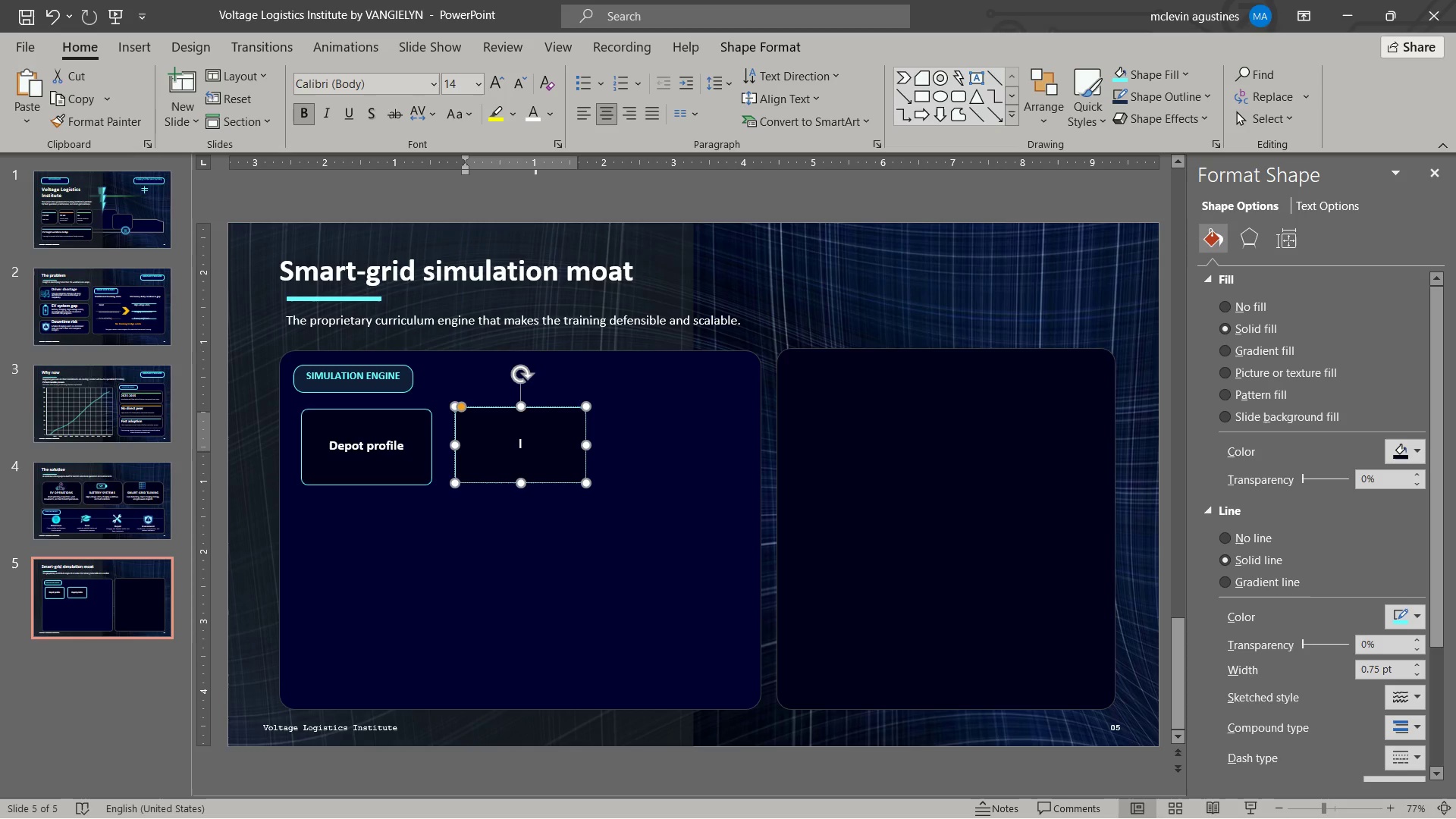 
type(load balancing )
 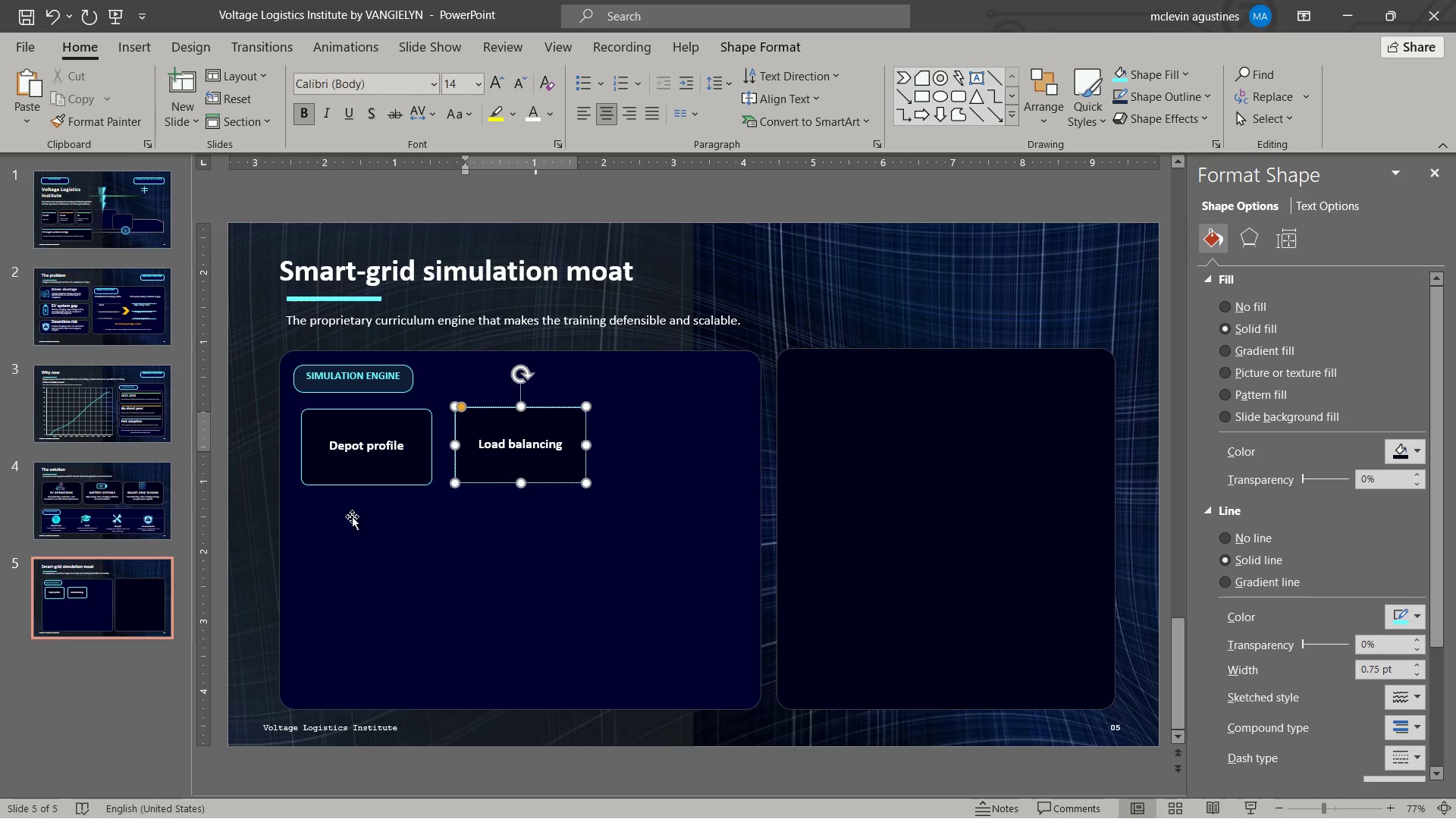 
hold_key(key=ControlLeft, duration=0.64)
 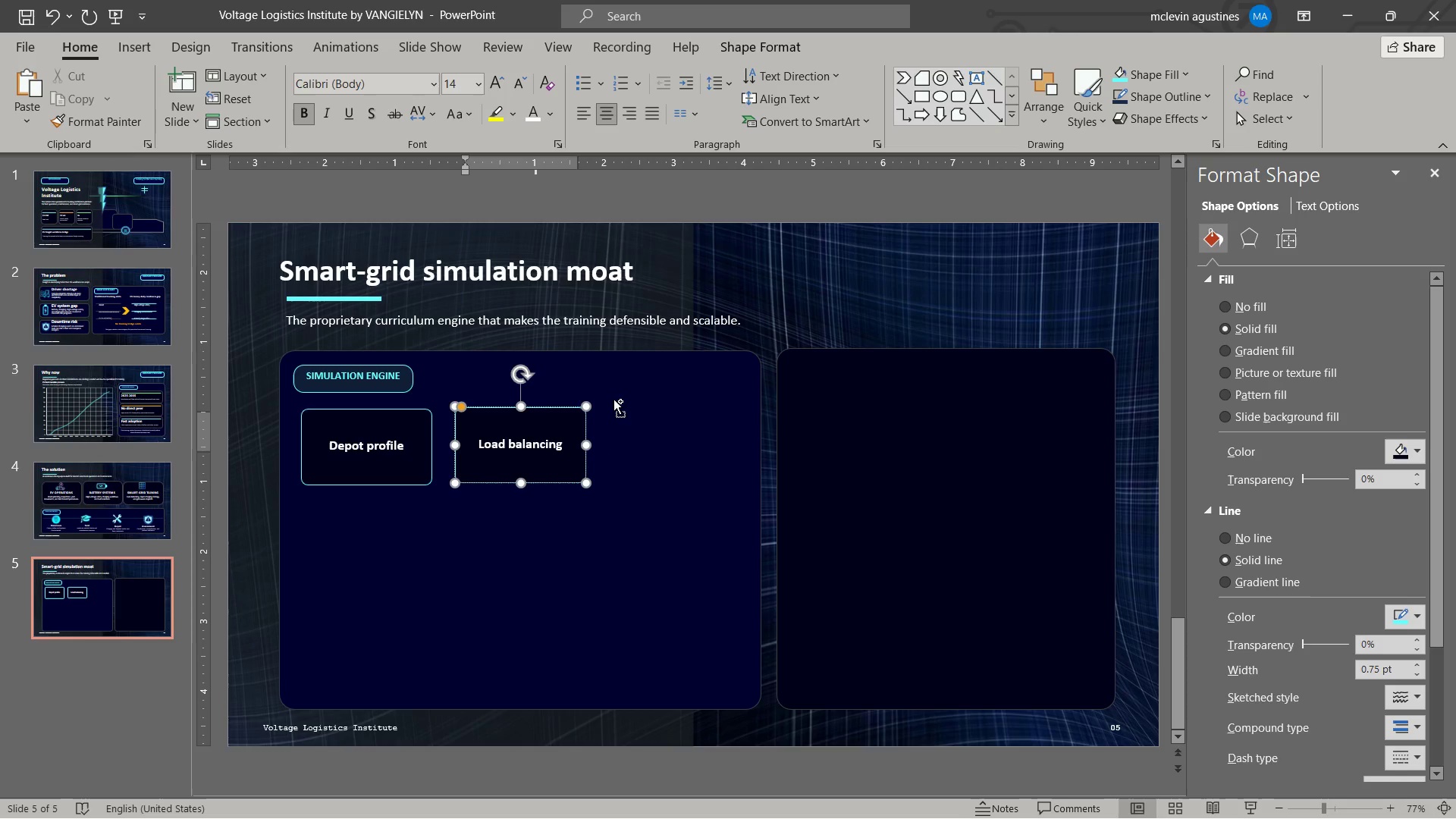 
key(Control+ControlLeft)
 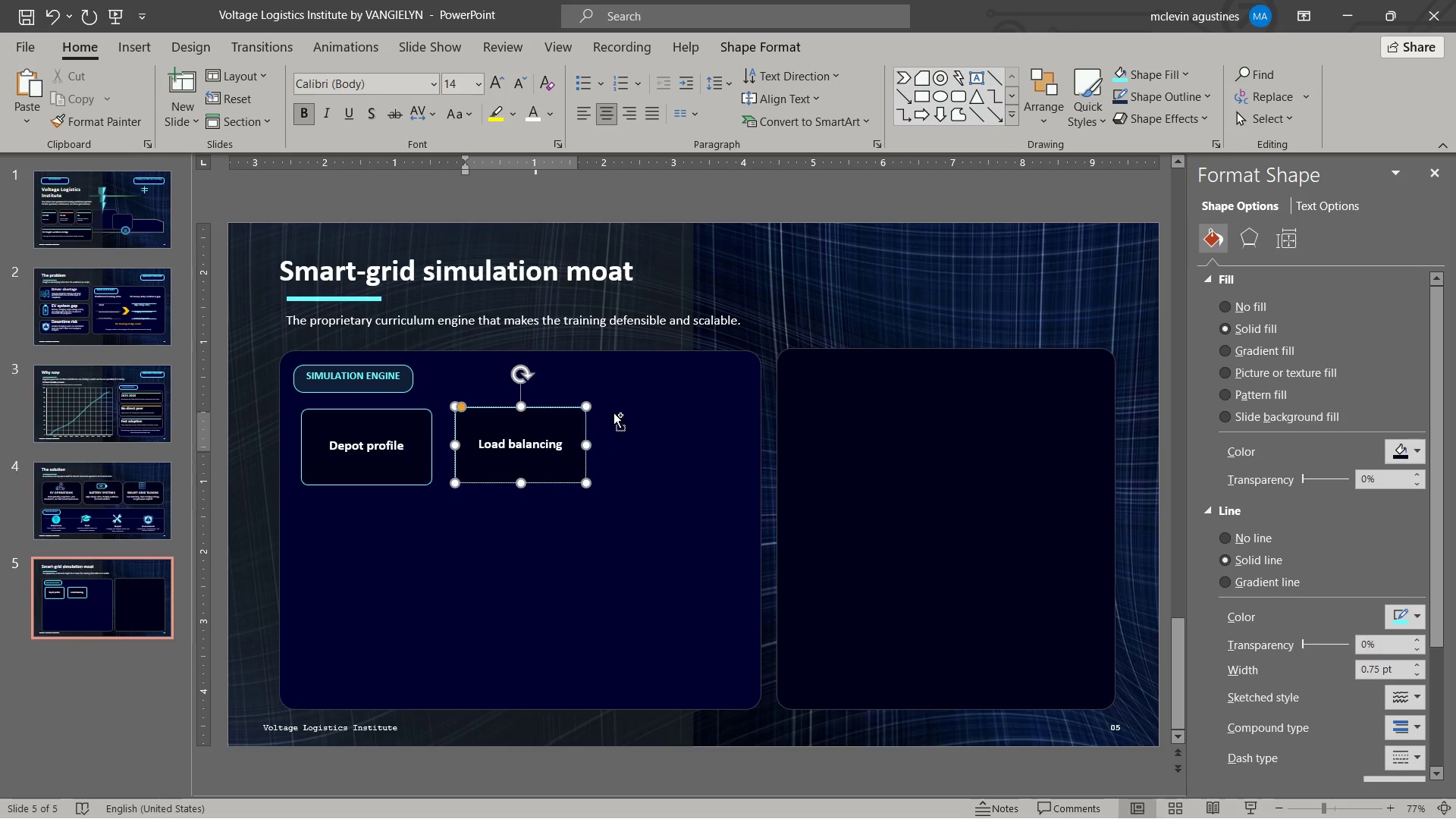 
key(Control+V)
 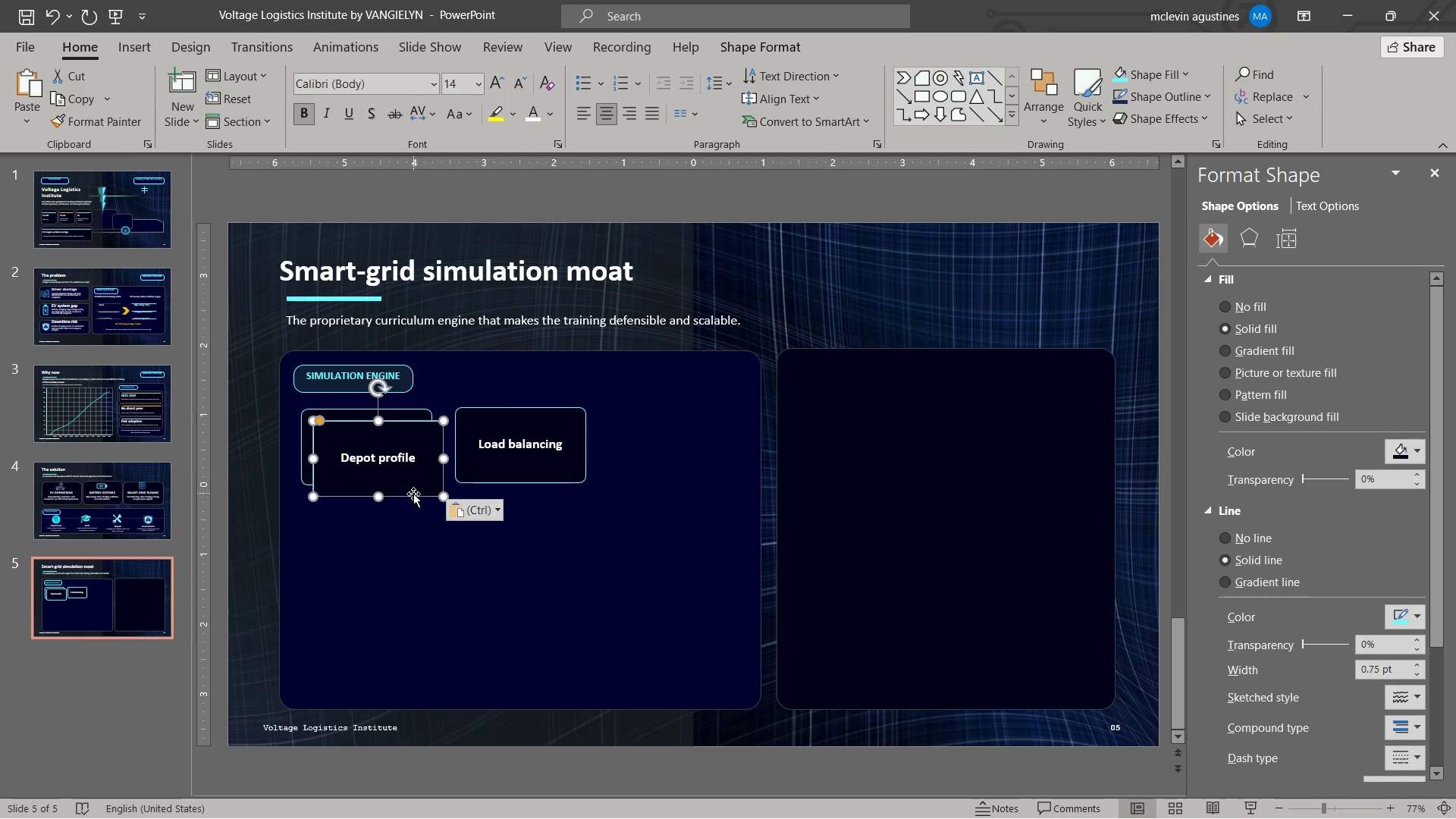 
left_click_drag(start_coordinate=[413, 496], to_coordinate=[708, 485])
 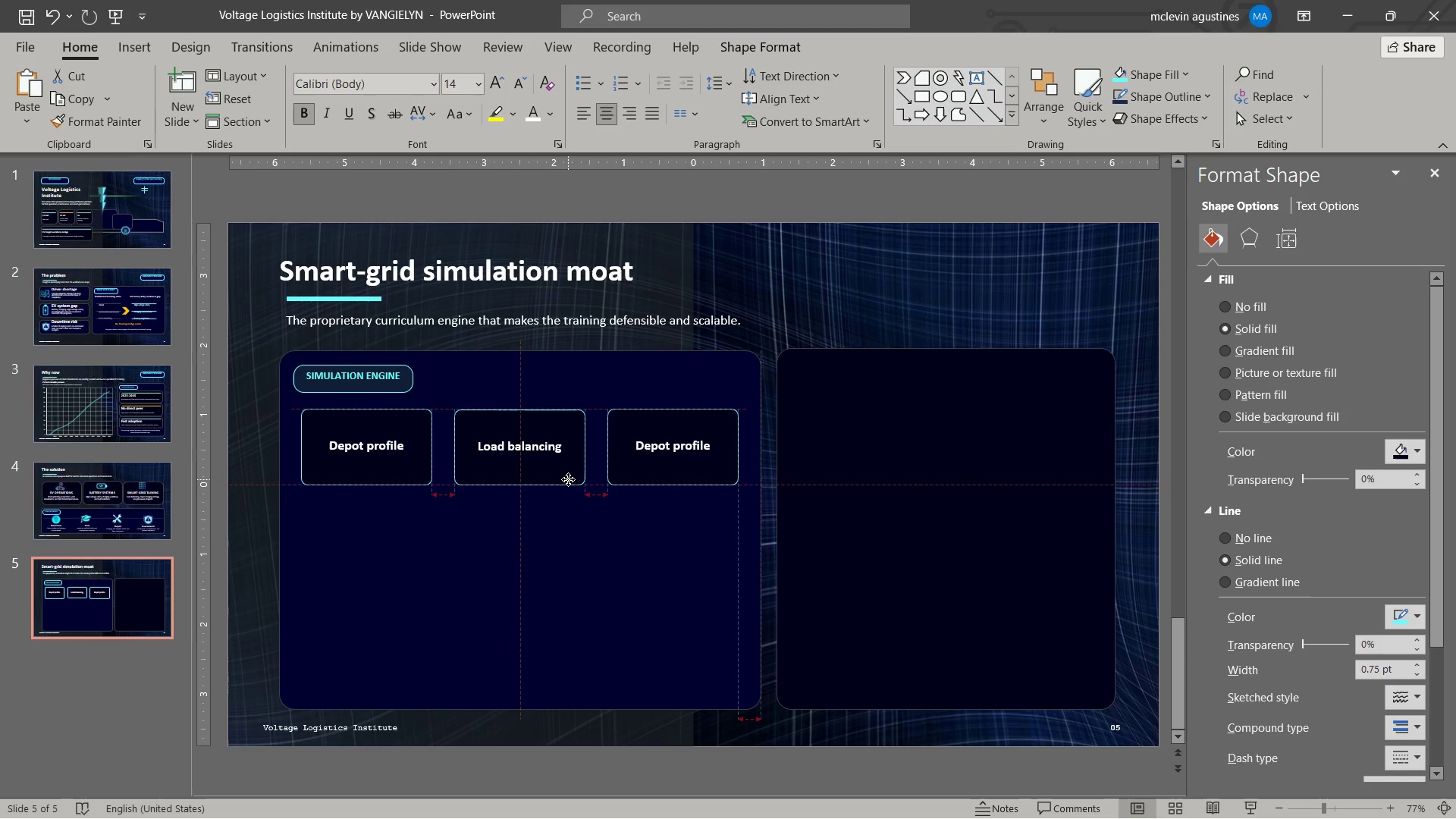 
left_click([568, 479])
 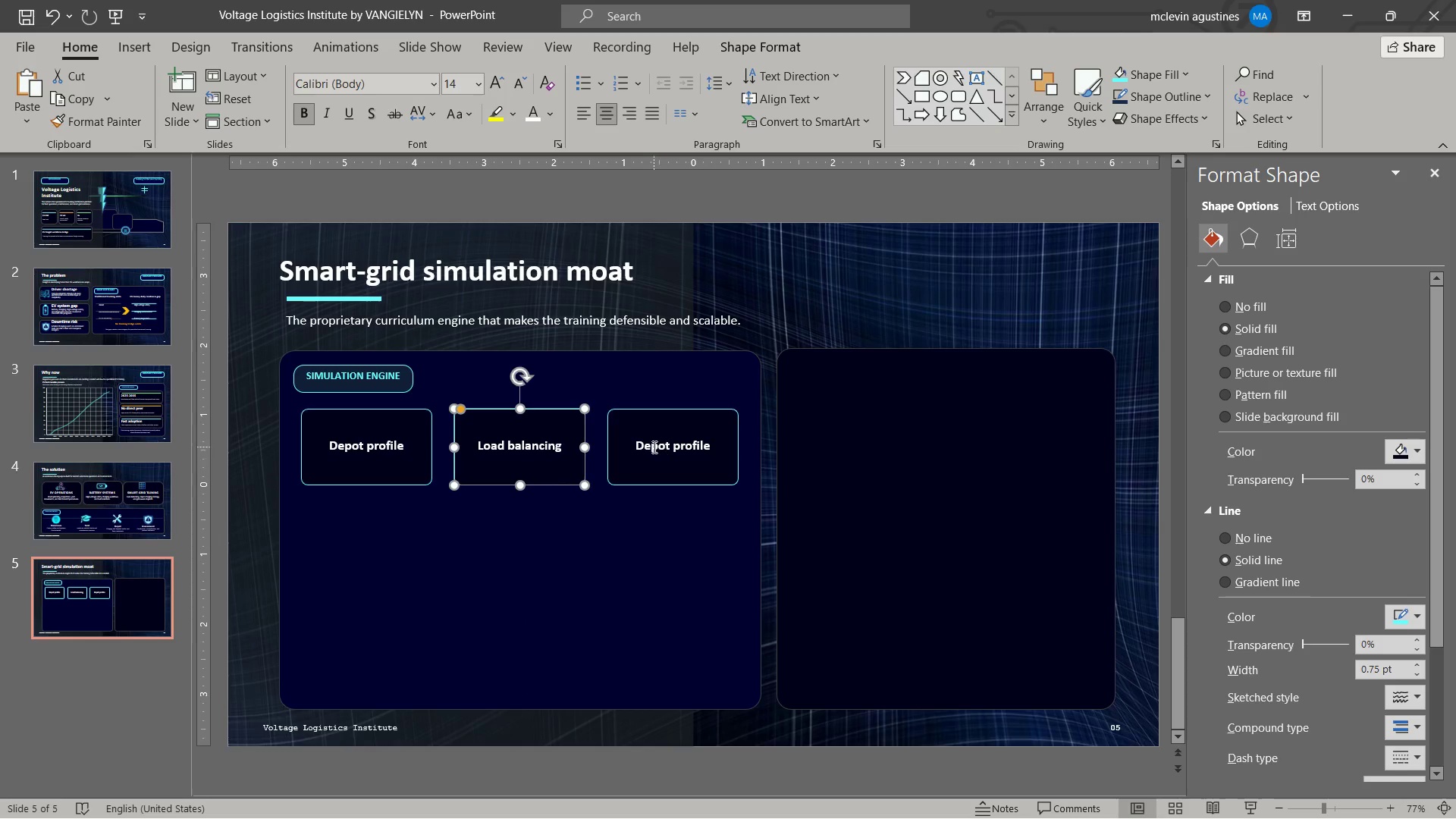 
left_click_drag(start_coordinate=[651, 447], to_coordinate=[720, 462])
 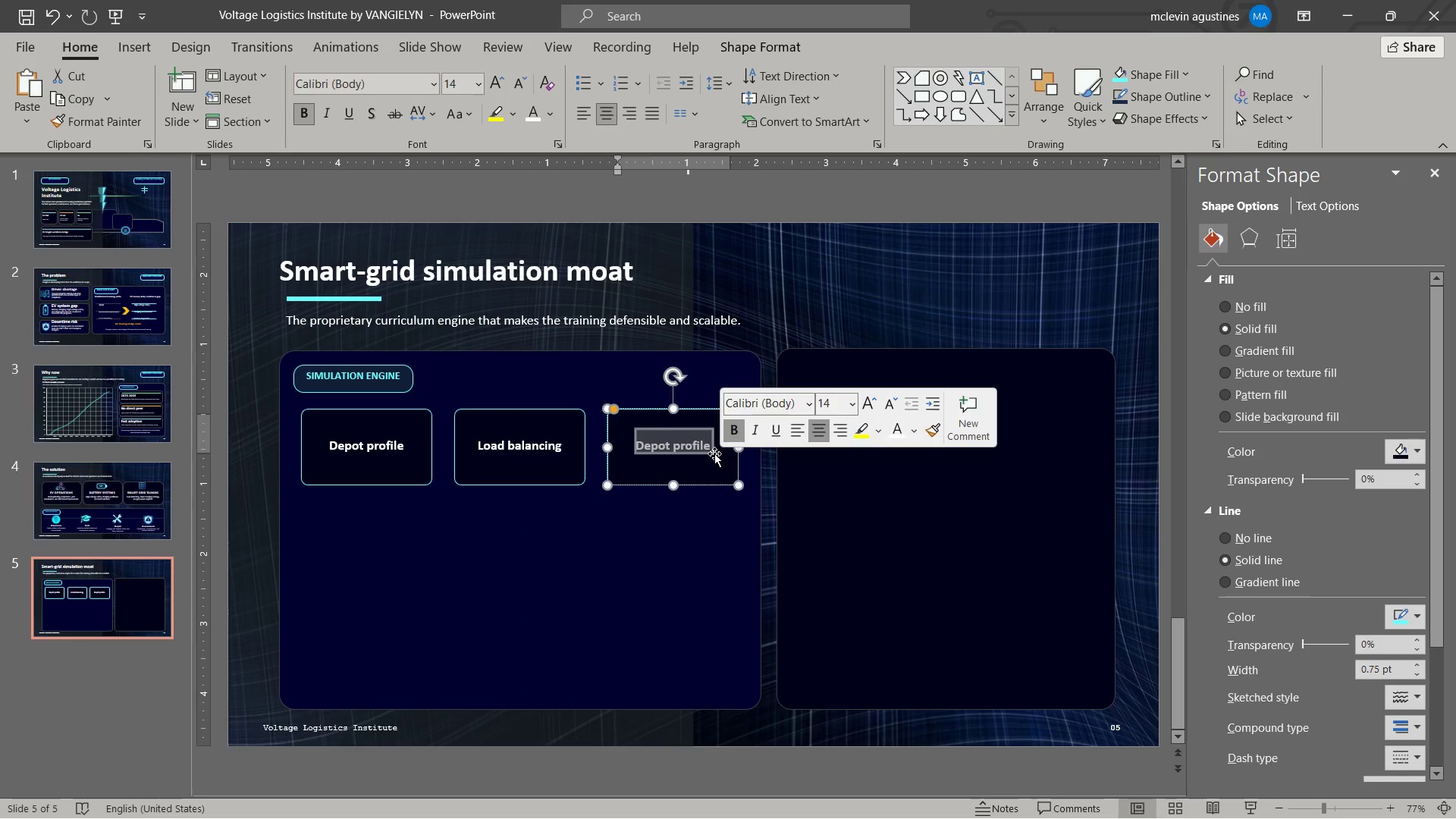 
type(charging optimizer)
 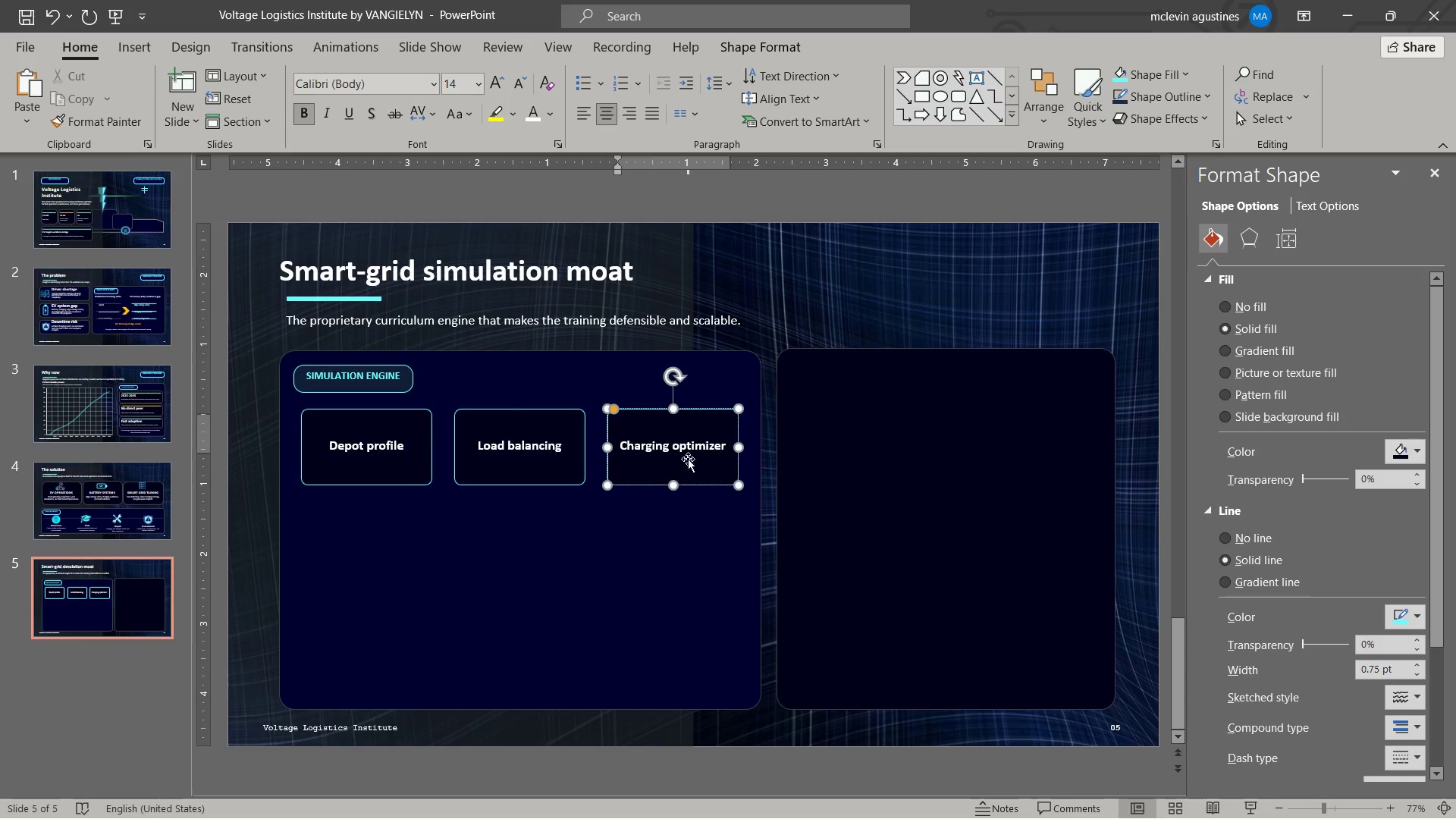 
key(Escape)
 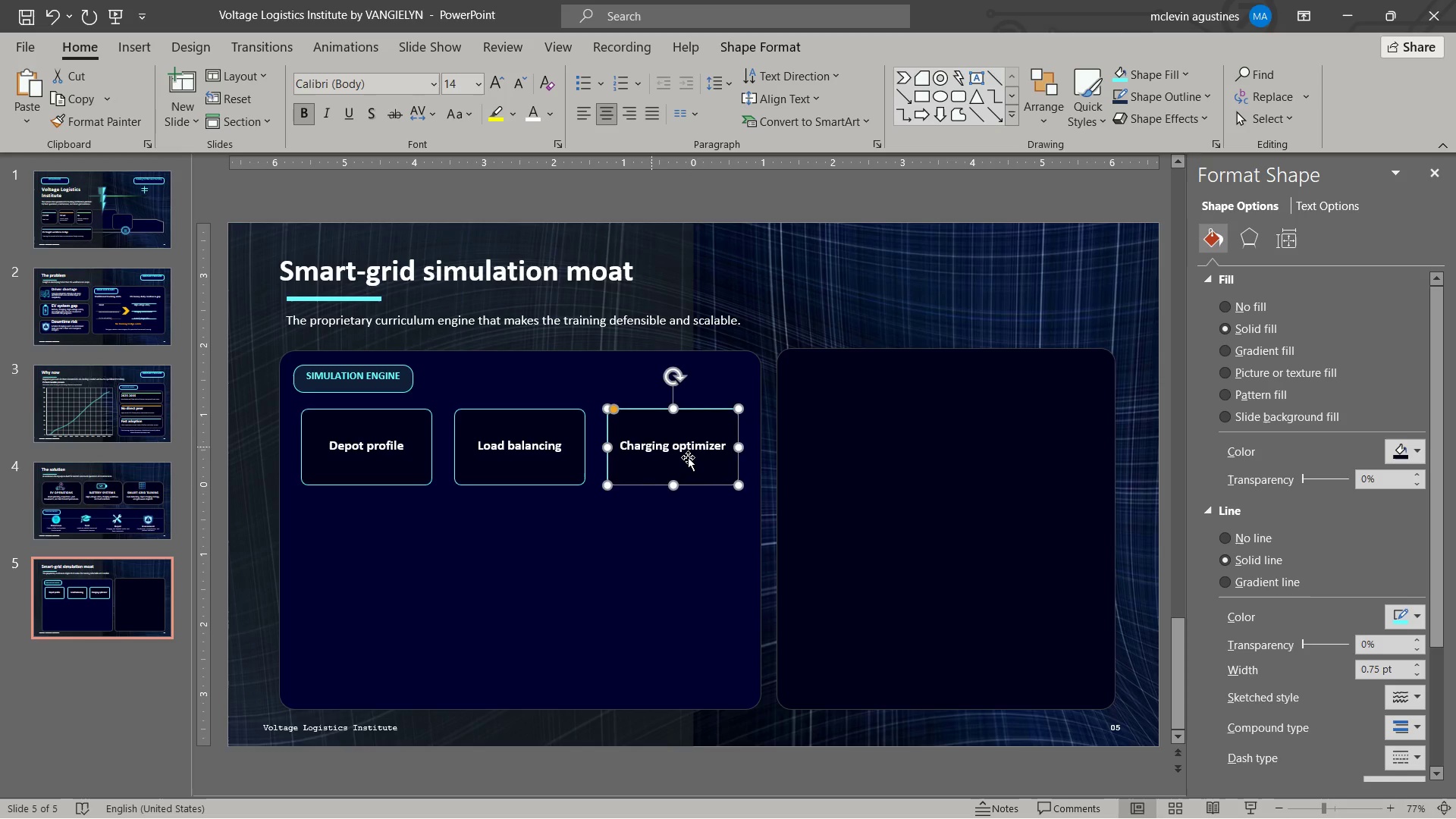 
key(Escape)
 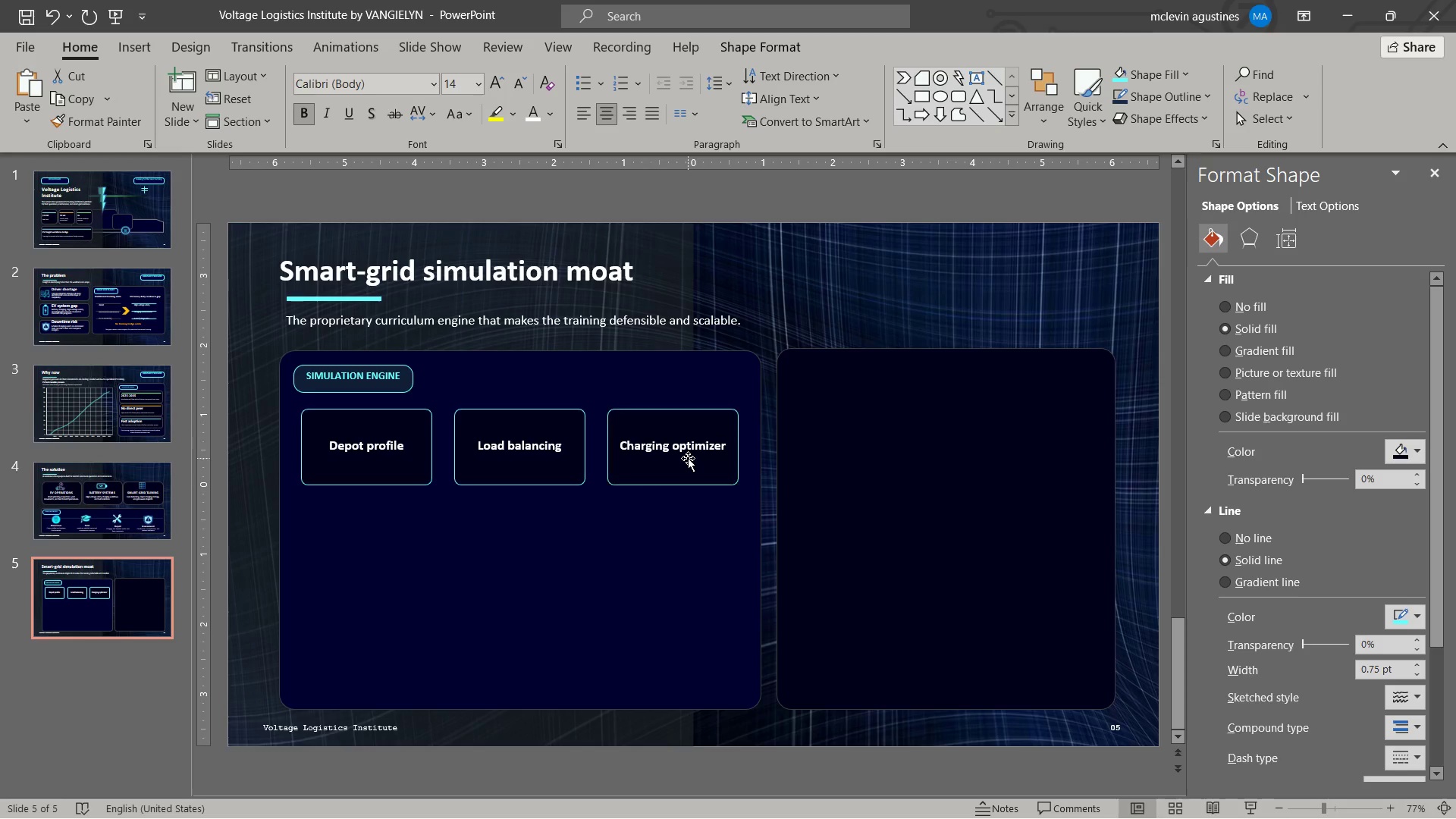 
key(Escape)
 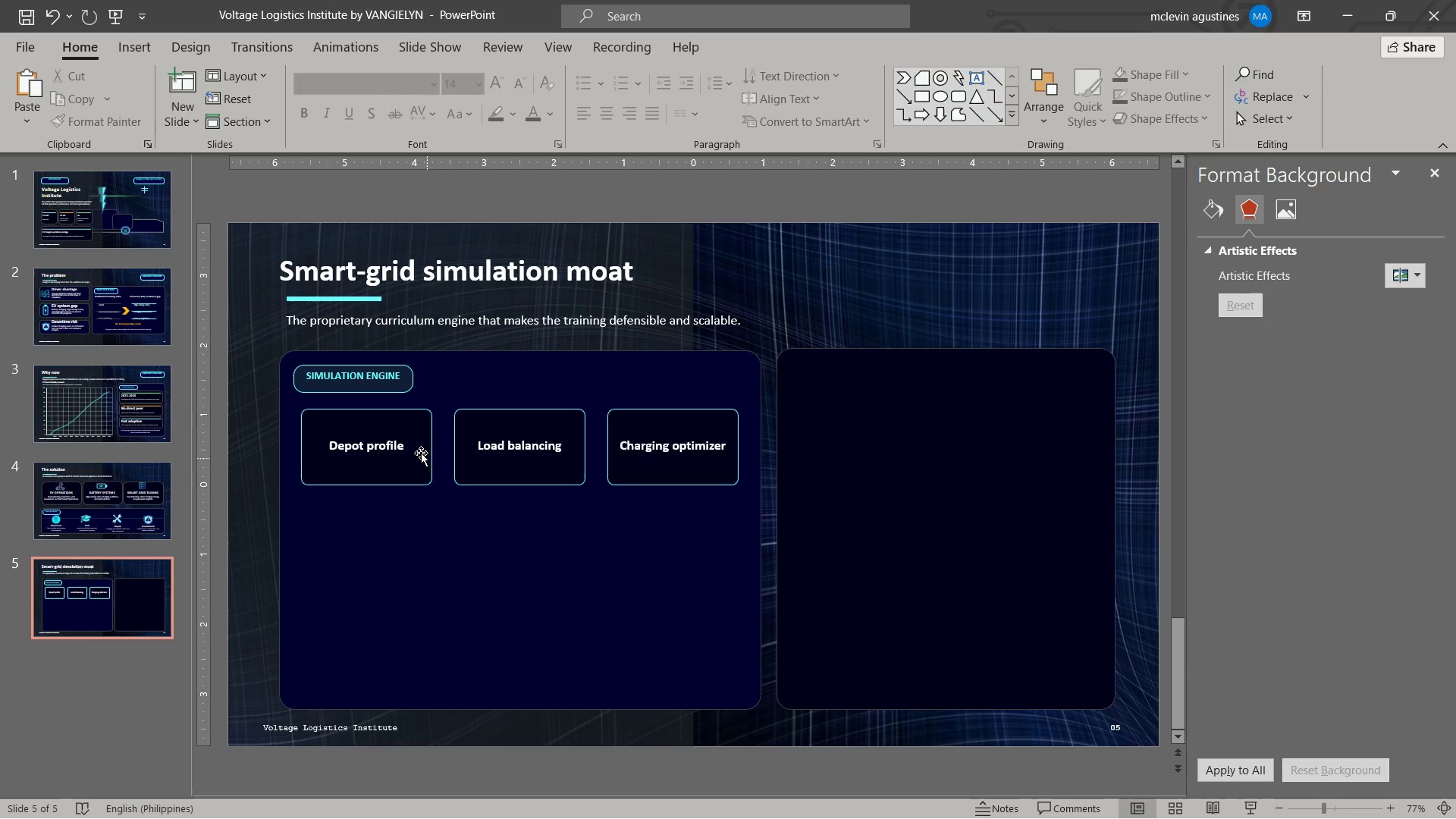 
wait(6.17)
 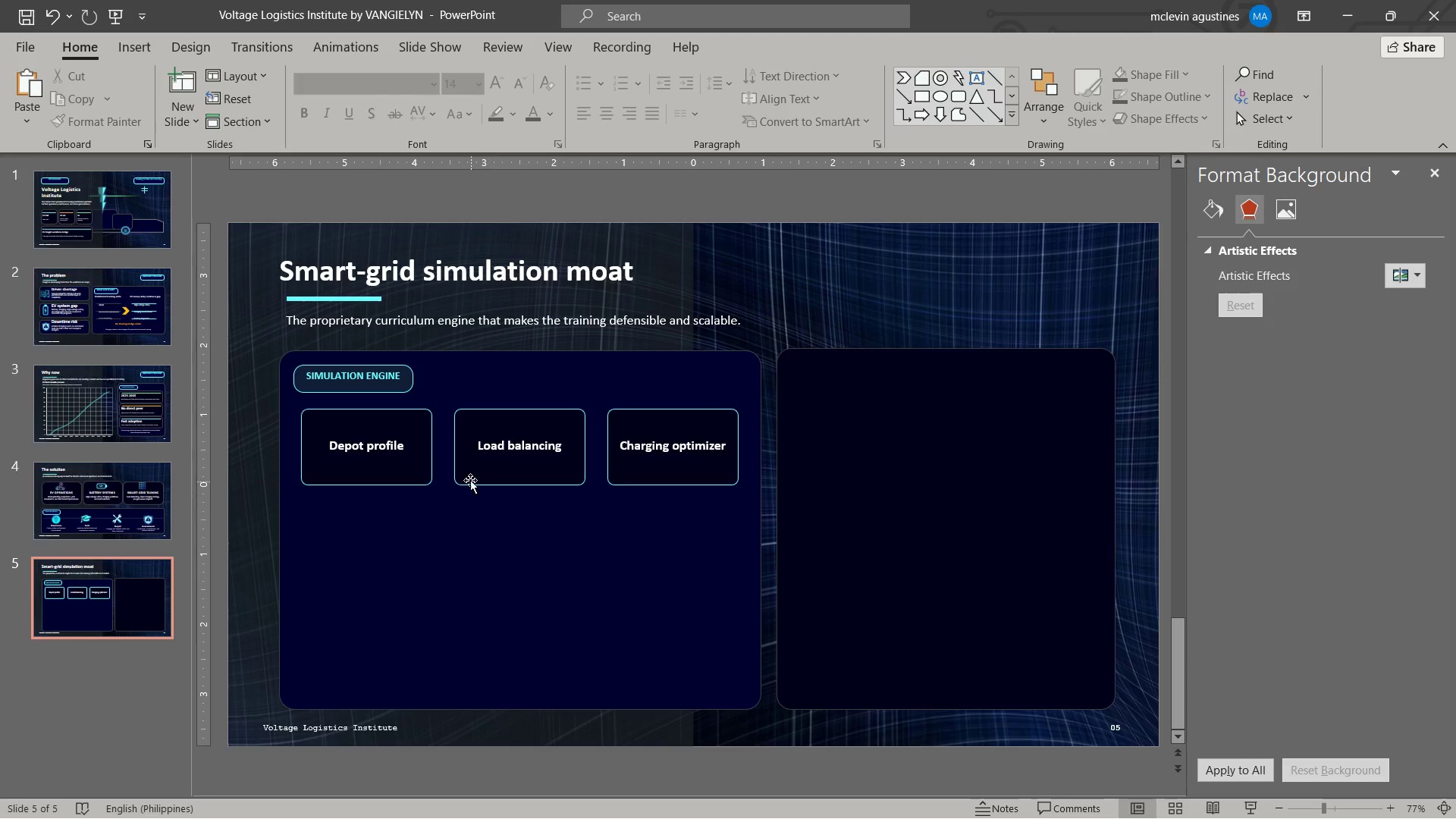 
left_click([355, 485])
 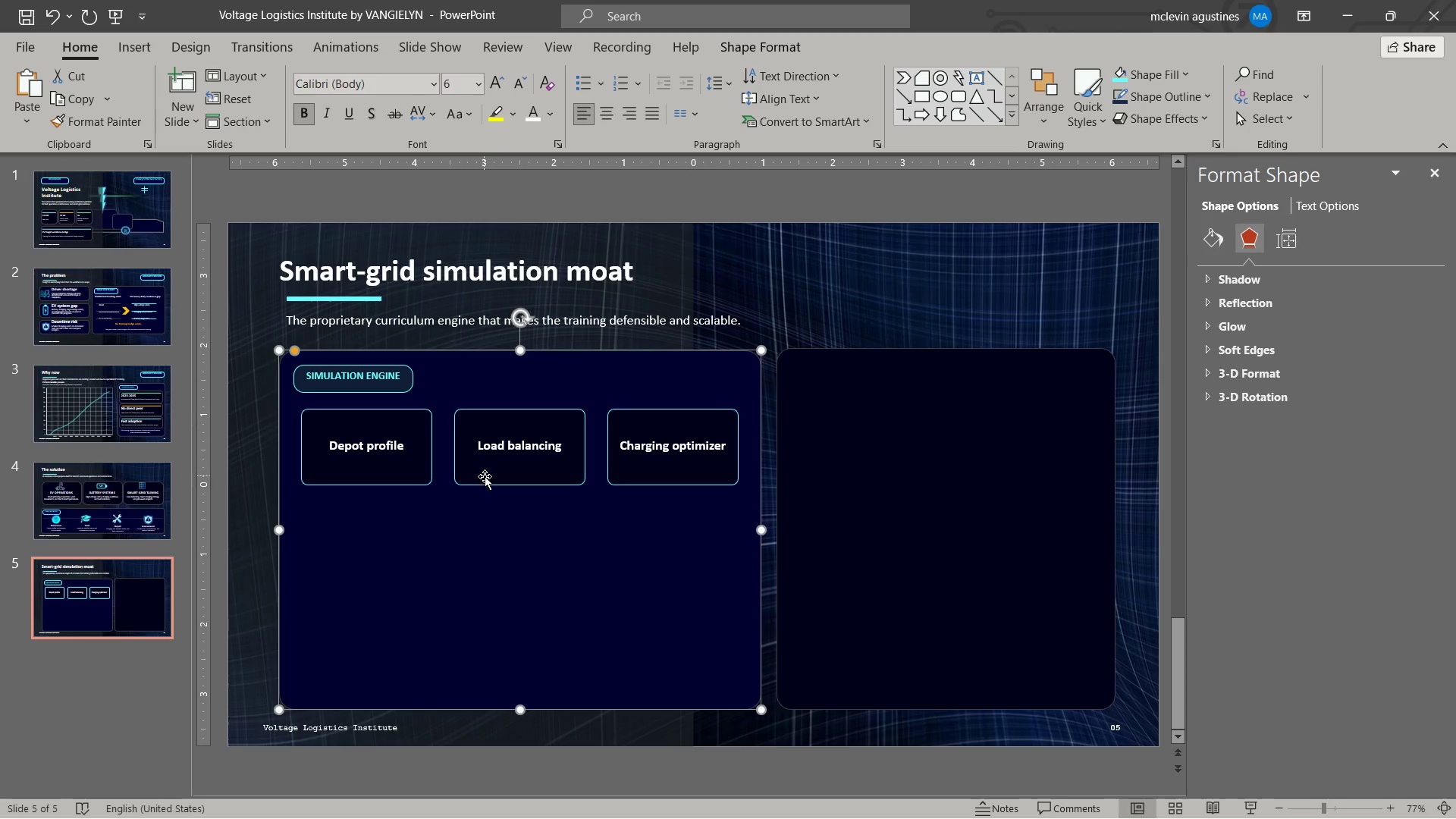 
left_click([485, 478])
 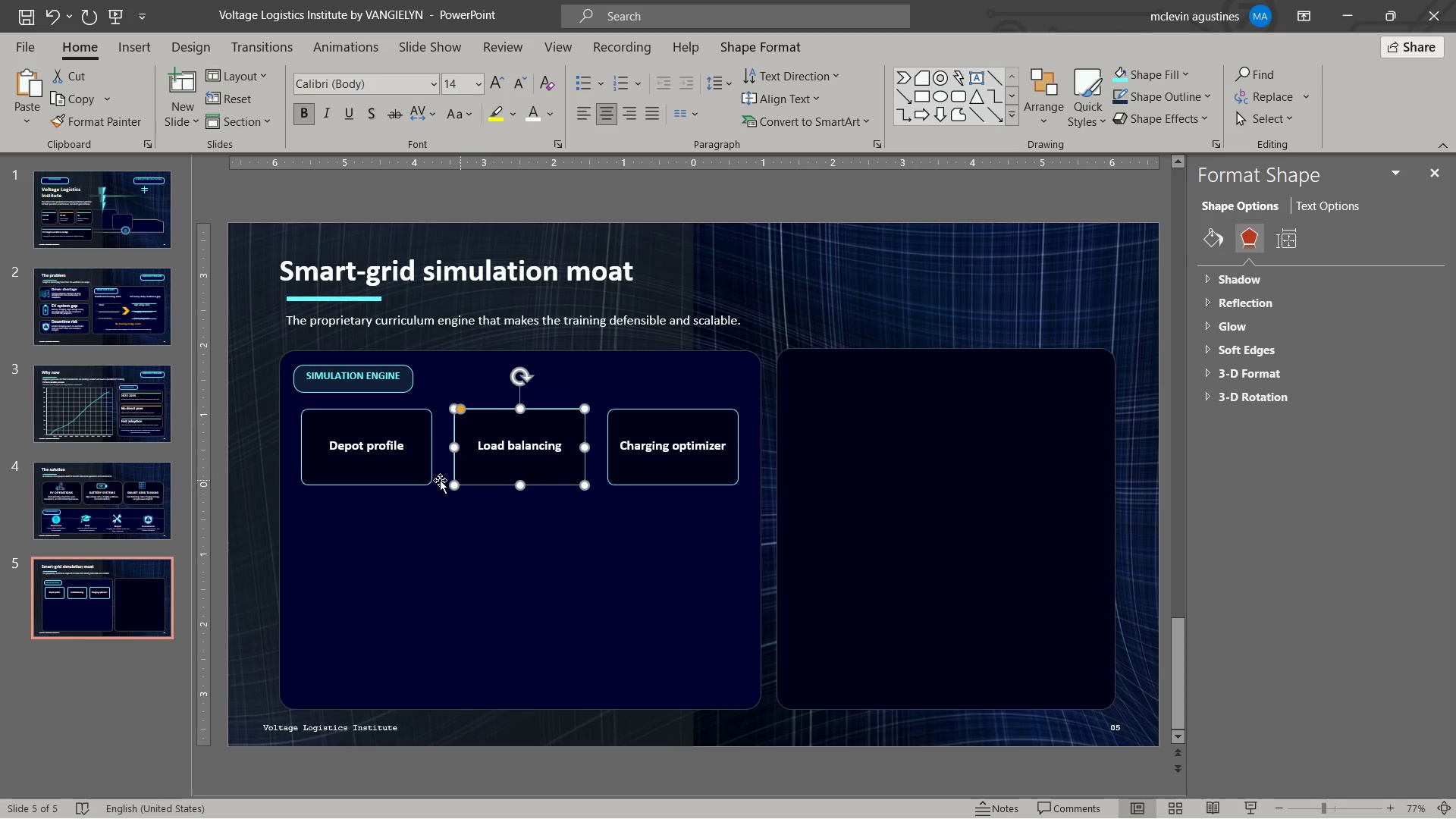 
hold_key(key=ShiftLeft, duration=1.38)
double_click([428, 482])
 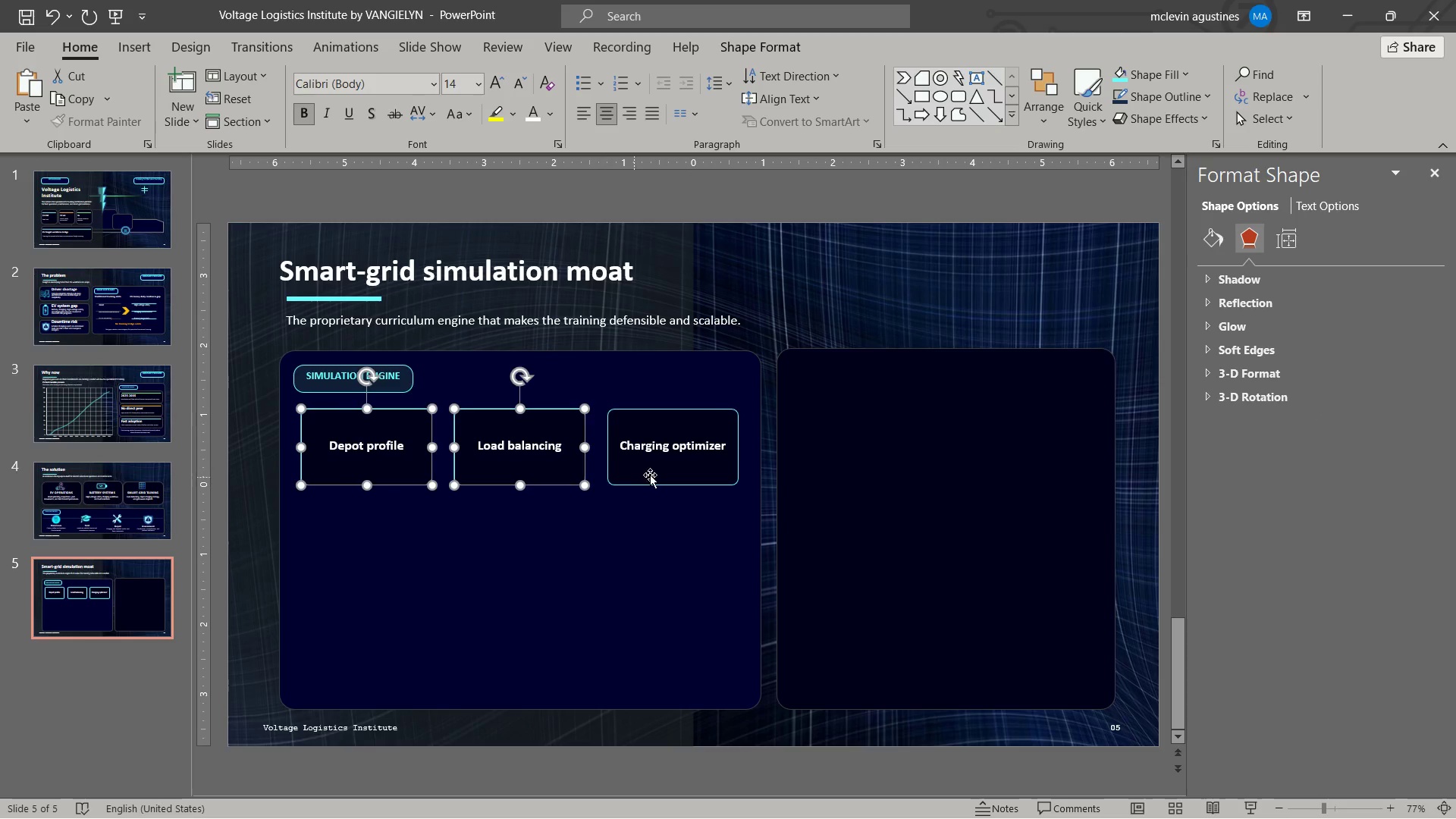 
left_click([655, 479])
 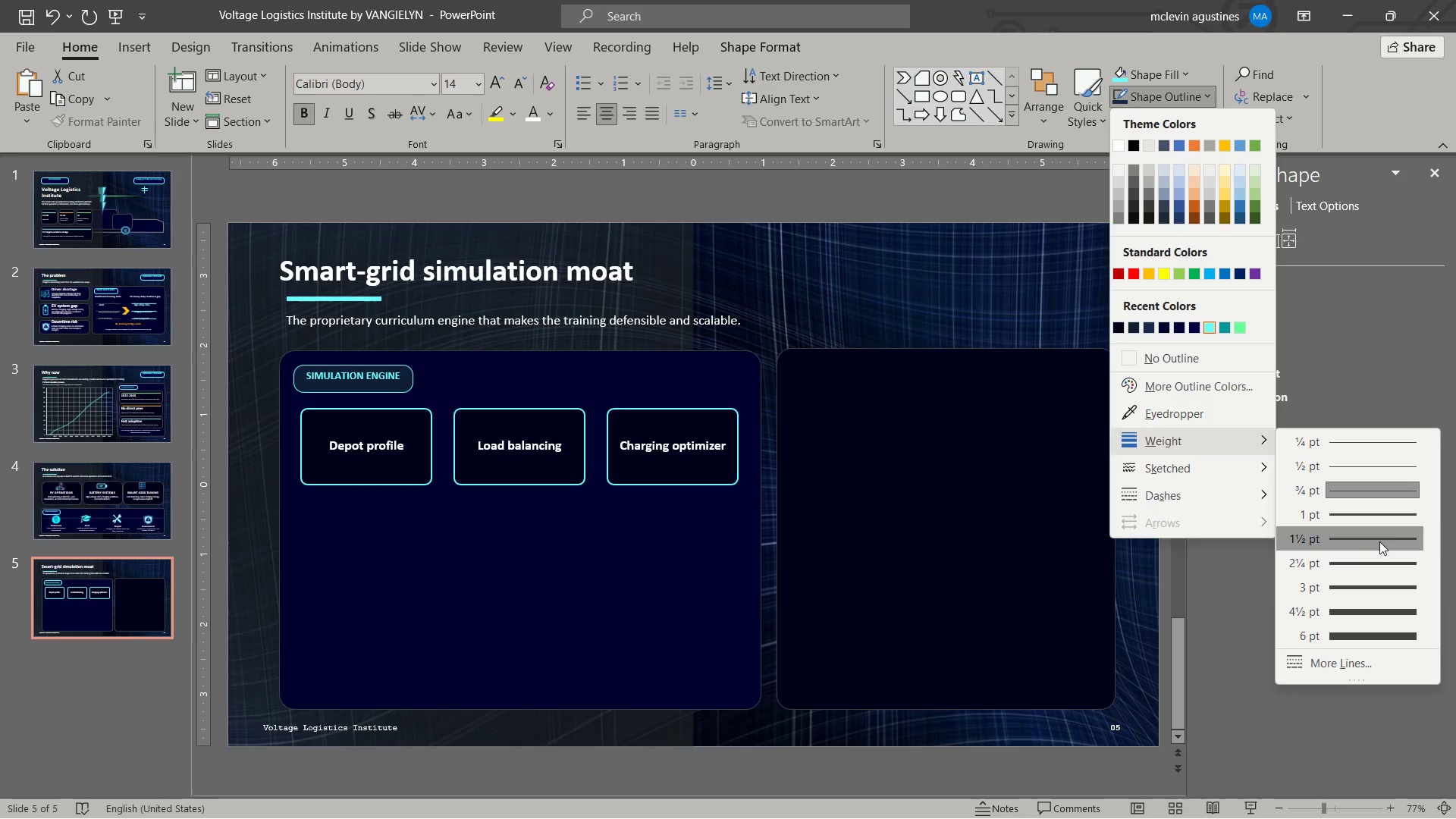 
wait(7.36)
 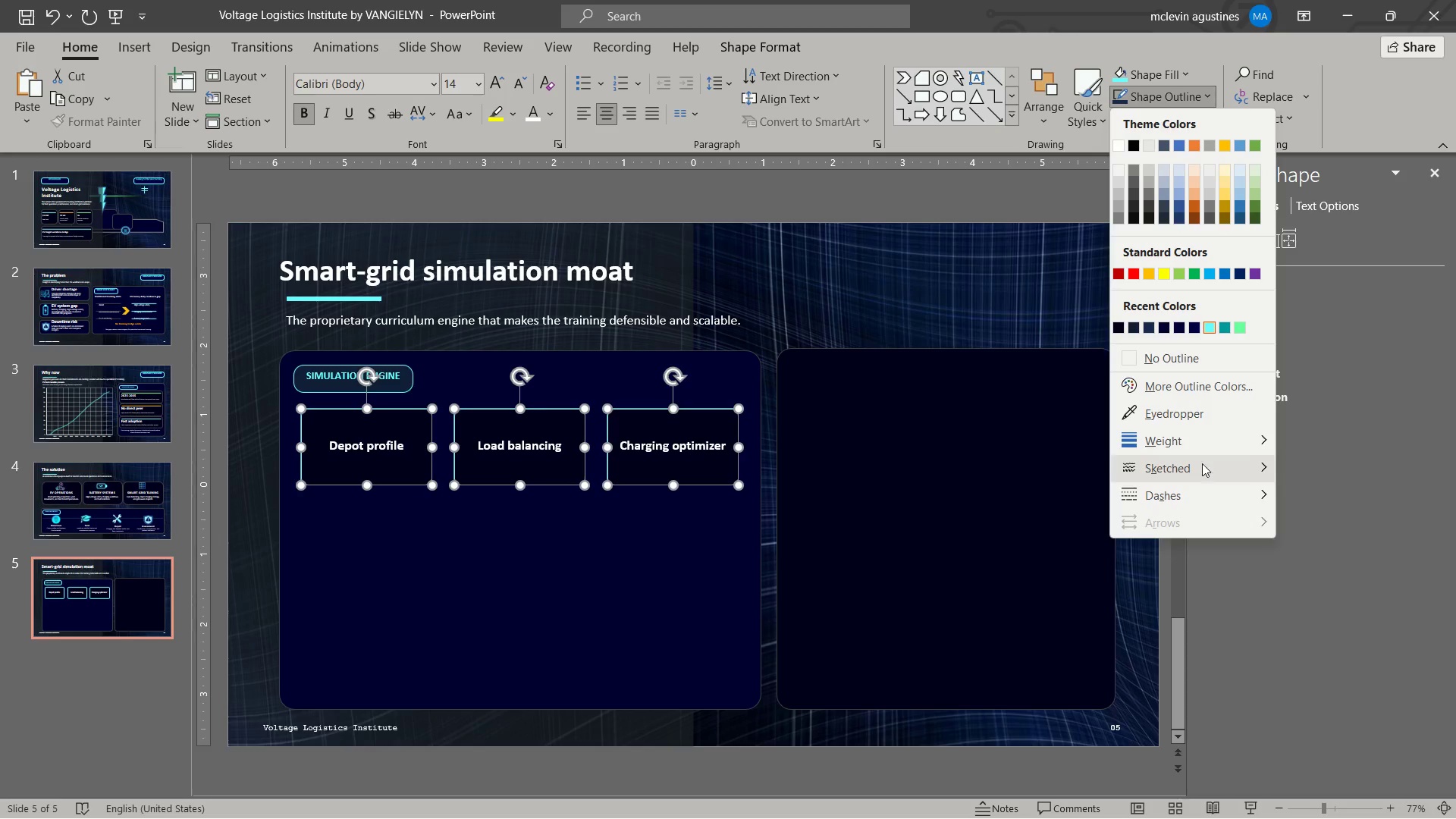 
left_click([1379, 546])
 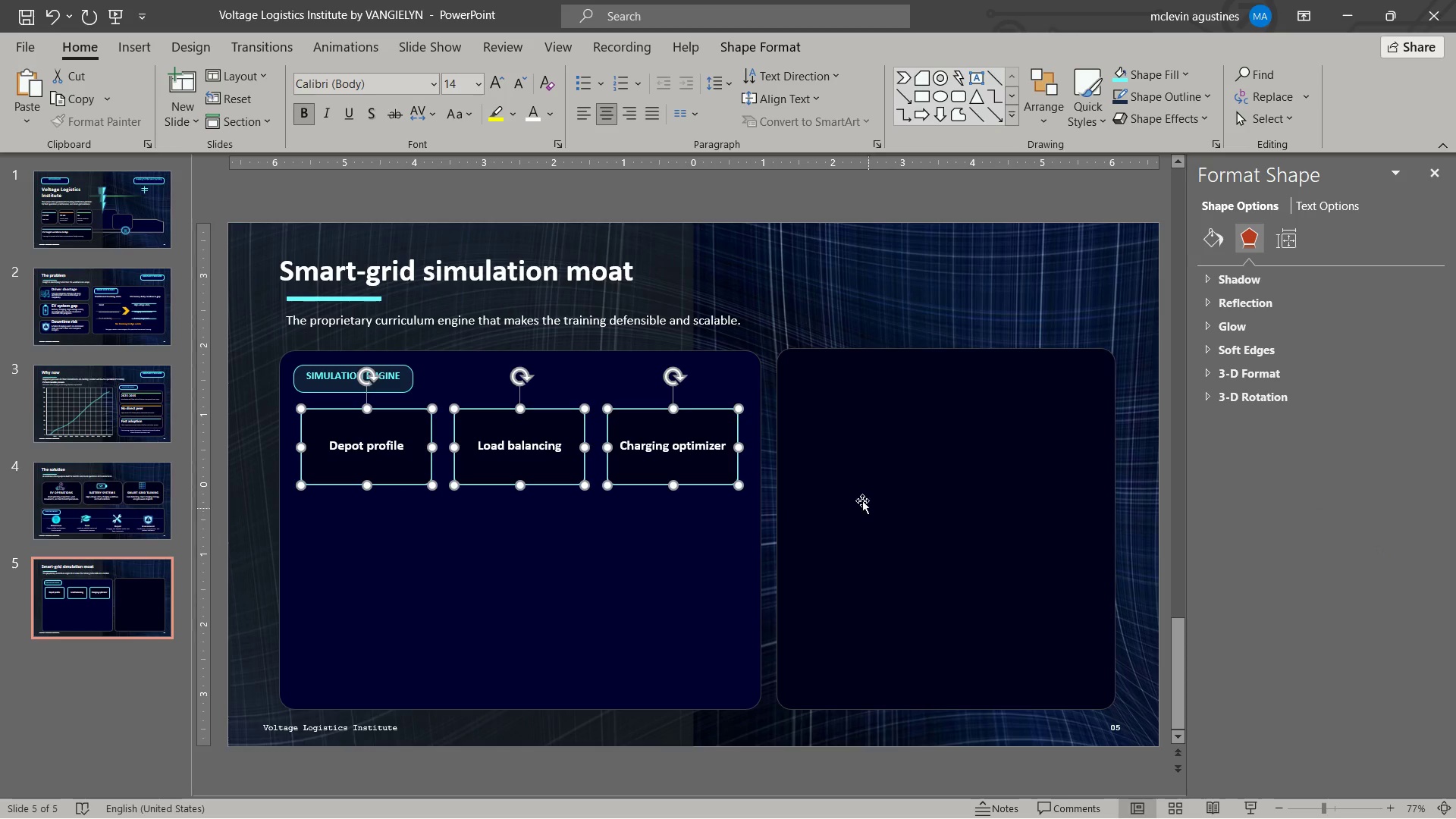 
key(Escape)
 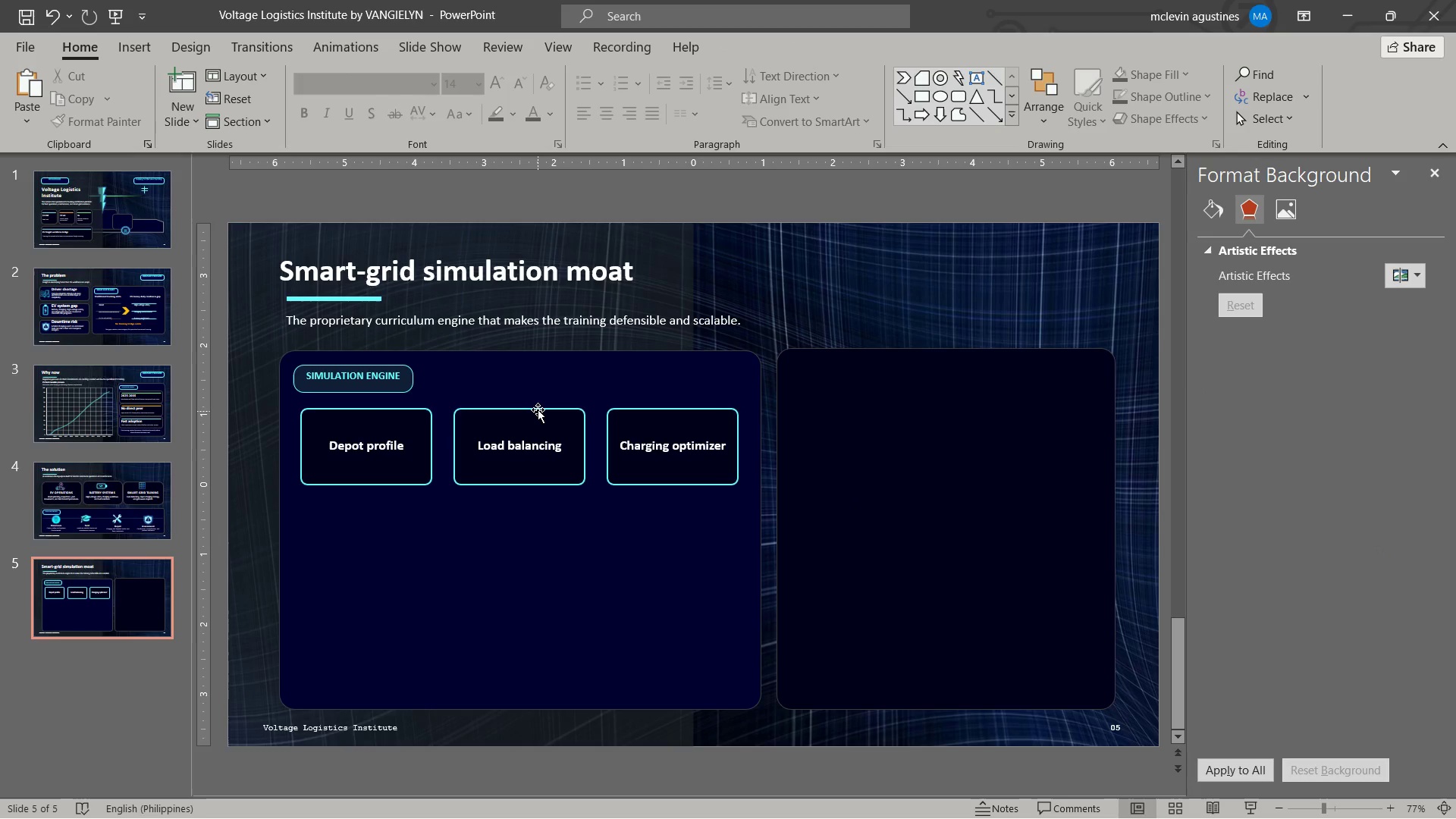 
left_click([538, 410])
 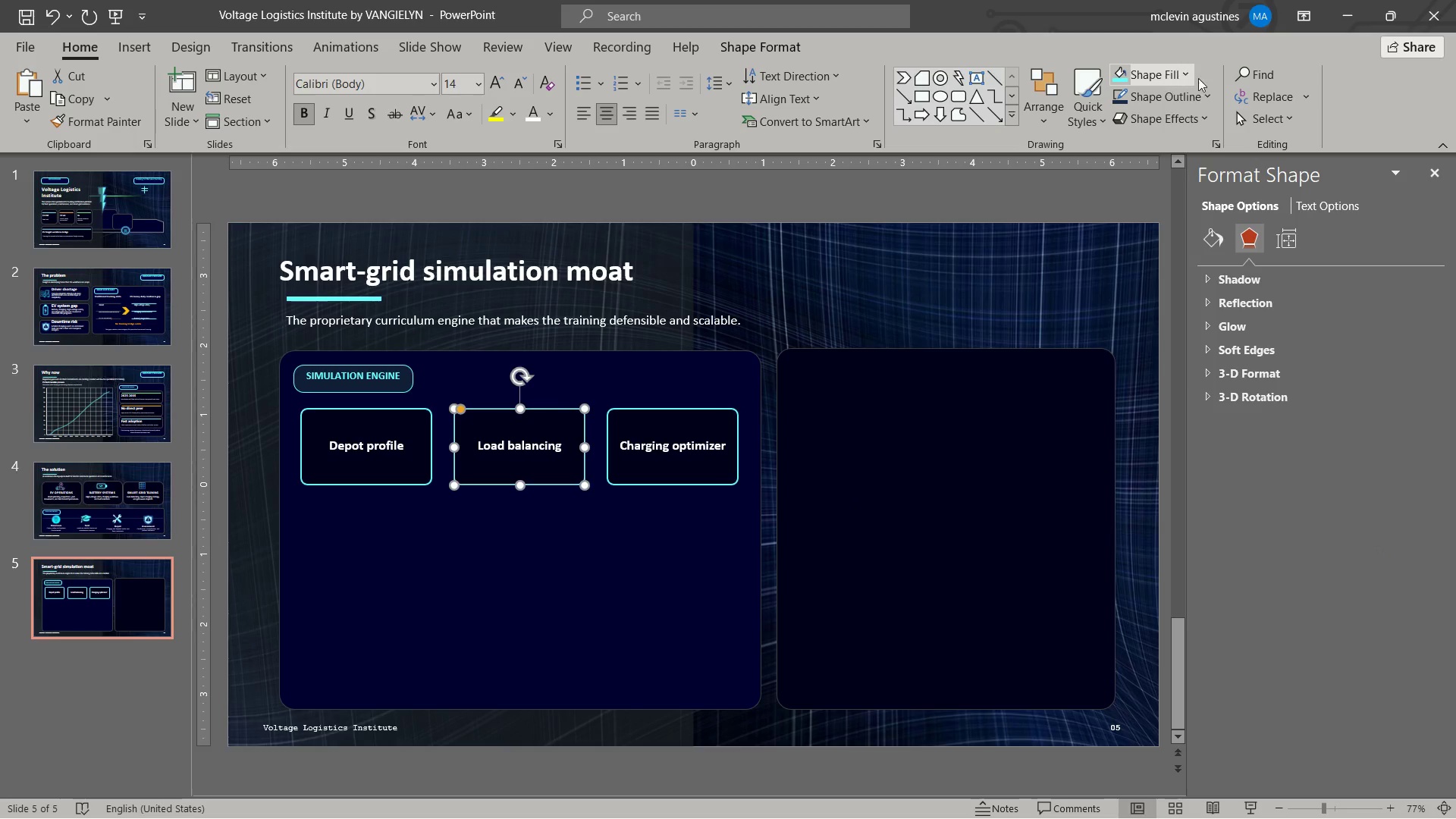 
left_click([1188, 74])
 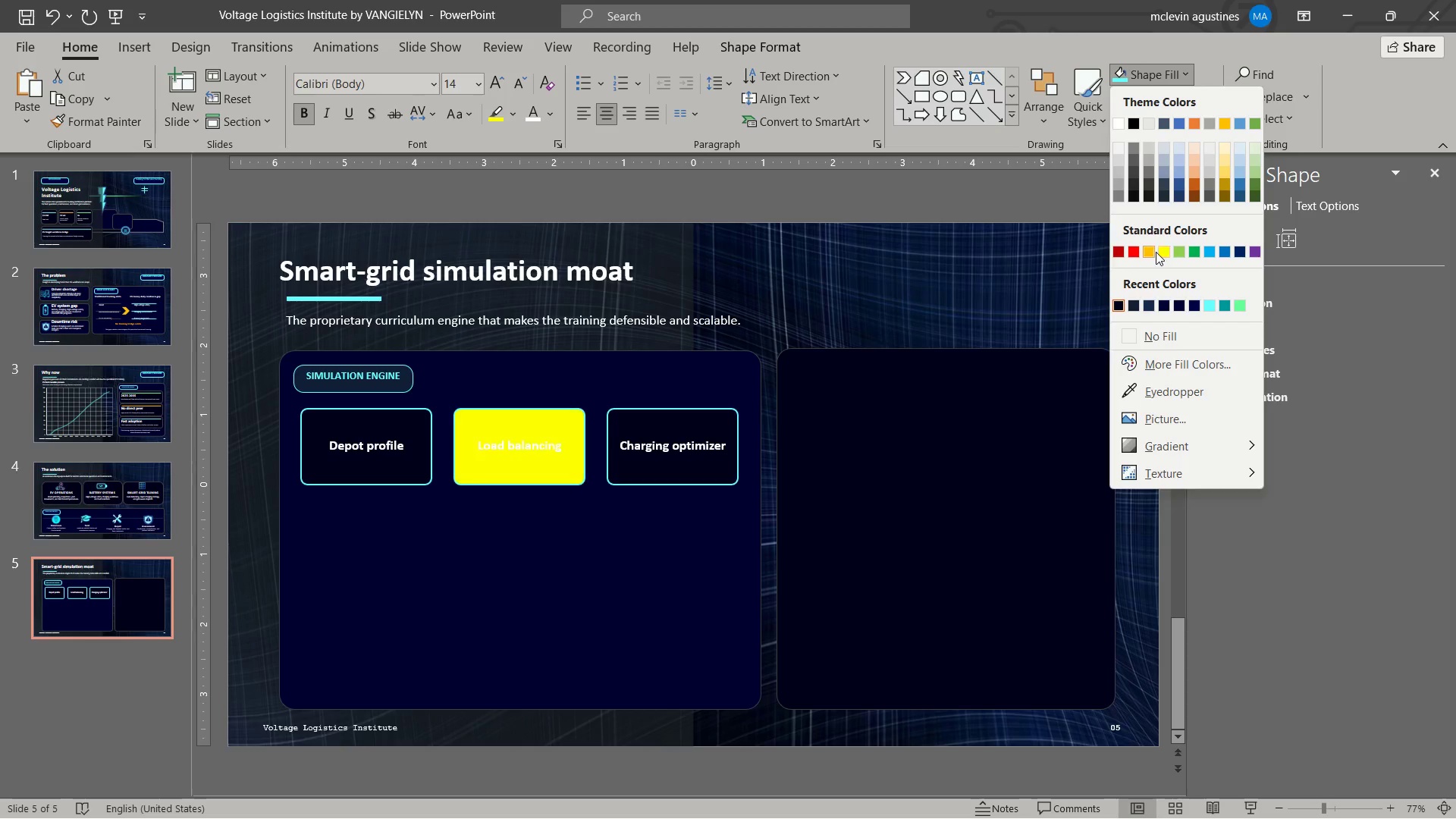 
left_click([1147, 252])
 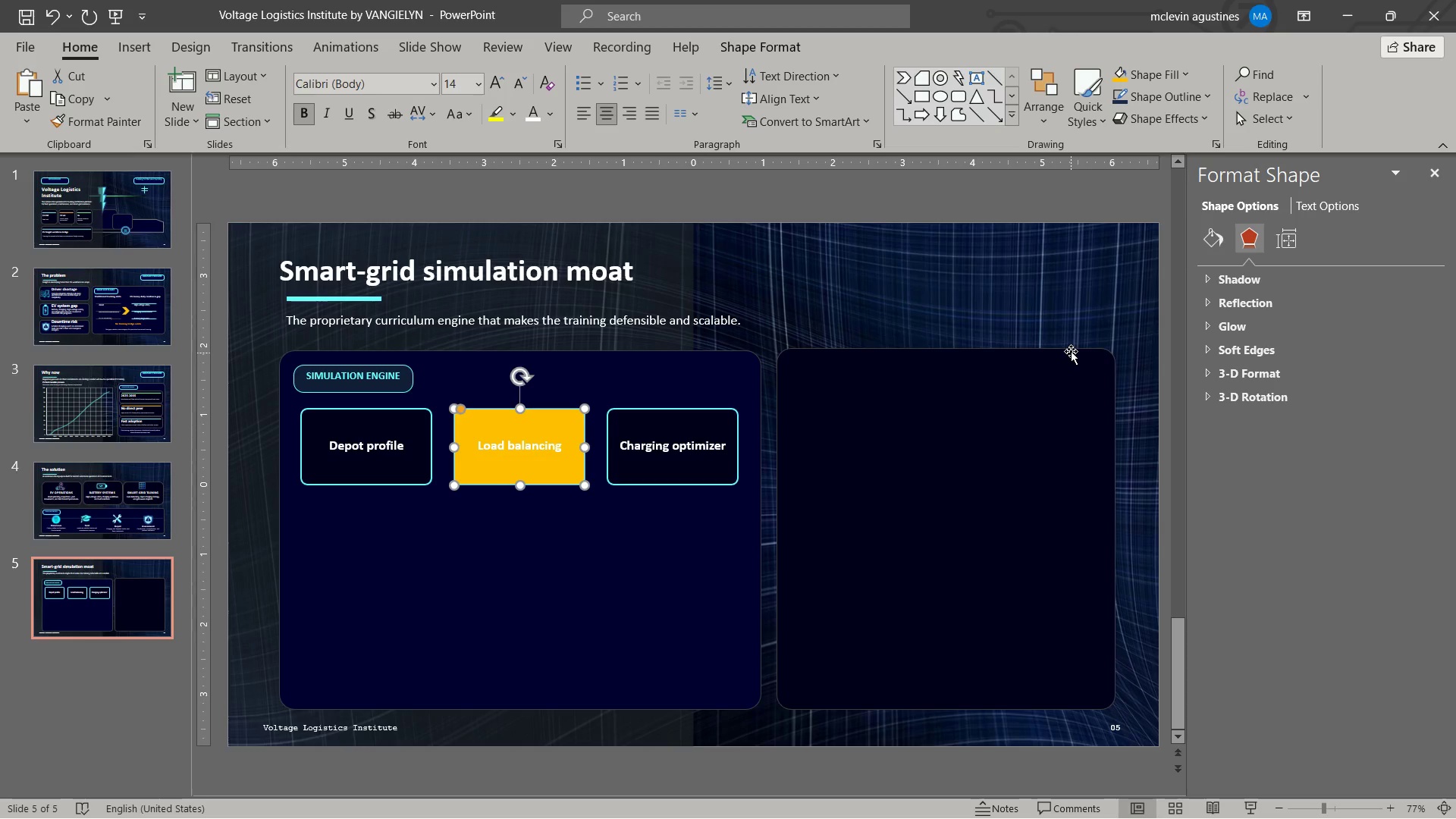 
key(Shift+ShiftLeft)
 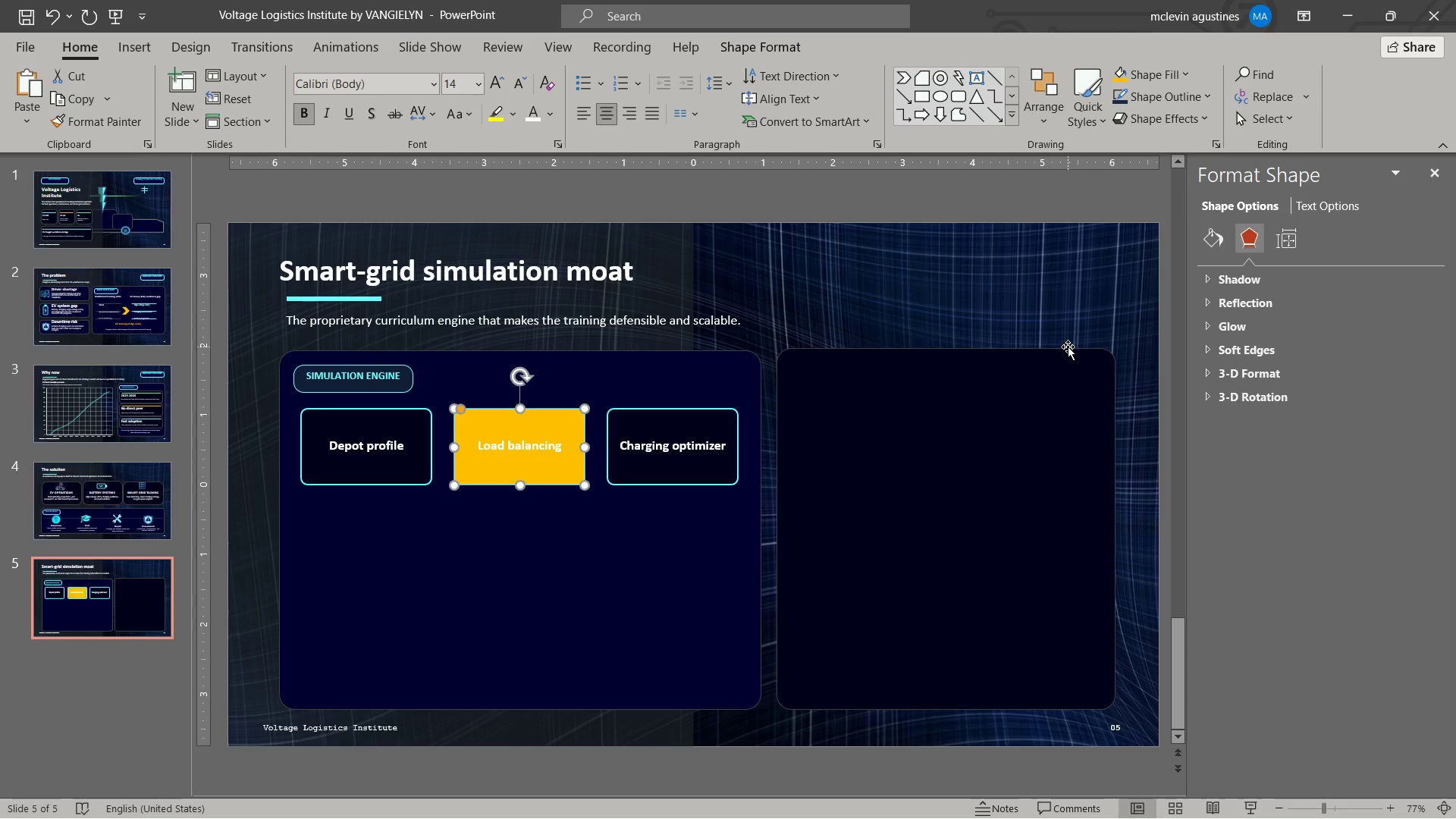 
hold_key(key=ControlLeft, duration=0.5)
 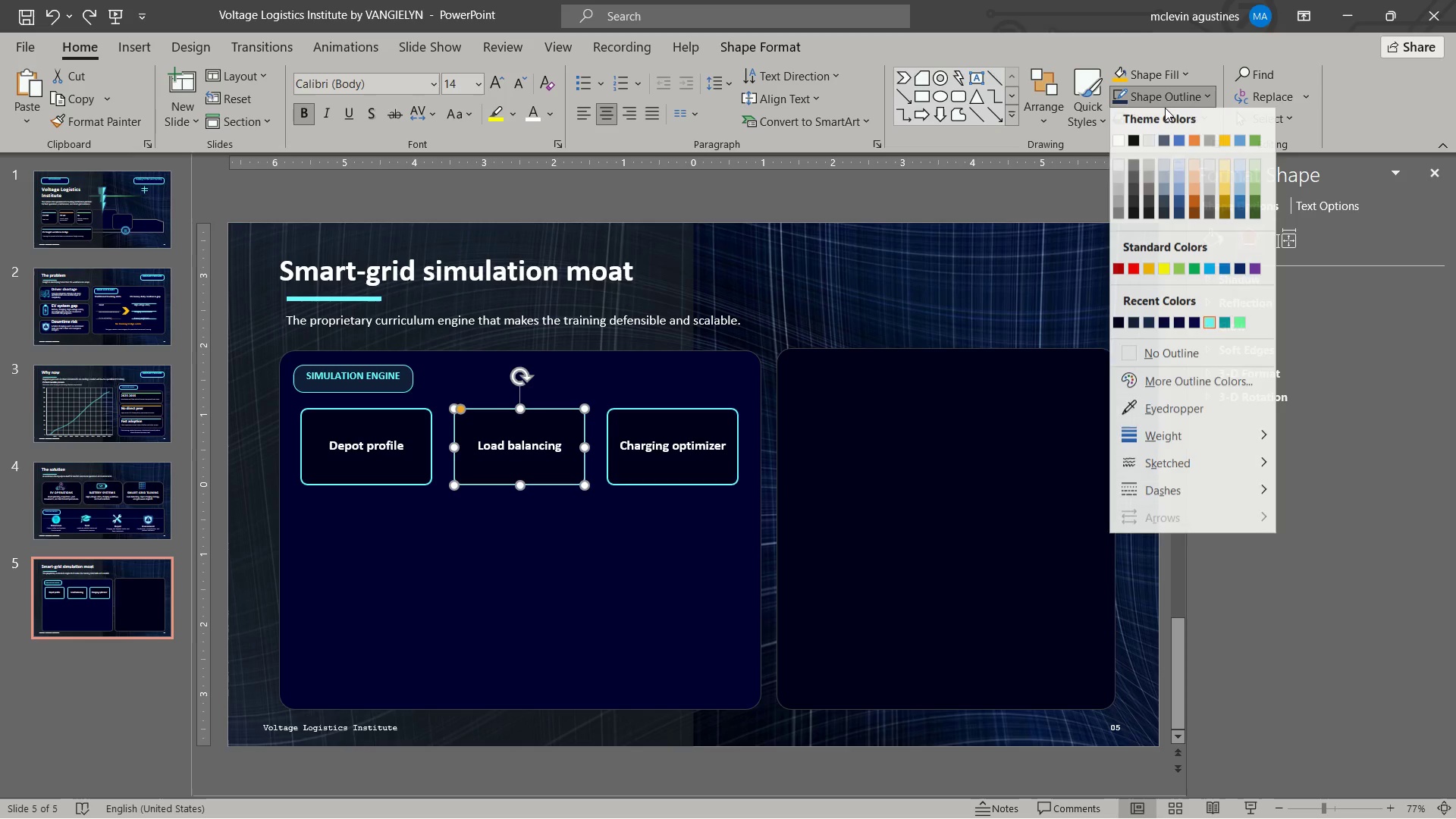 
hold_key(key=Z, duration=0.31)
 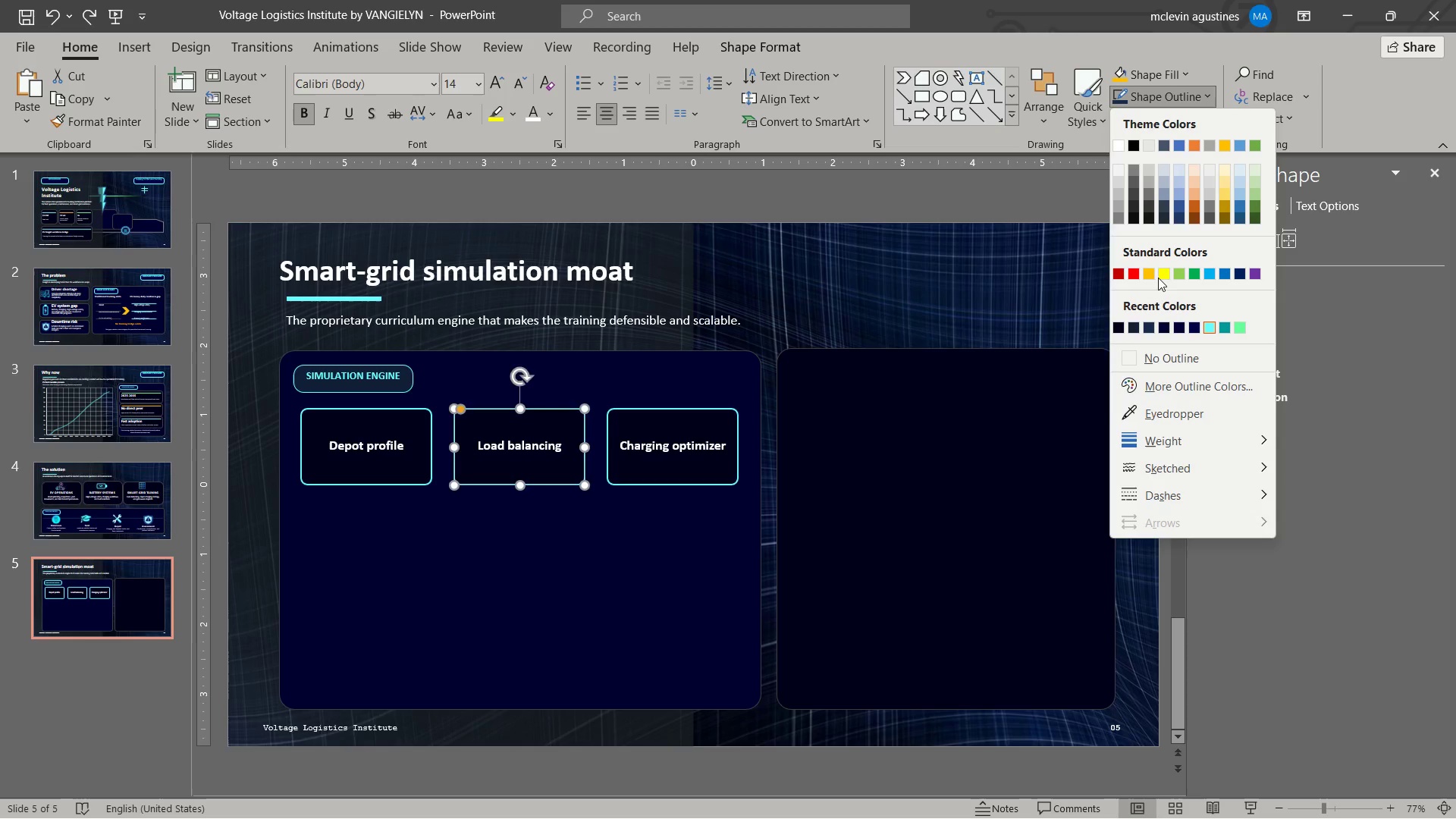 
left_click([1147, 278])
 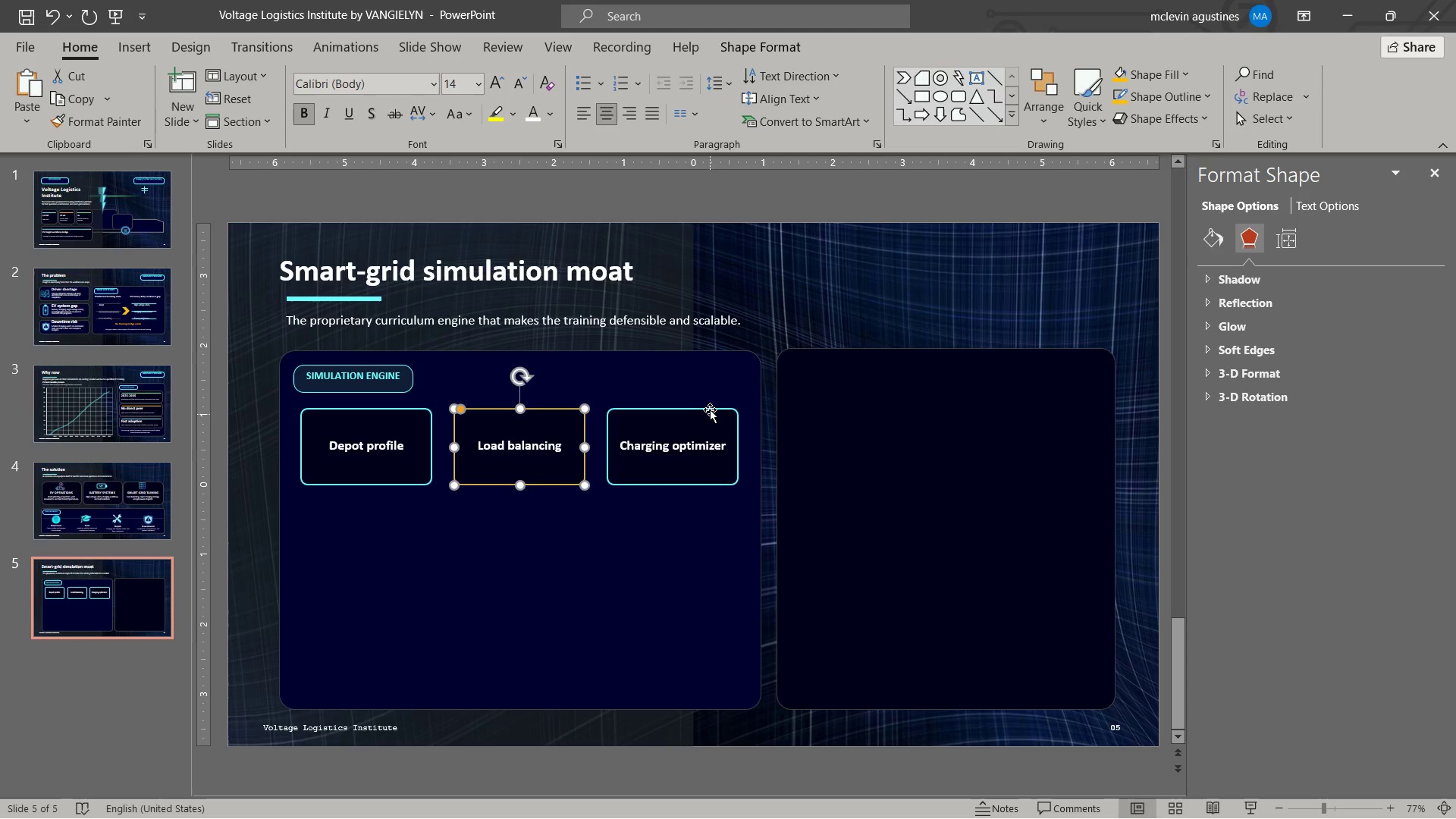 
left_click([710, 410])
 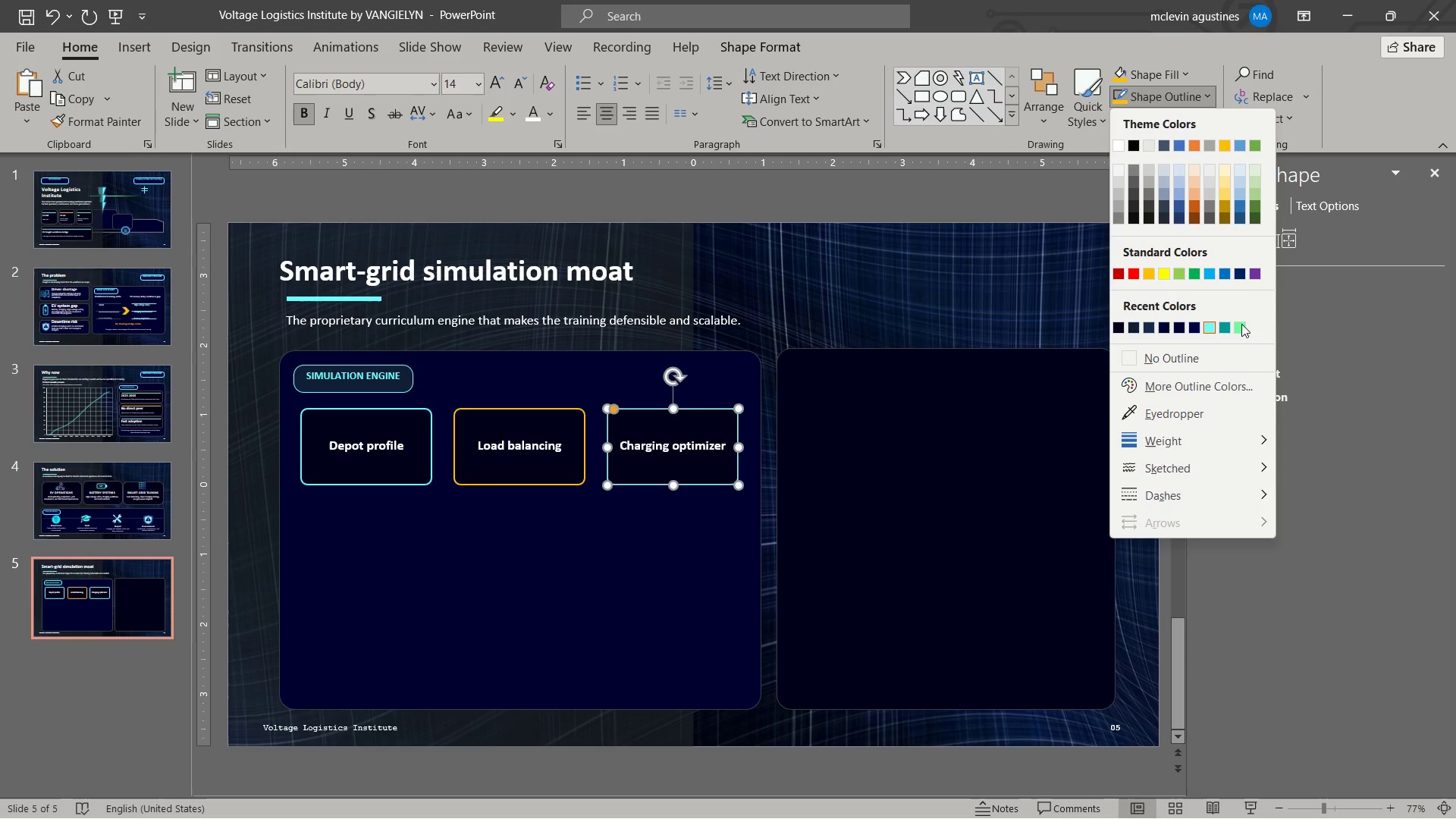 
left_click([1241, 329])
 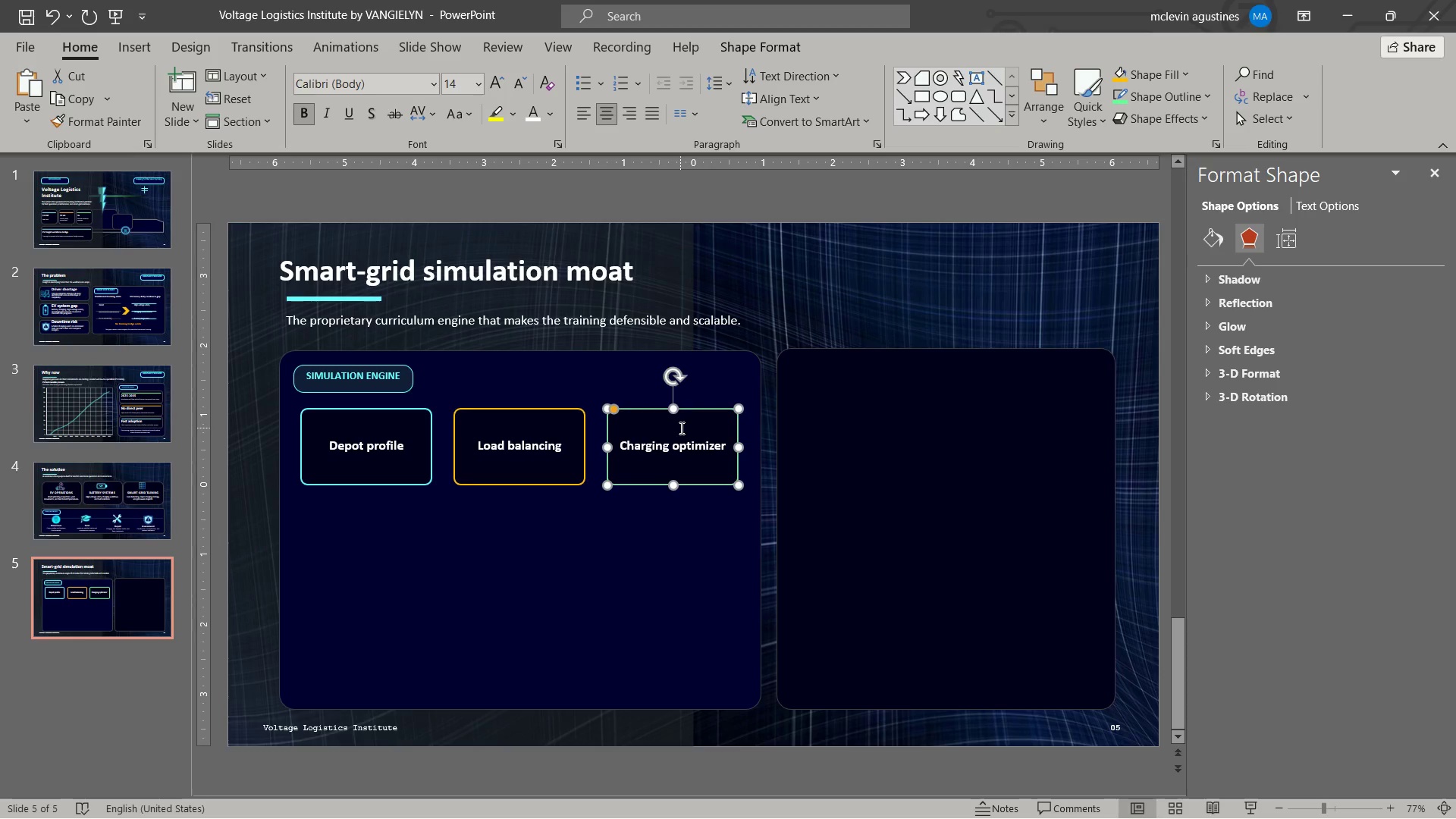 
key(Escape)
 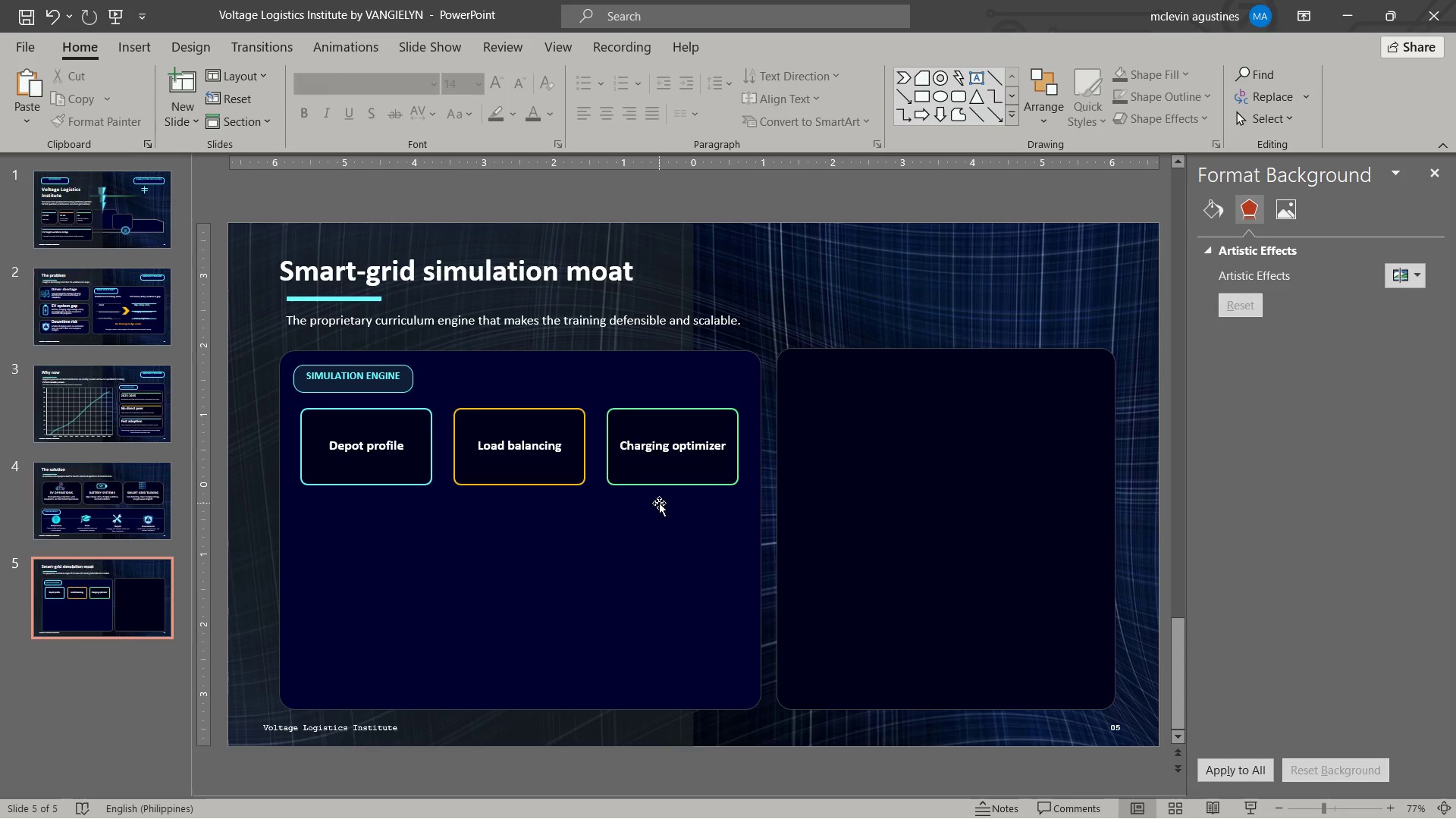 
key(Control+V)
 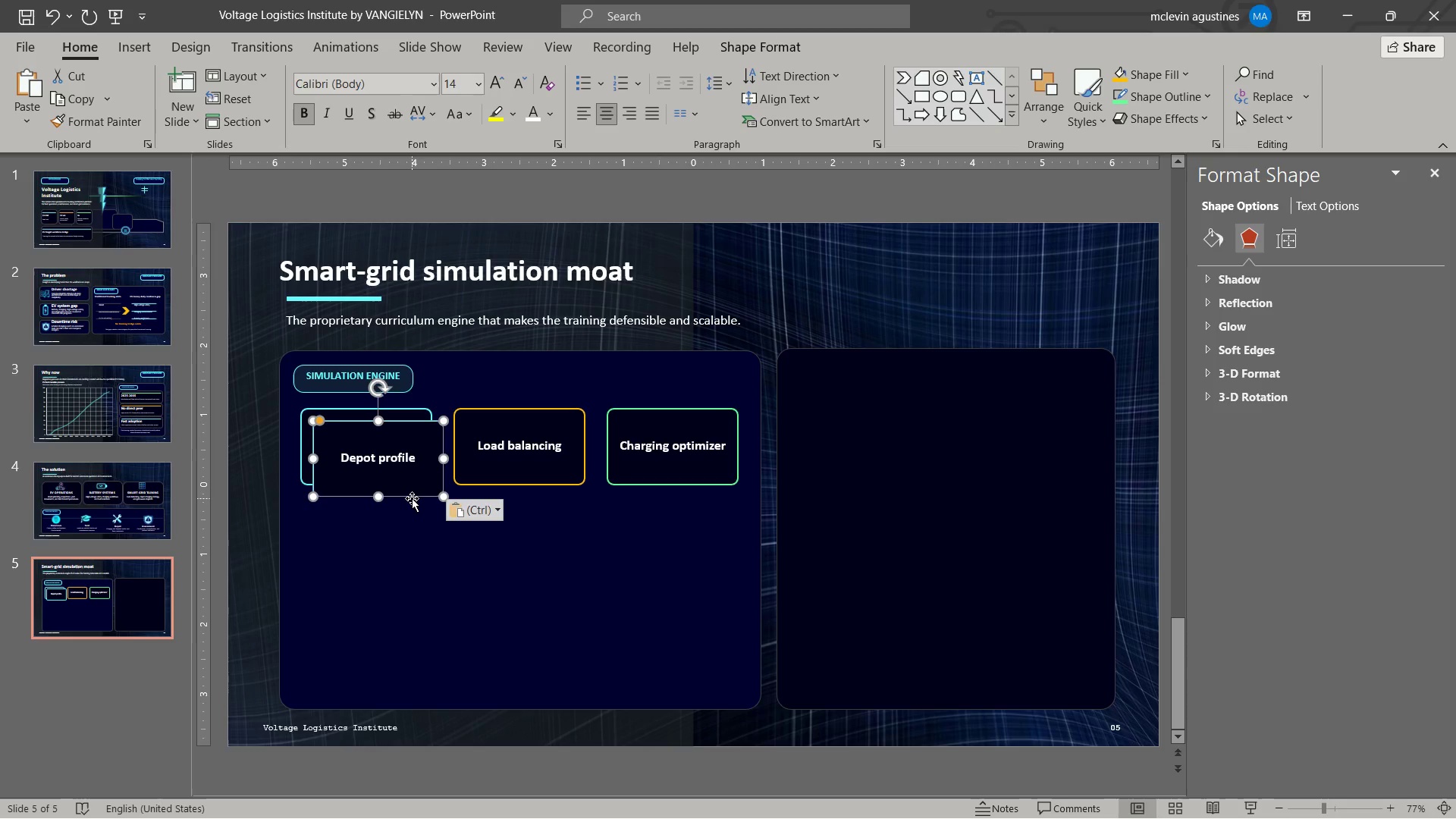 
key(Control+Z)
 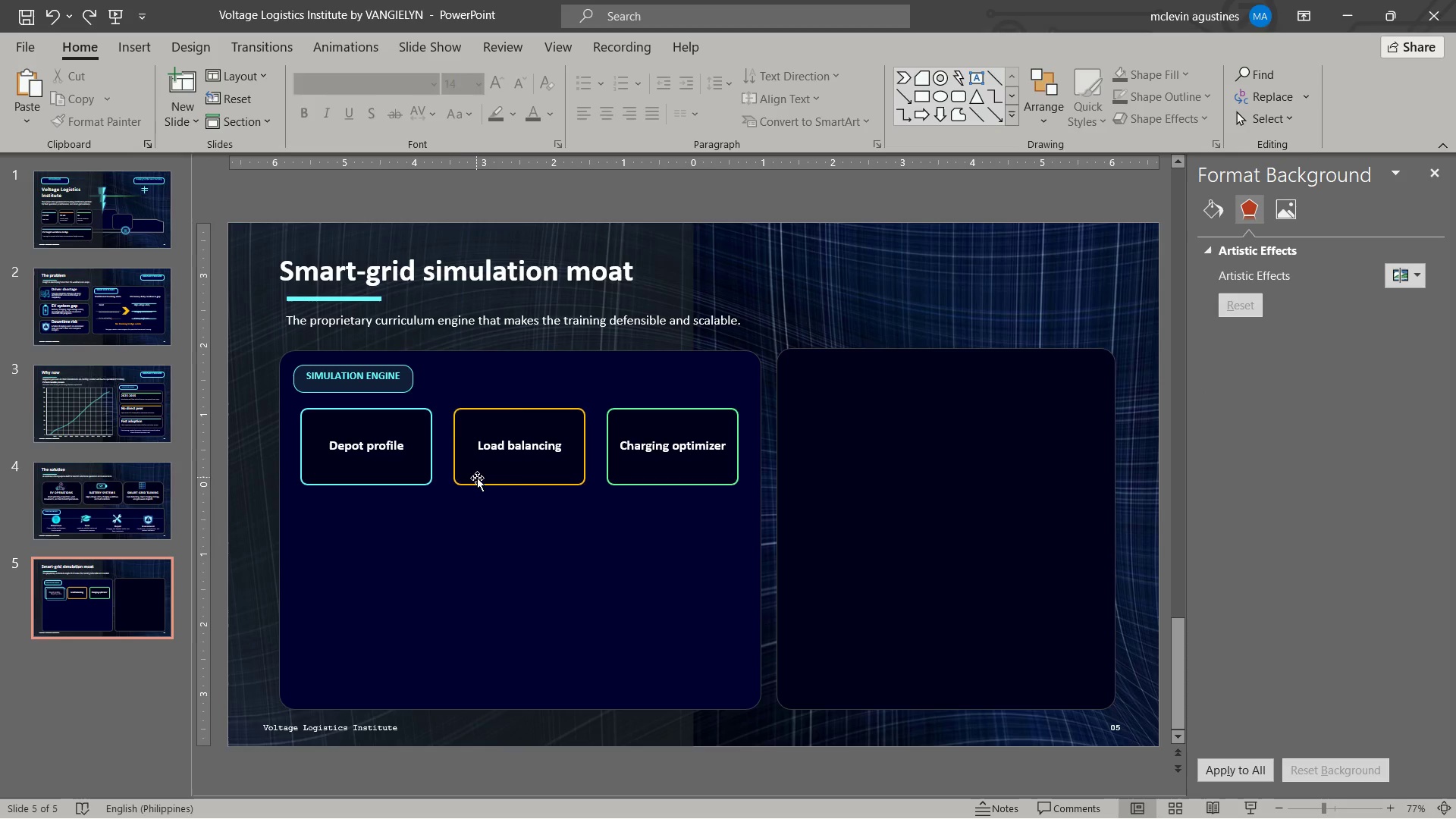 
left_click_drag(start_coordinate=[478, 480], to_coordinate=[496, 663])
 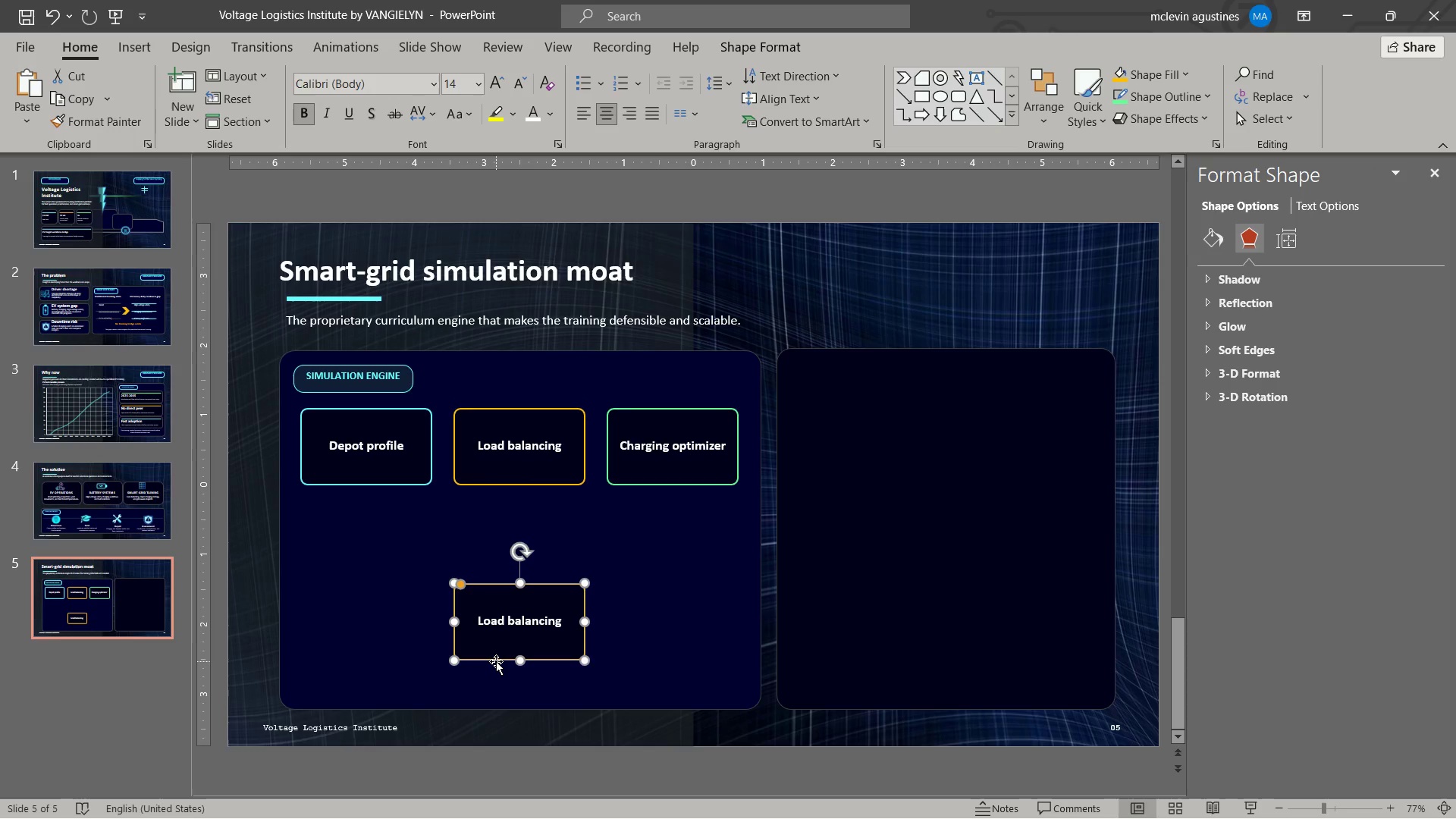 
key(Control+C)
 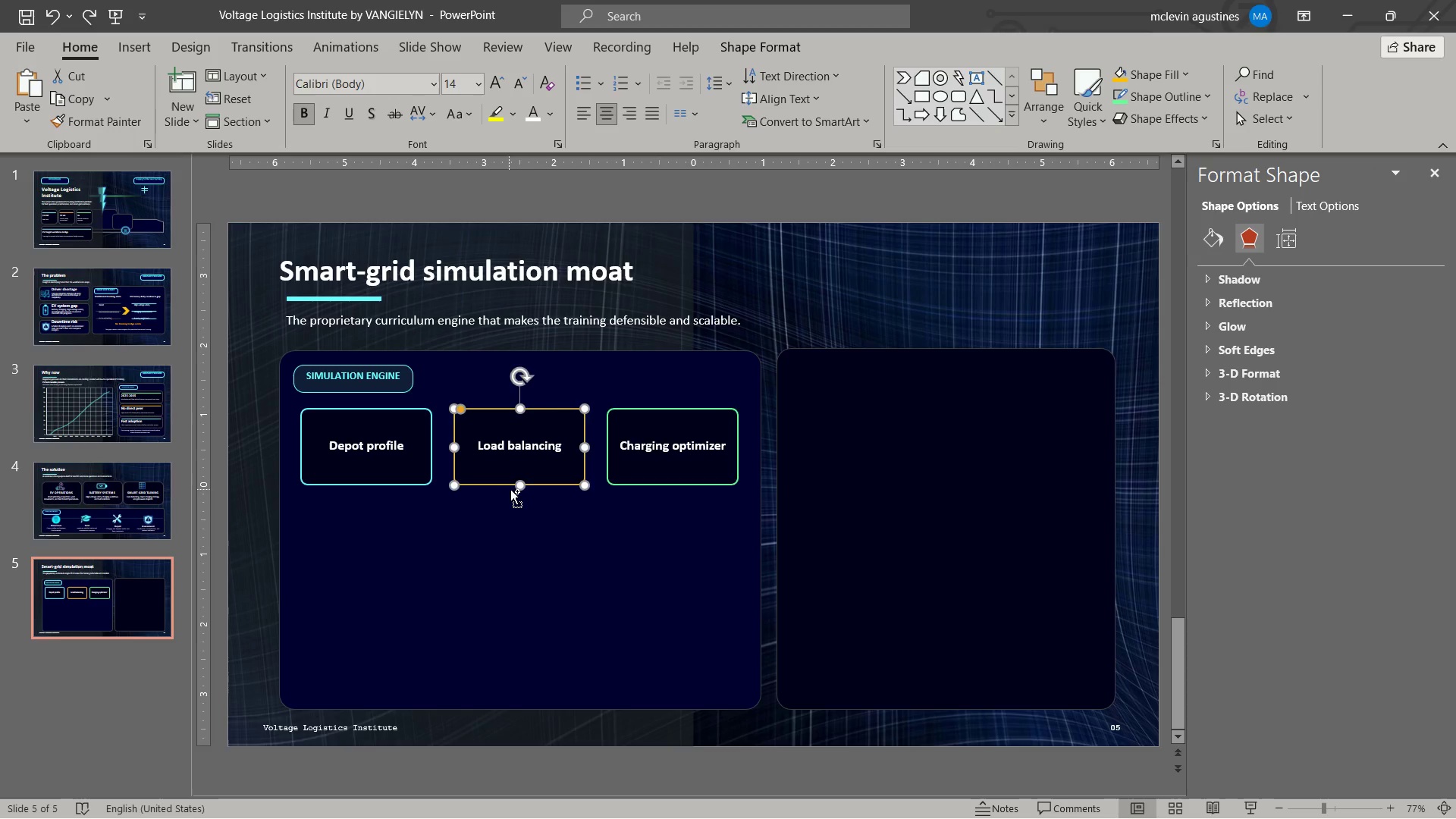 
key(Control+V)
 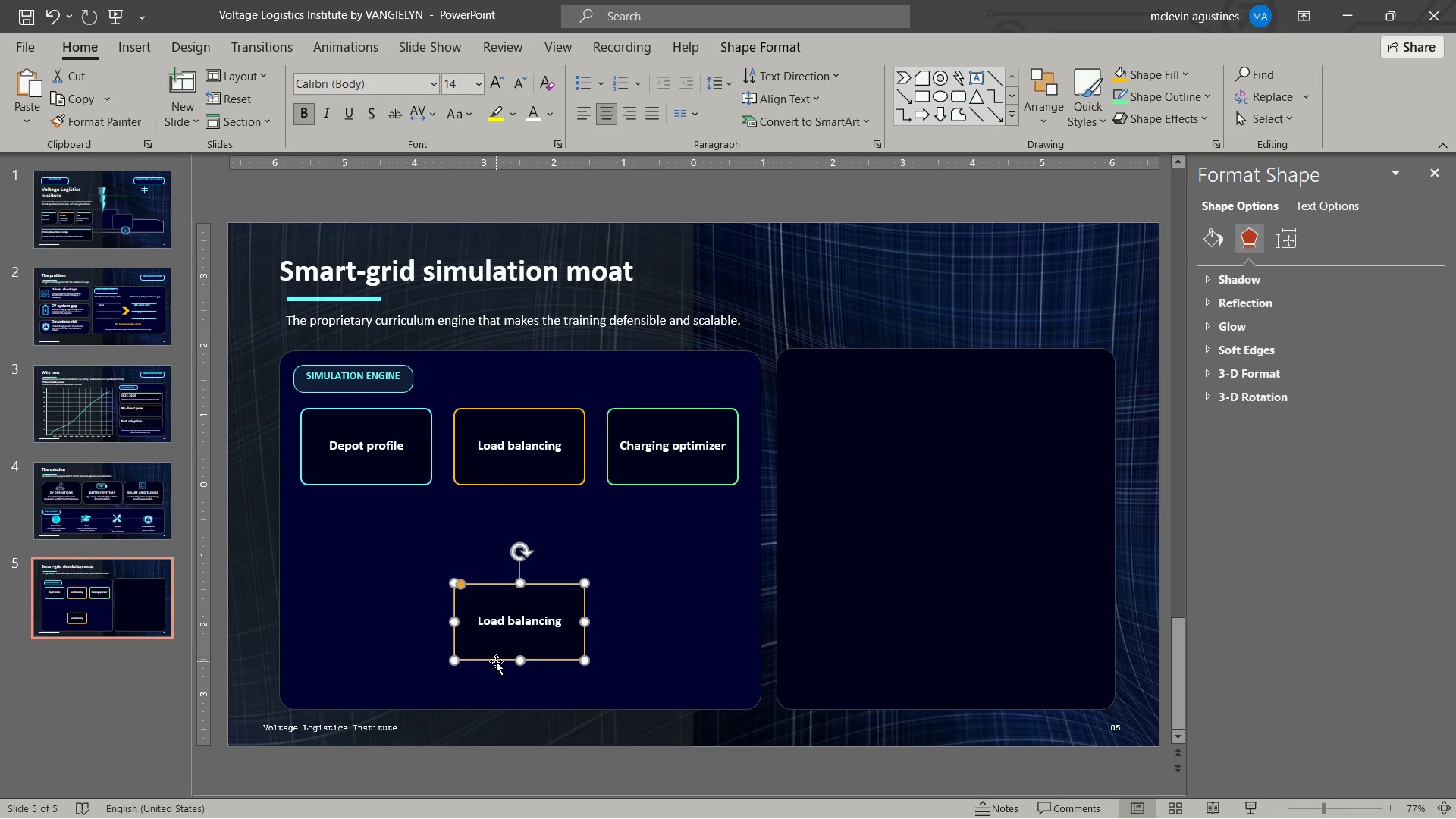 
left_click_drag(start_coordinate=[502, 660], to_coordinate=[502, 673])
 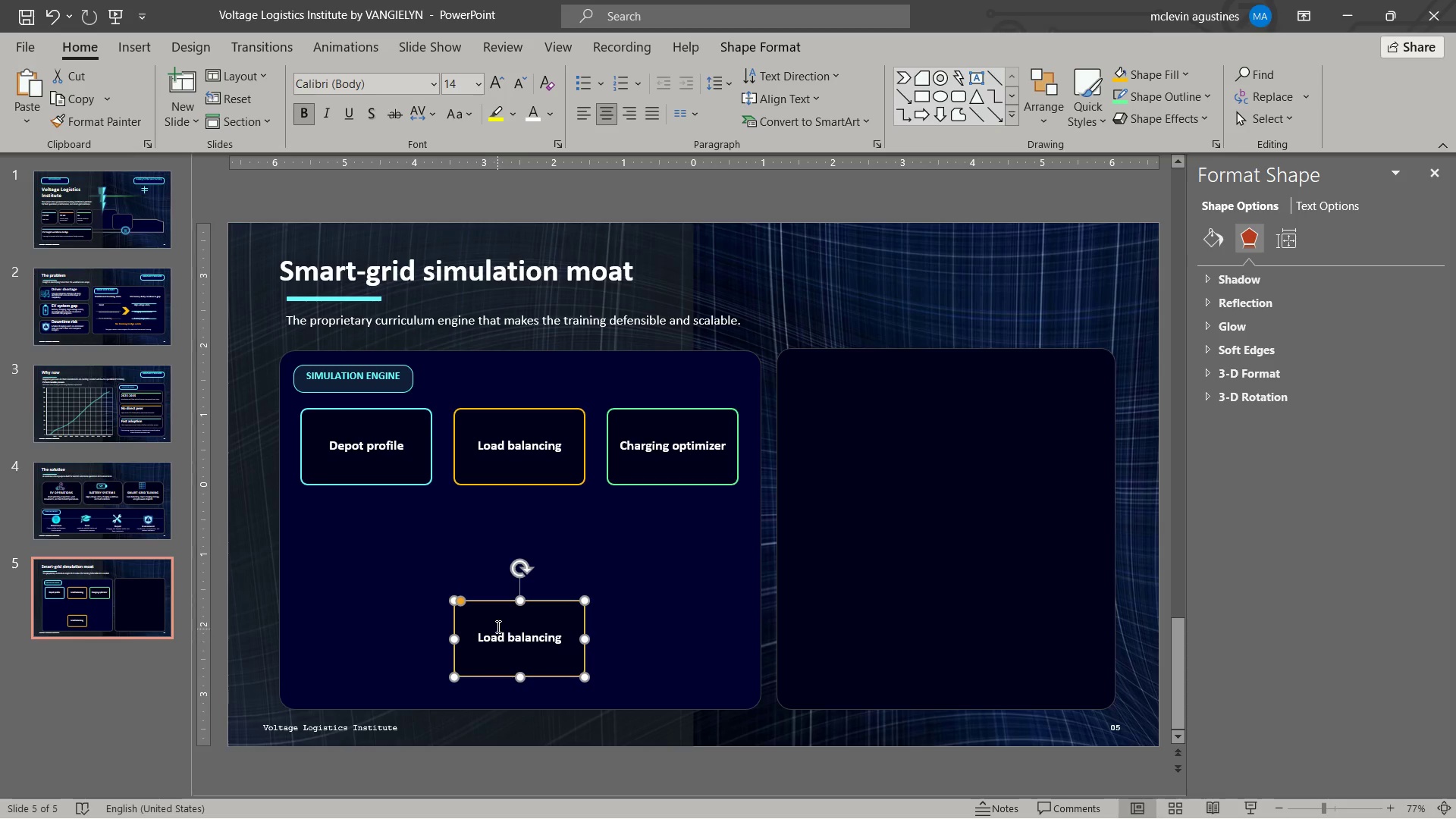 
left_click_drag(start_coordinate=[494, 635], to_coordinate=[577, 642])
 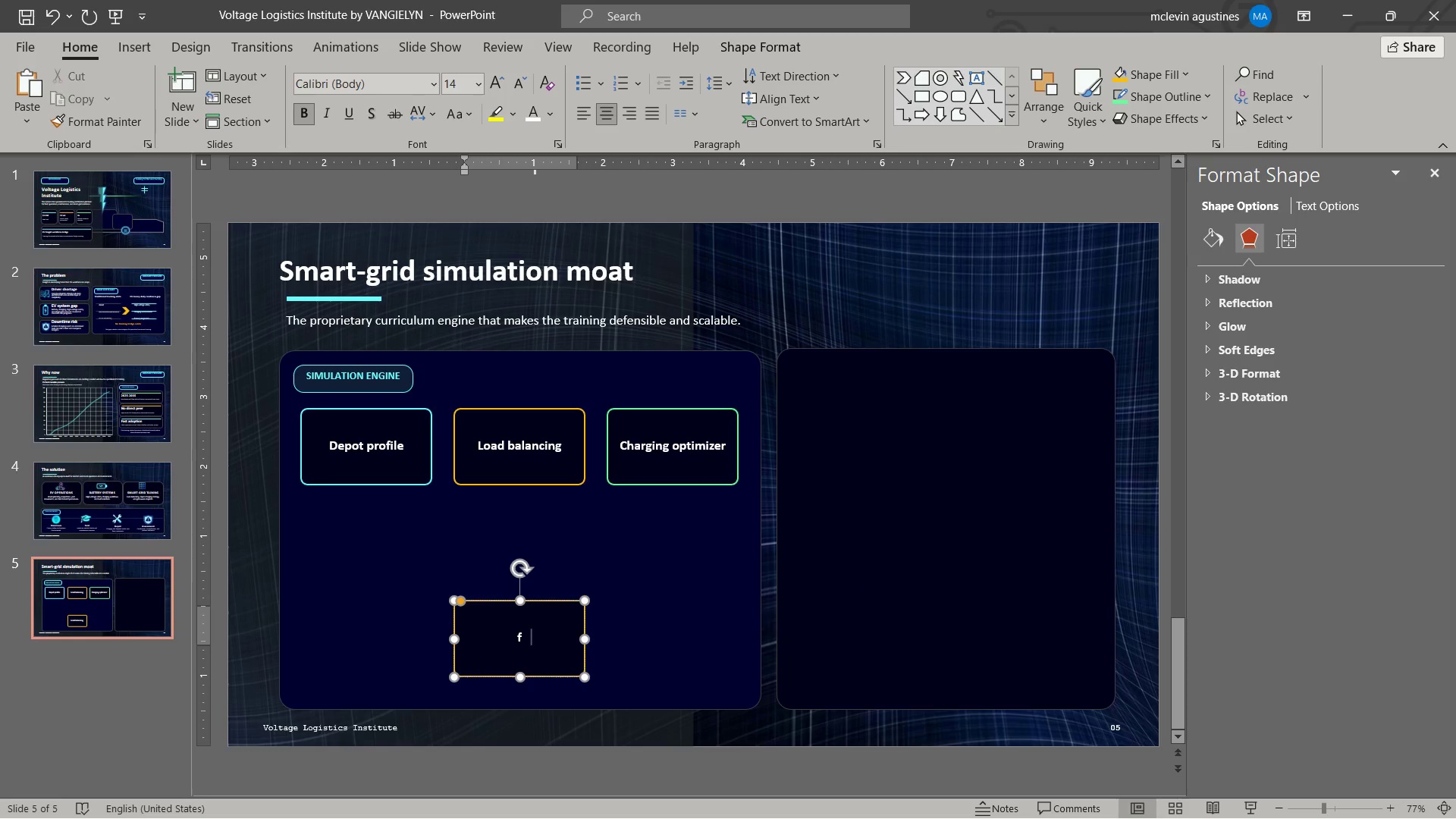 
type(fault diagnostics)
 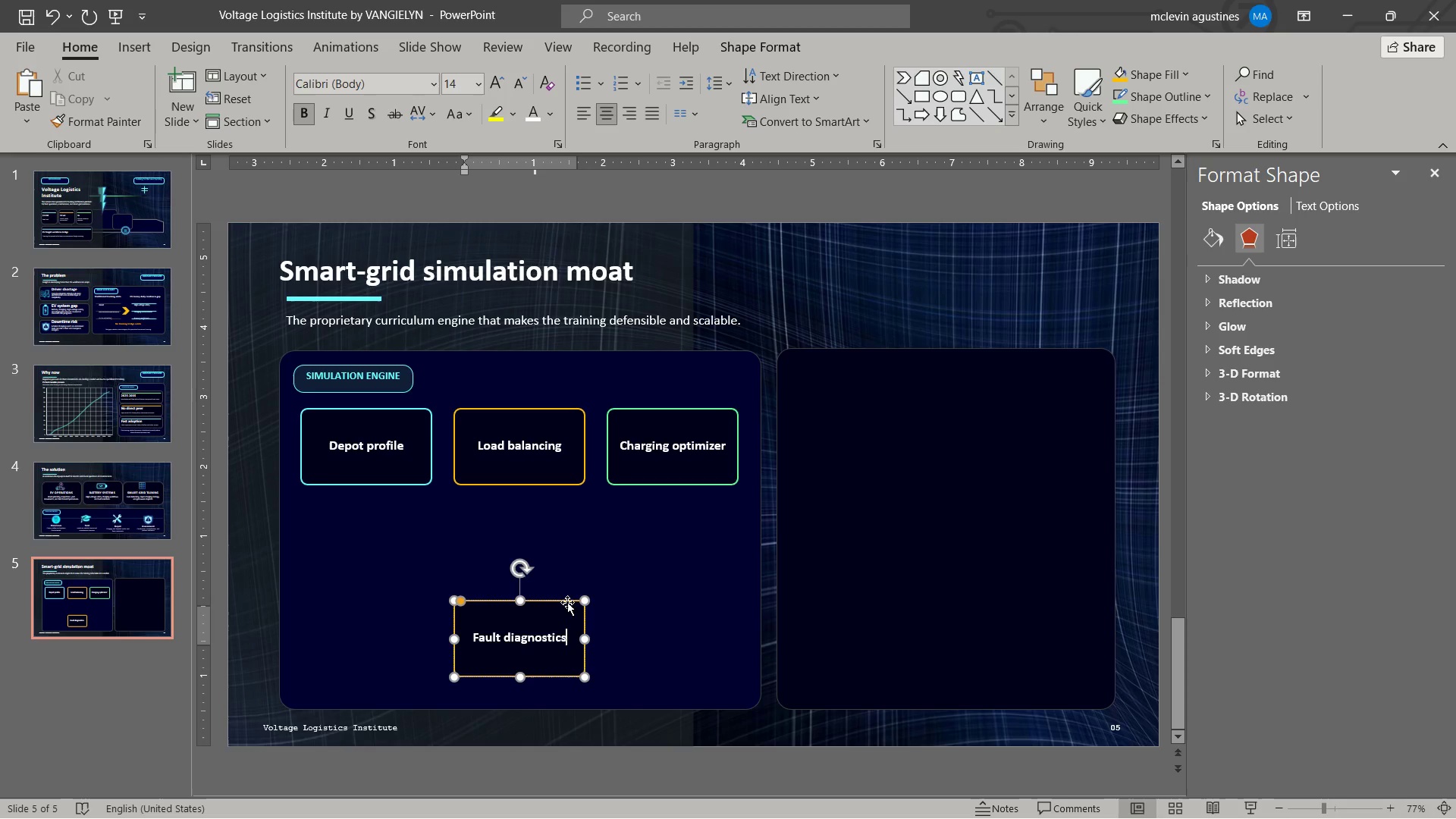 
key(Escape)
 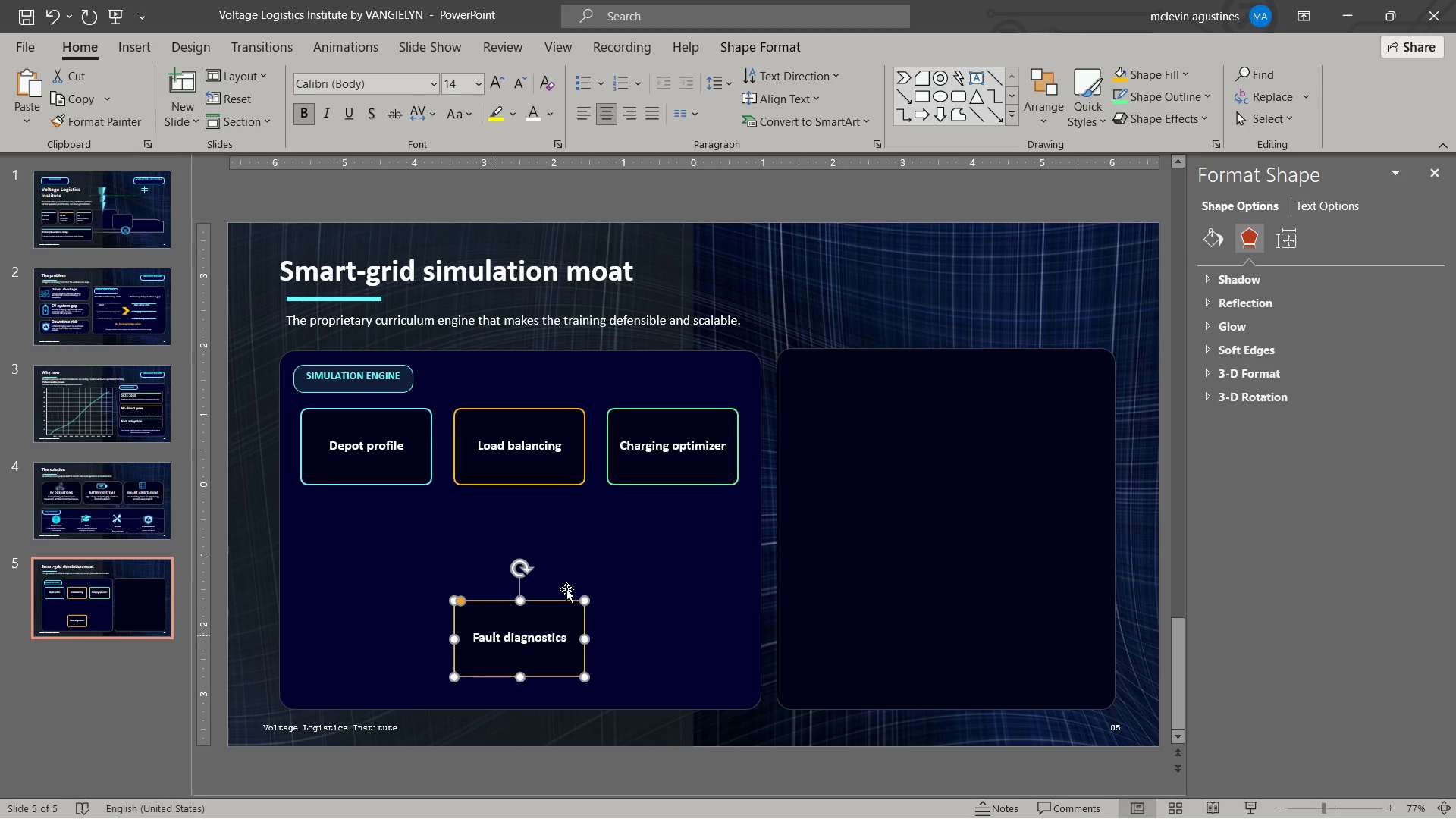 
key(Escape)
 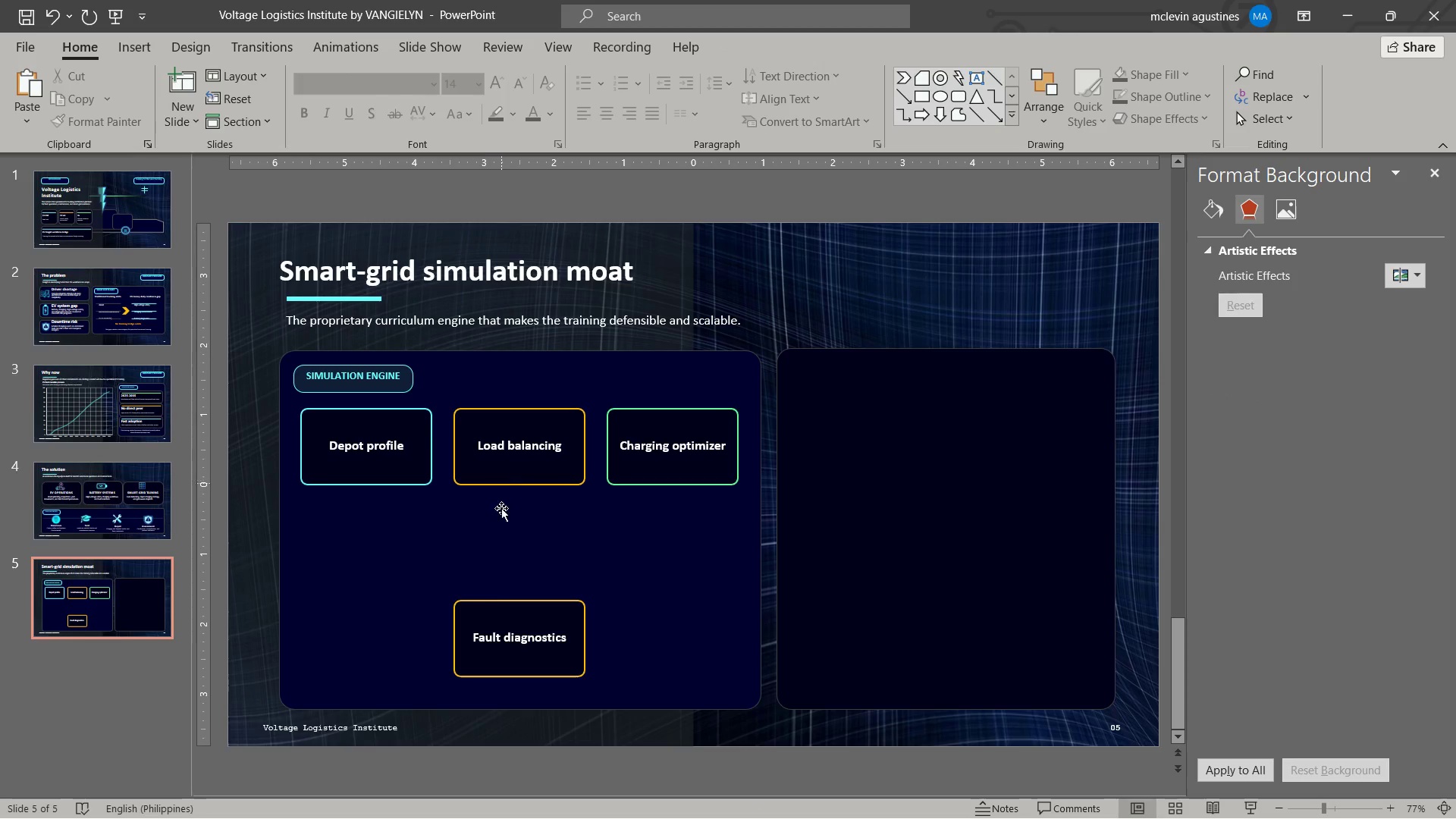 
wait(5.75)
 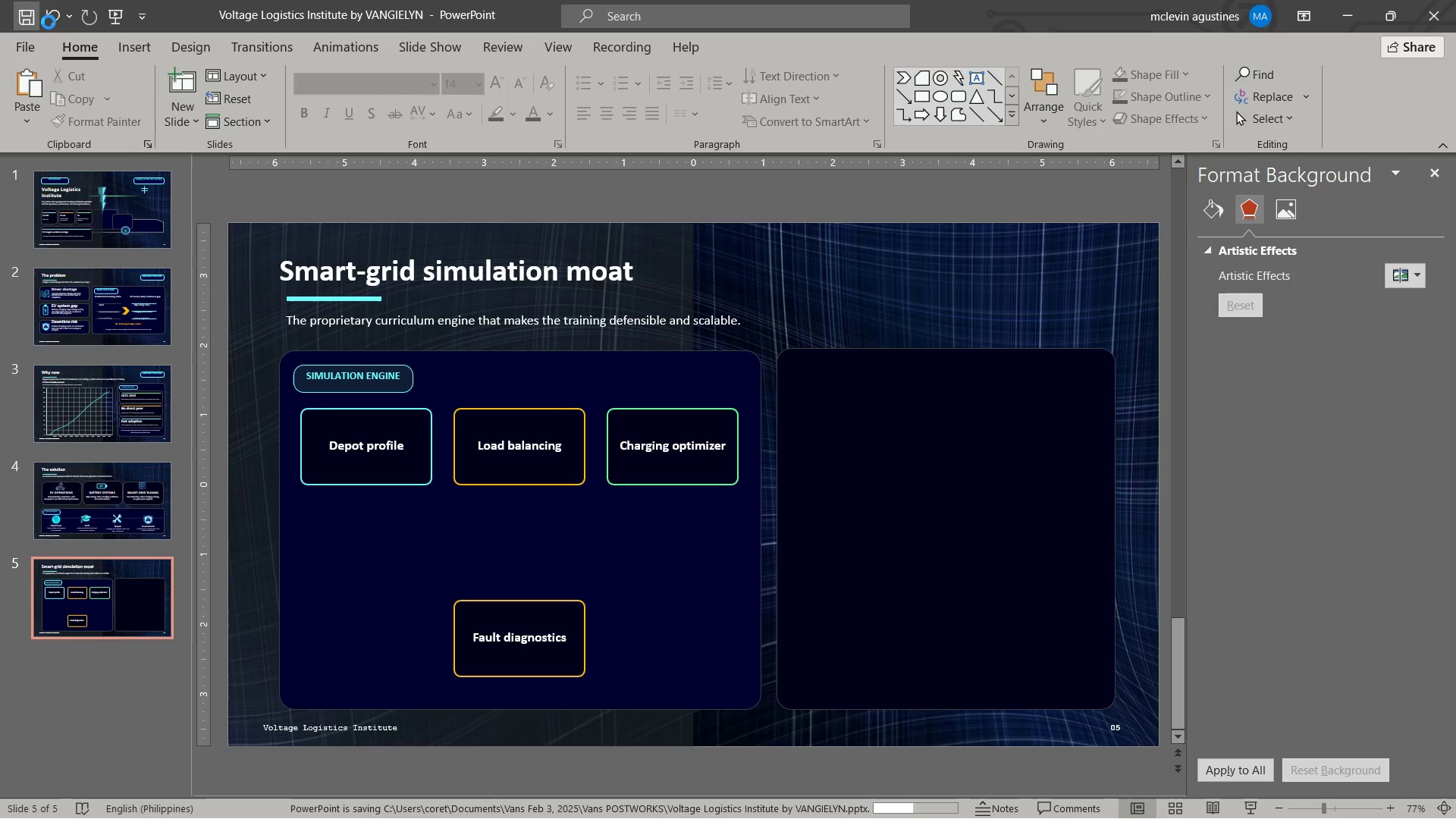 
left_click_drag(start_coordinate=[530, 601], to_coordinate=[1201, 93])
 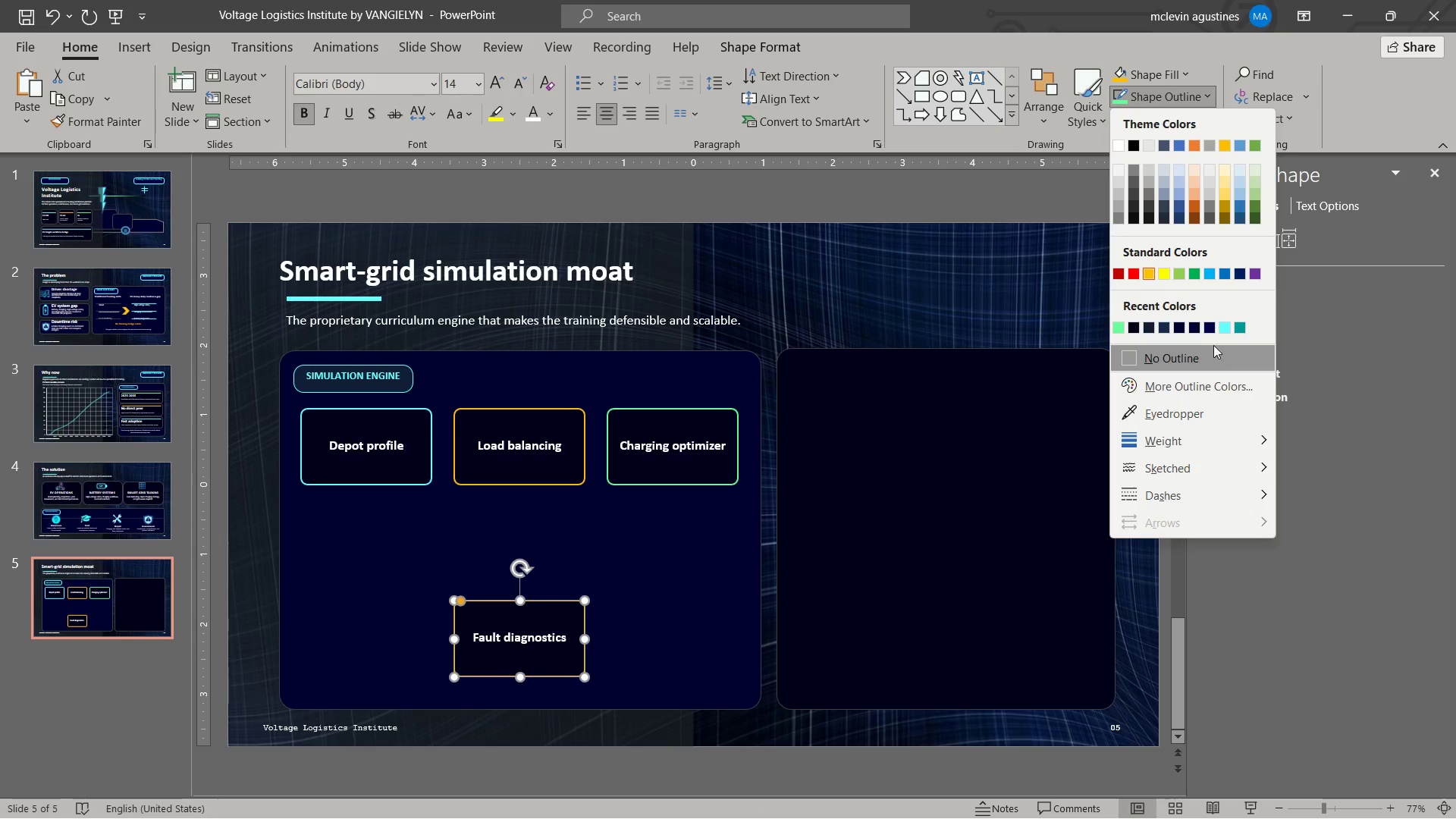 
left_click([1201, 93])
 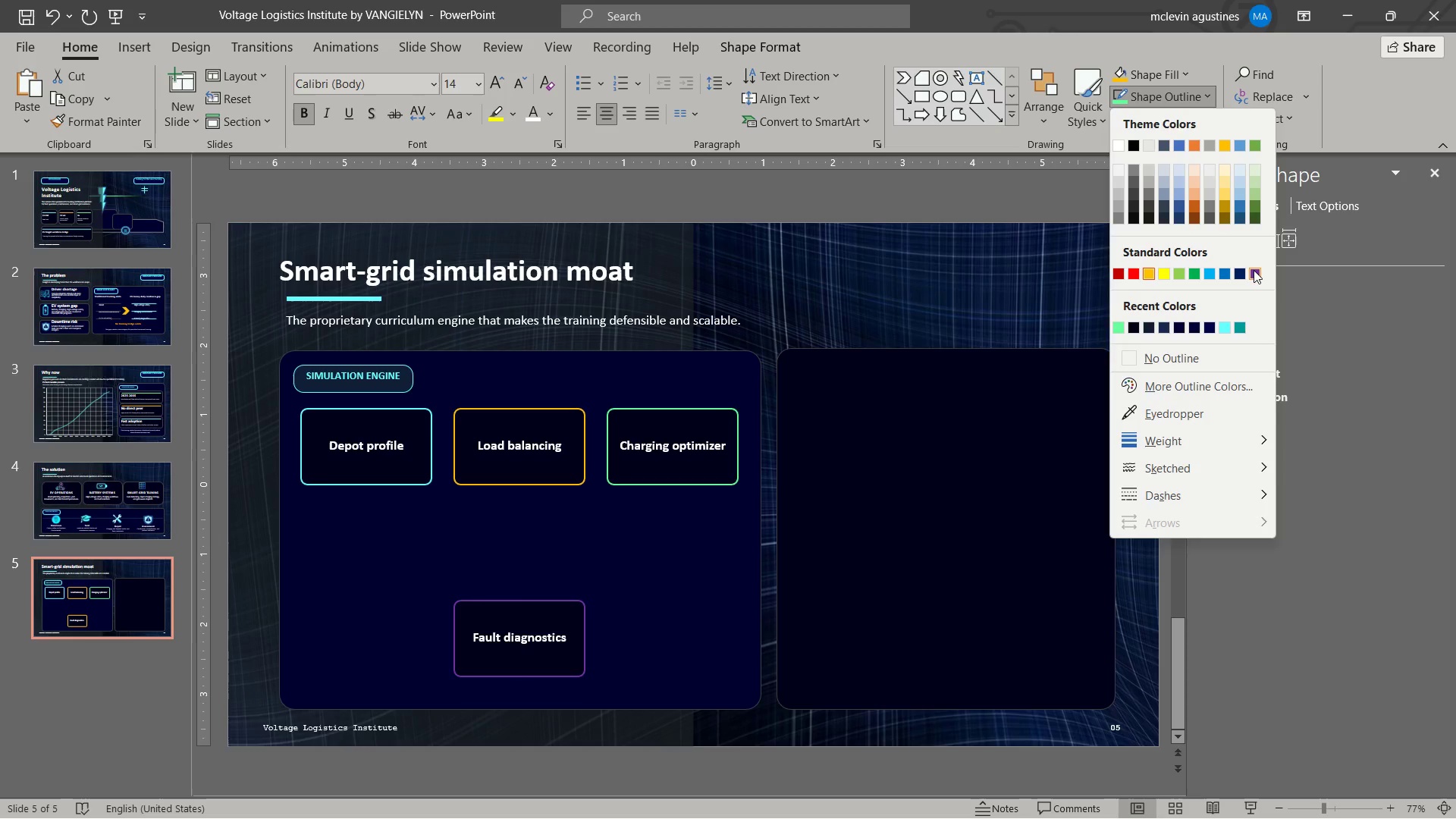 
left_click([1254, 269])
 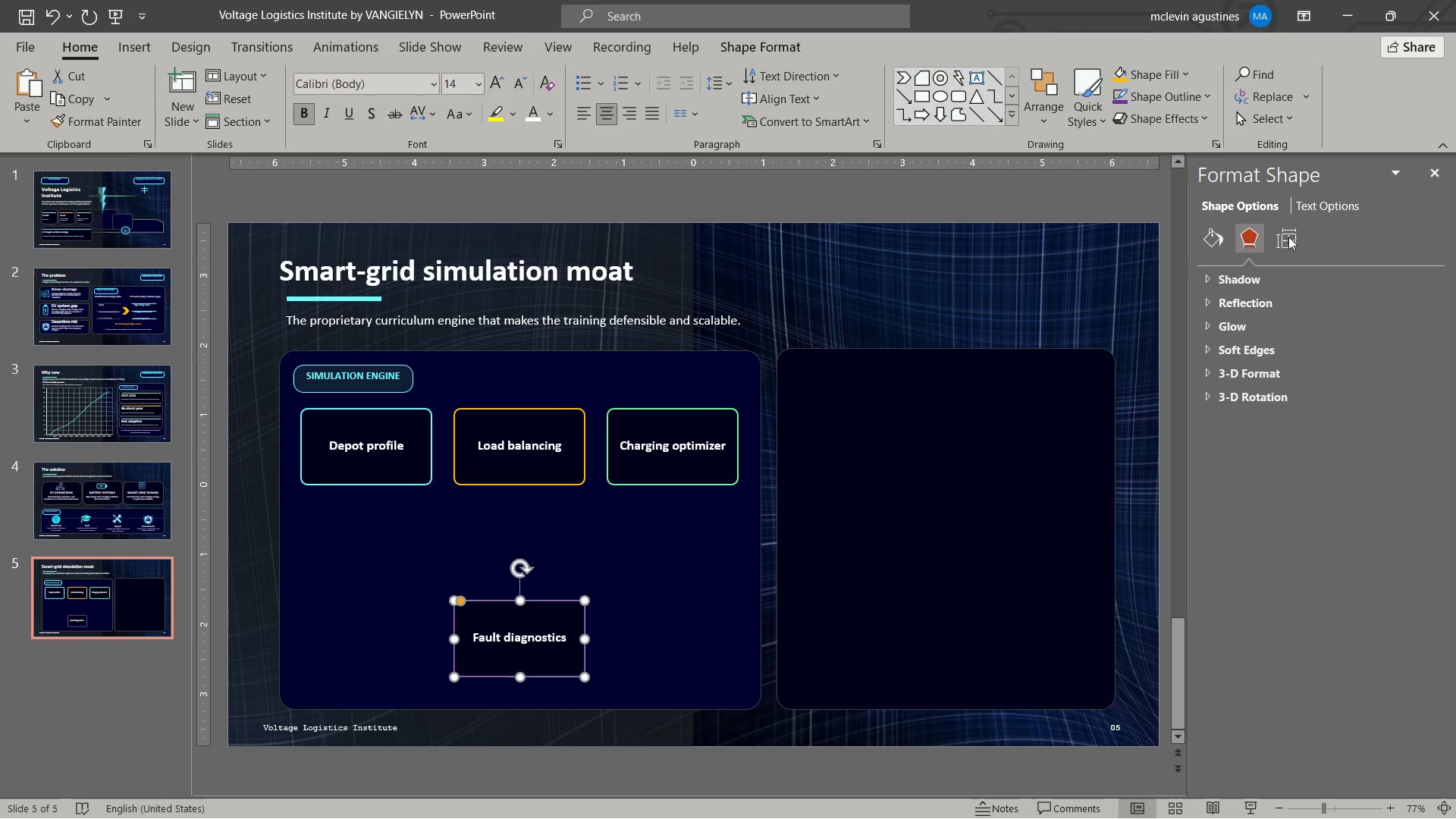 
left_click([1216, 242])
 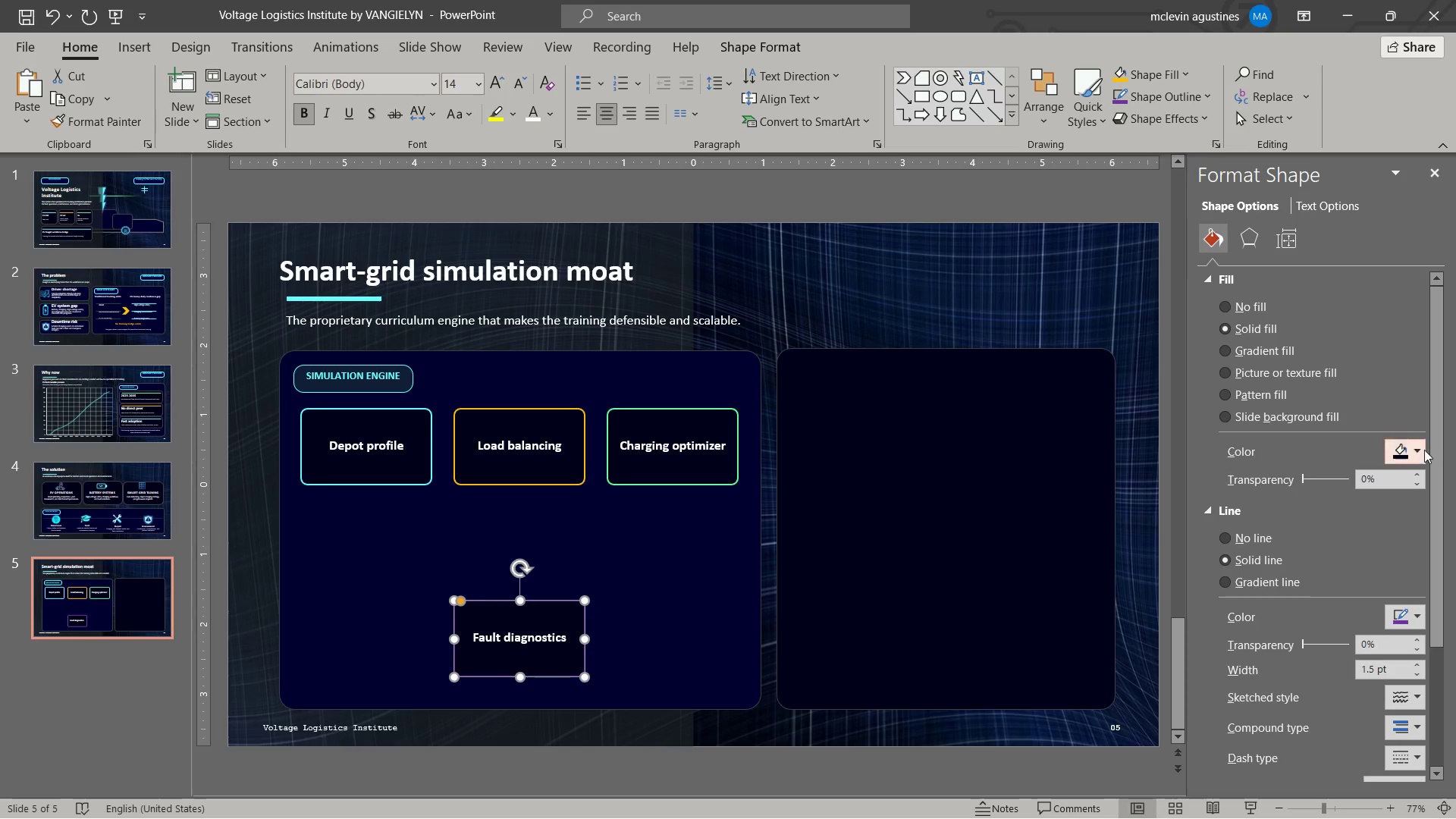 
left_click([1424, 450])
 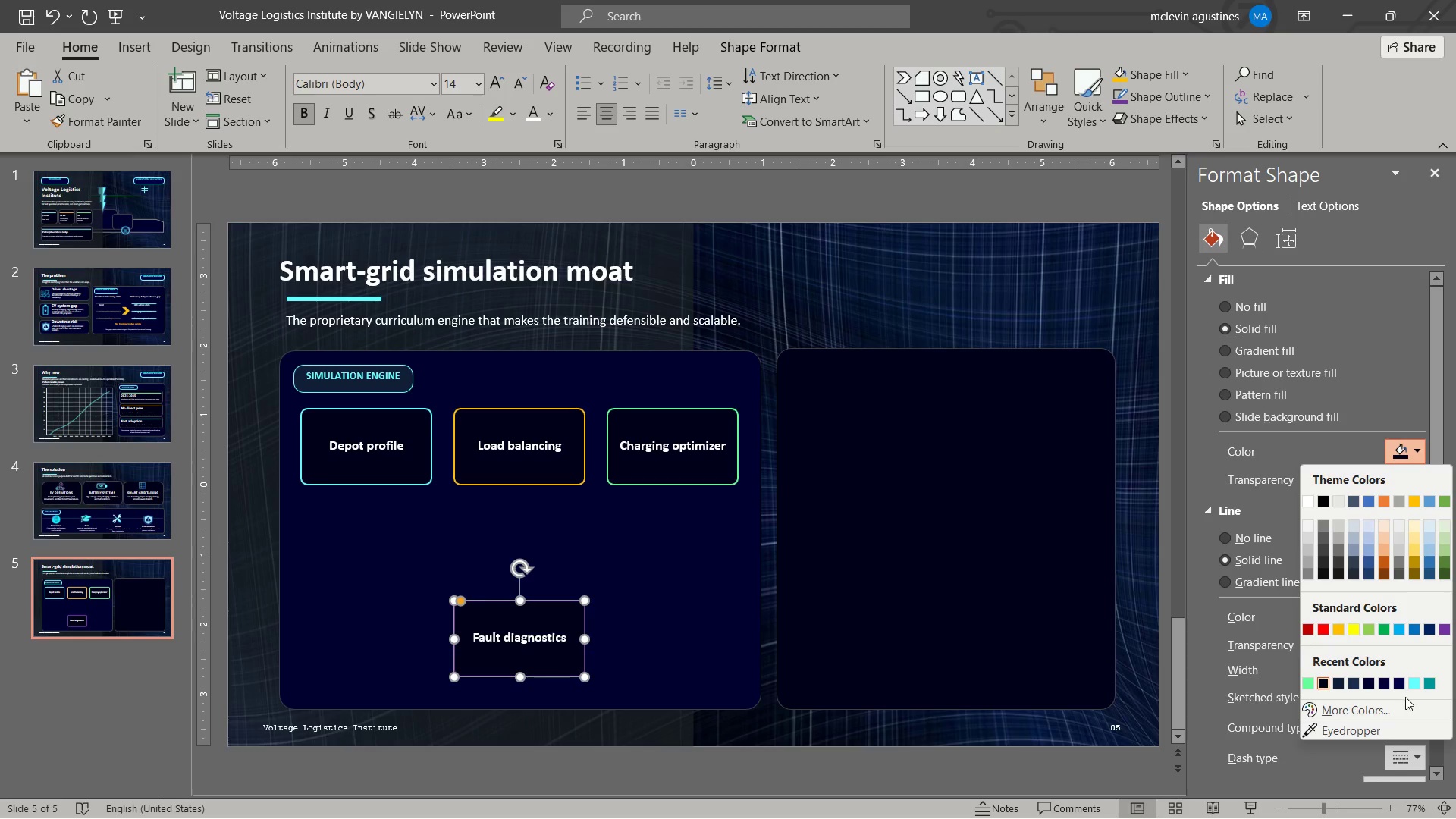 
left_click([1405, 704])
 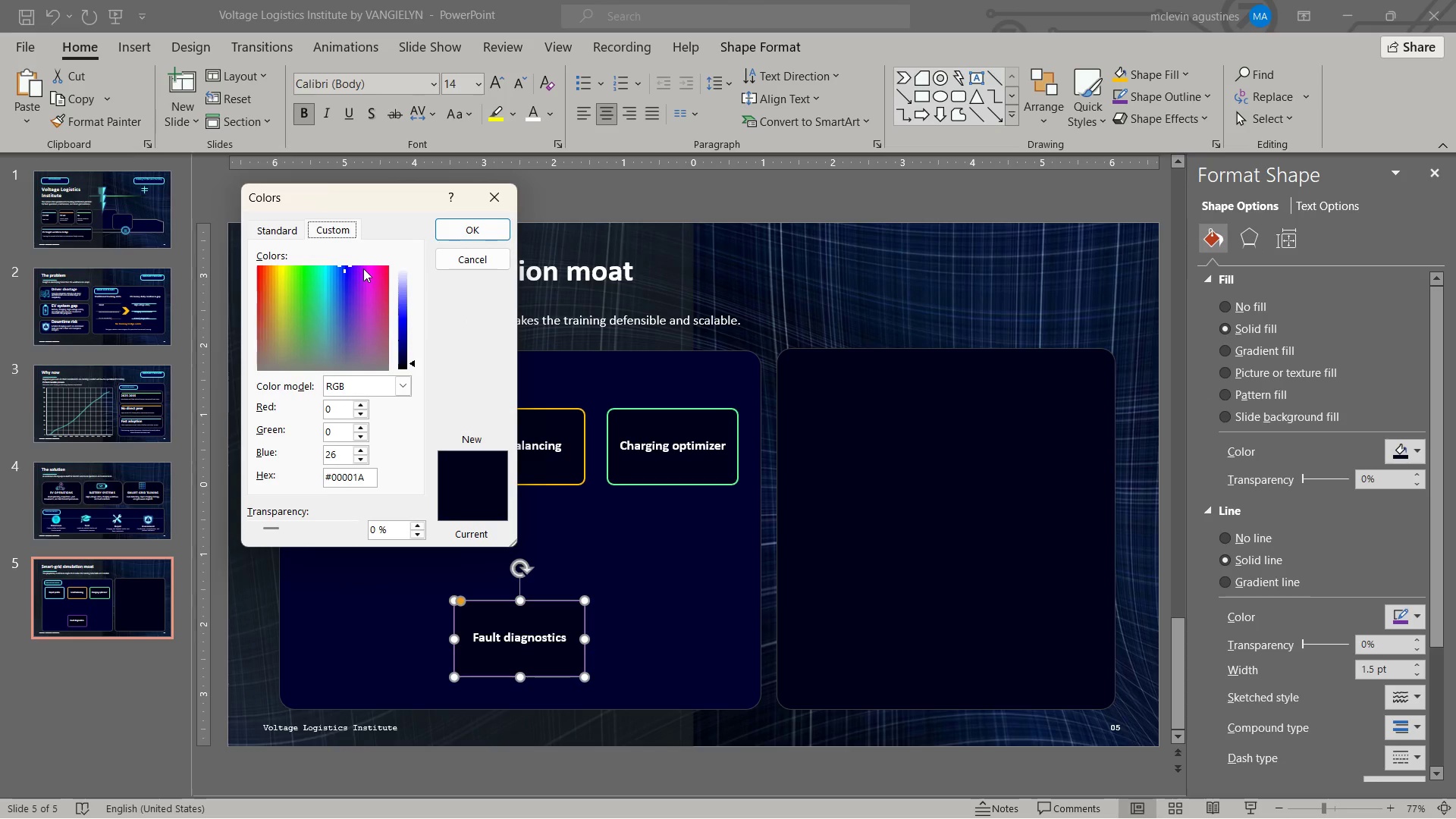 
left_click([363, 268])
 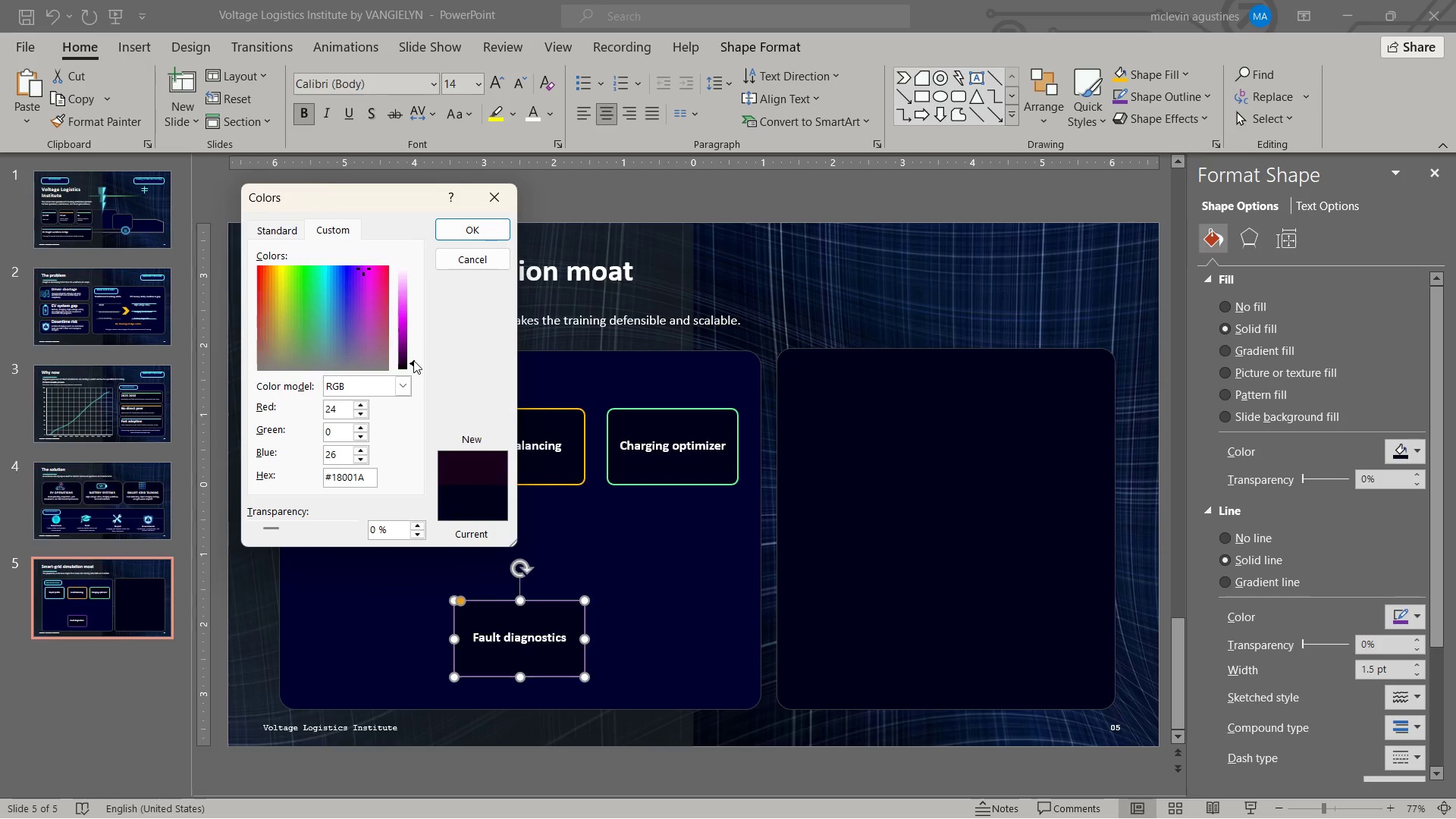 
left_click_drag(start_coordinate=[413, 360], to_coordinate=[412, 349])
 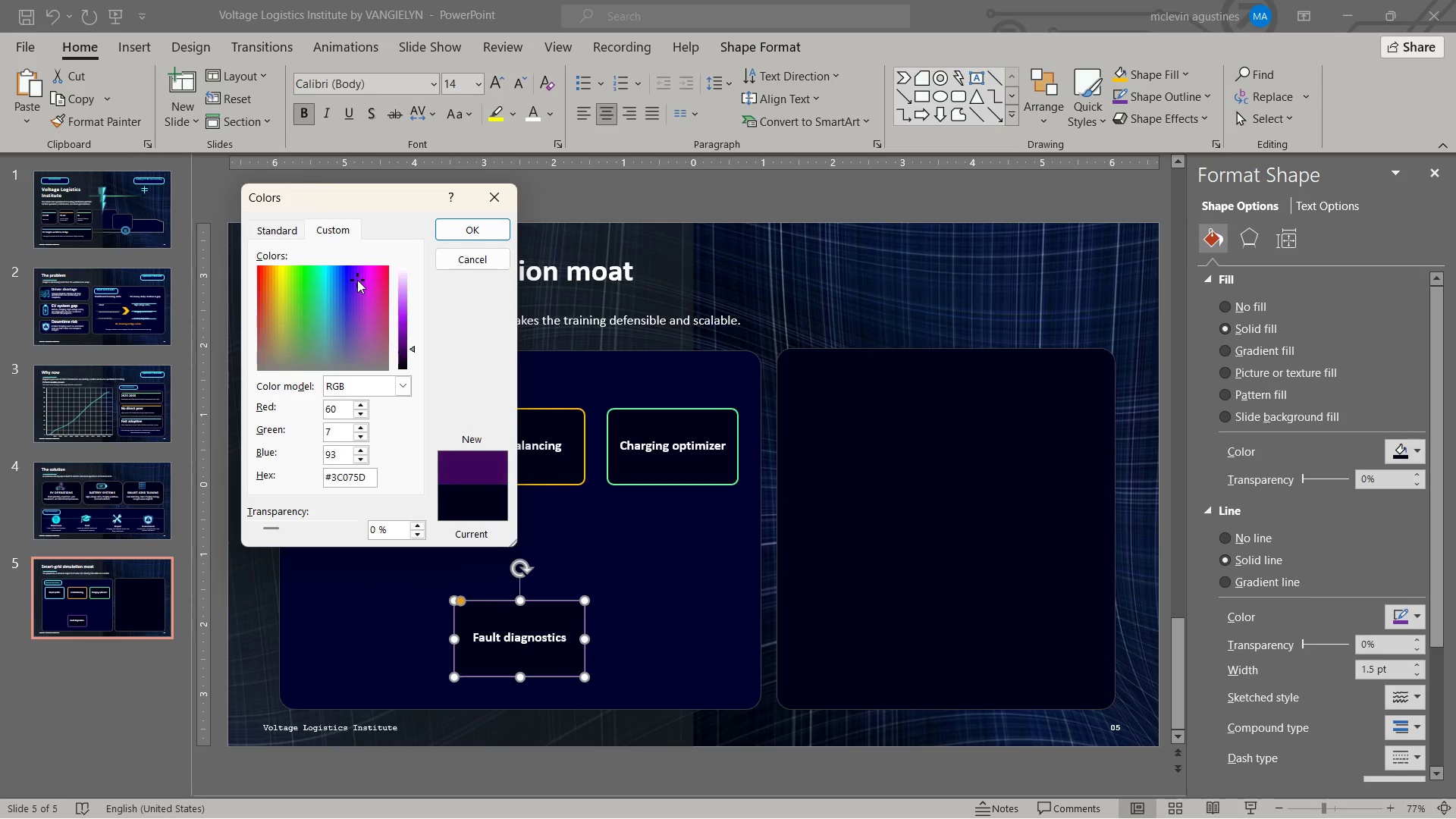 
left_click([357, 280])
 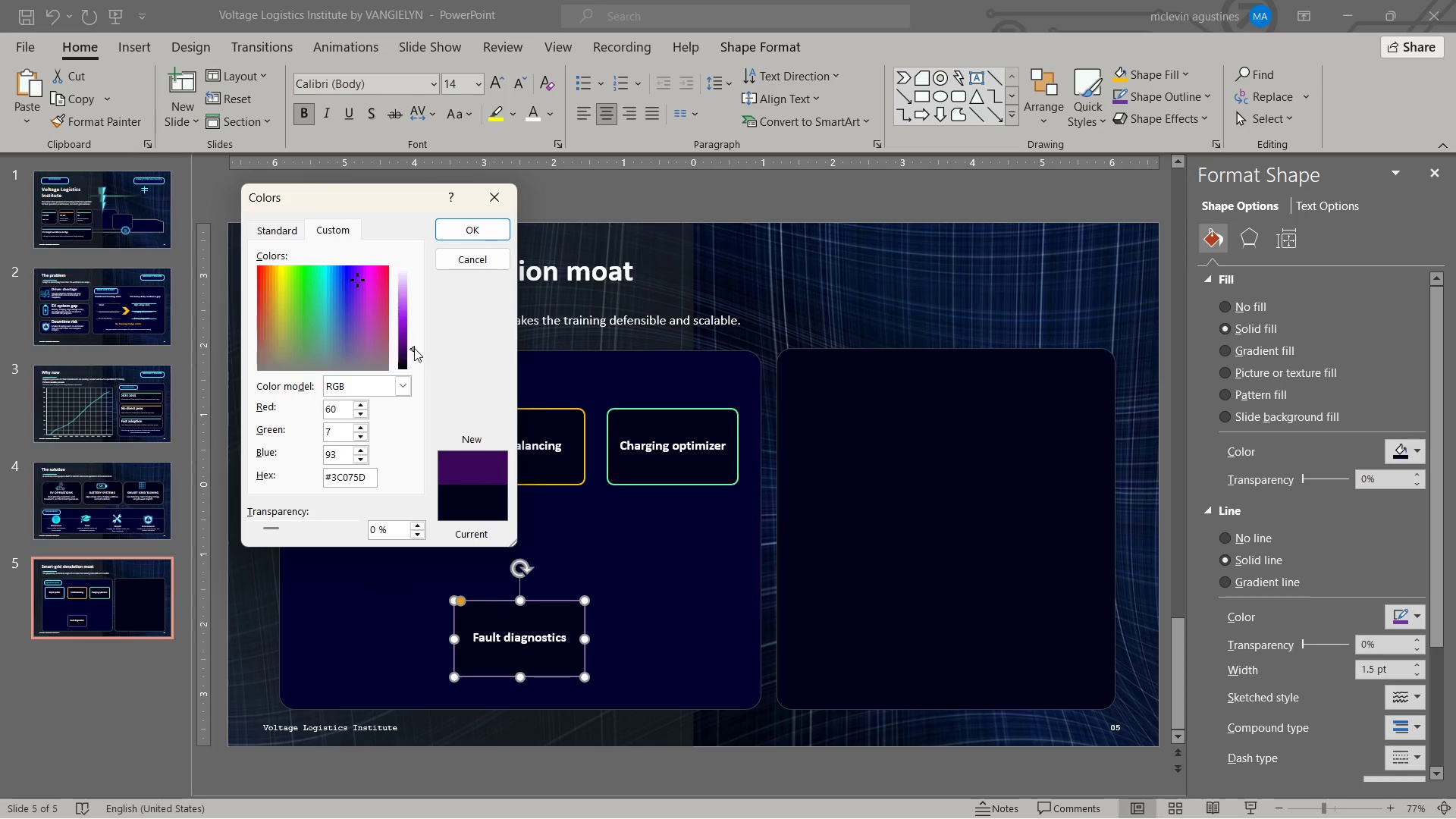 
left_click_drag(start_coordinate=[414, 348], to_coordinate=[415, 330])
 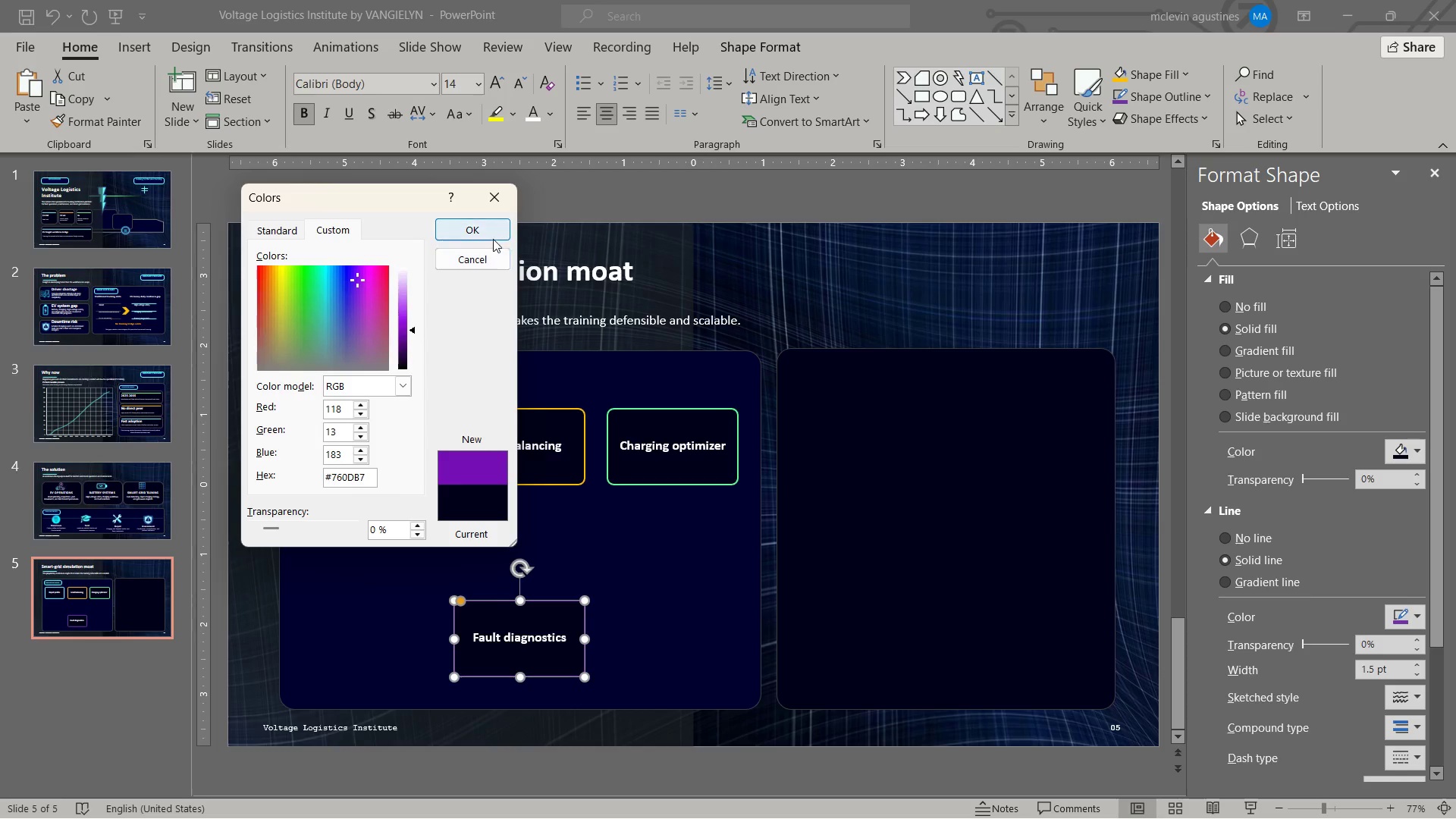 
left_click([493, 236])
 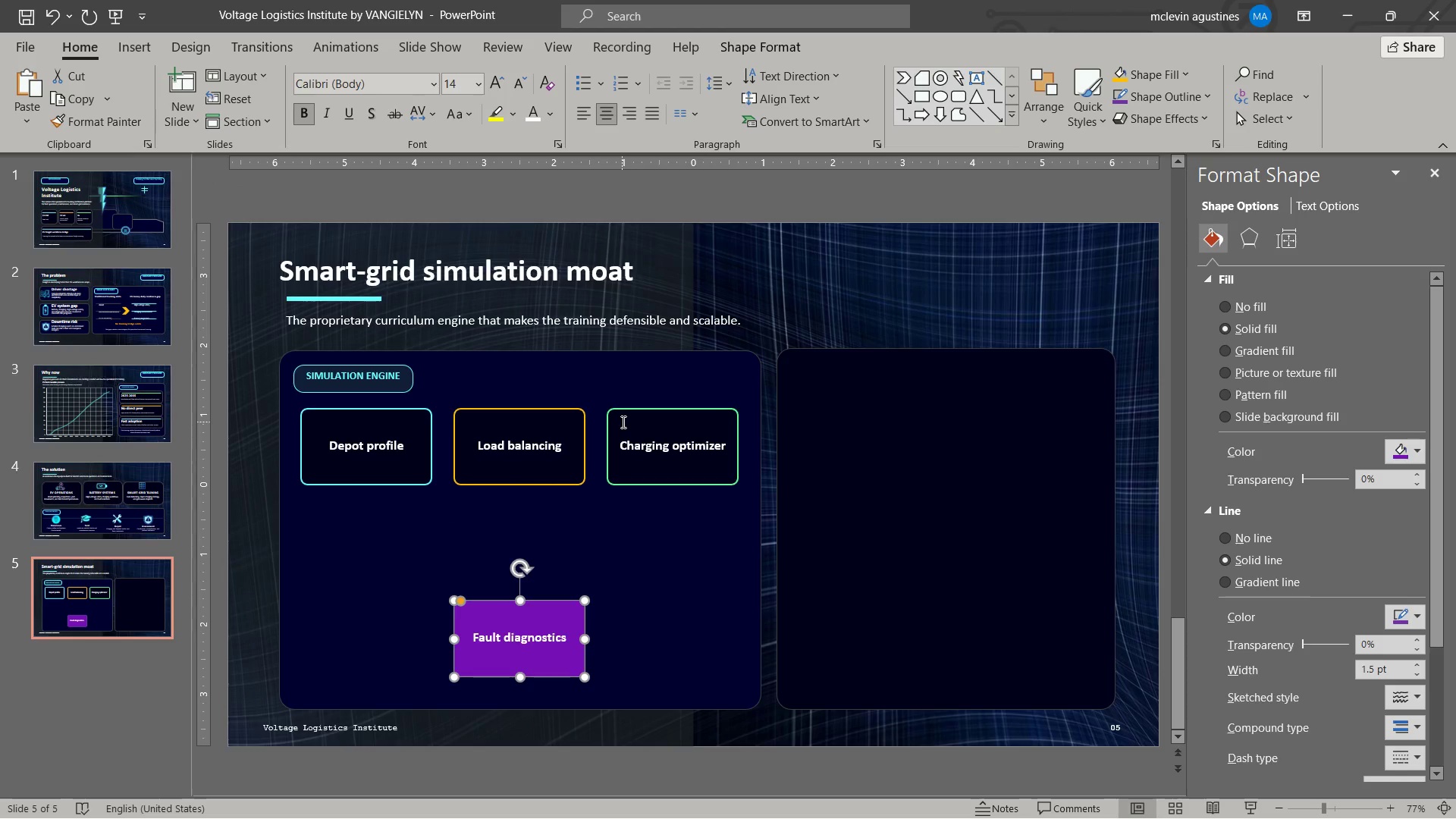 
key(Control+ControlLeft)
 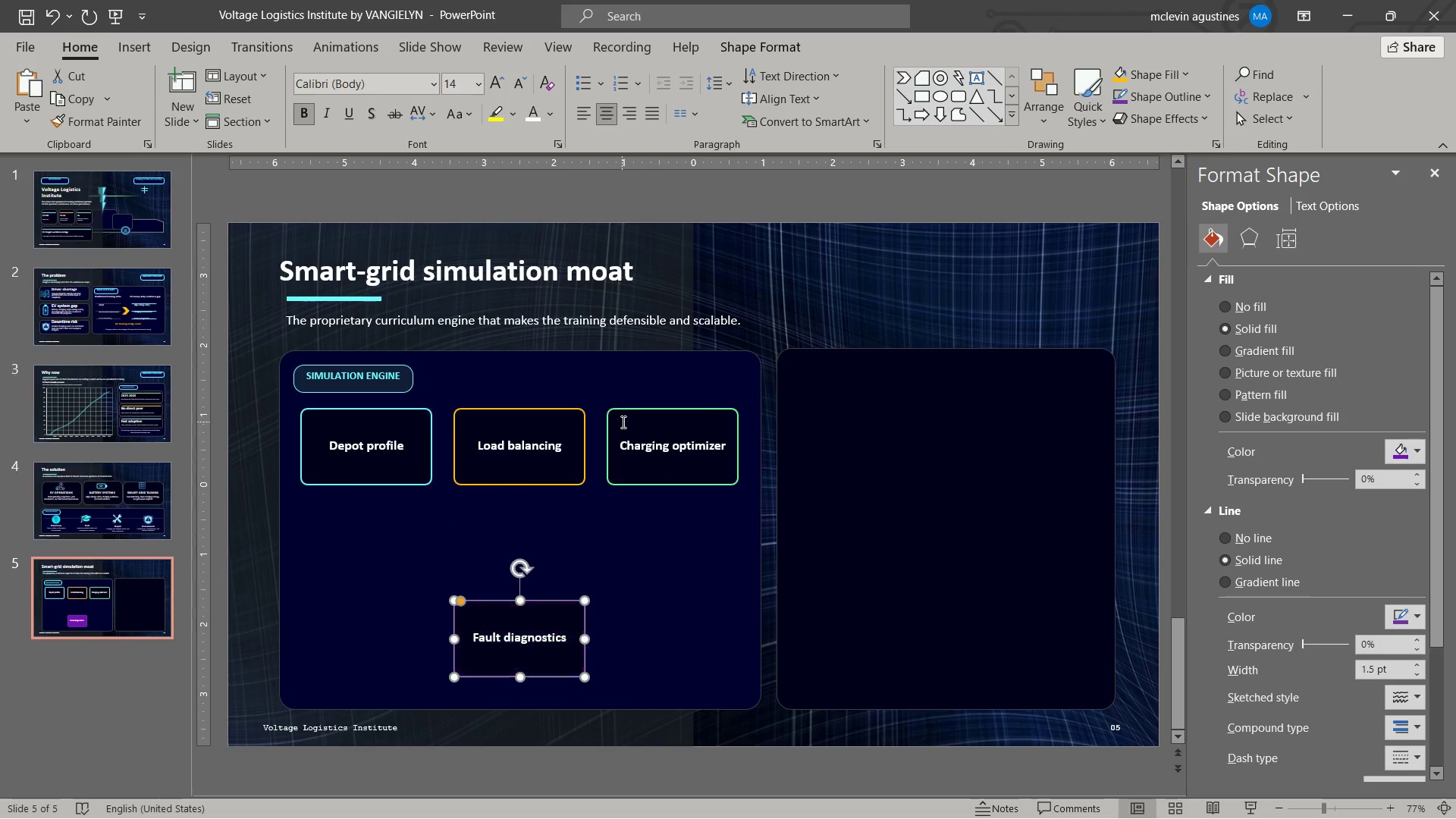 
key(Control+Z)
 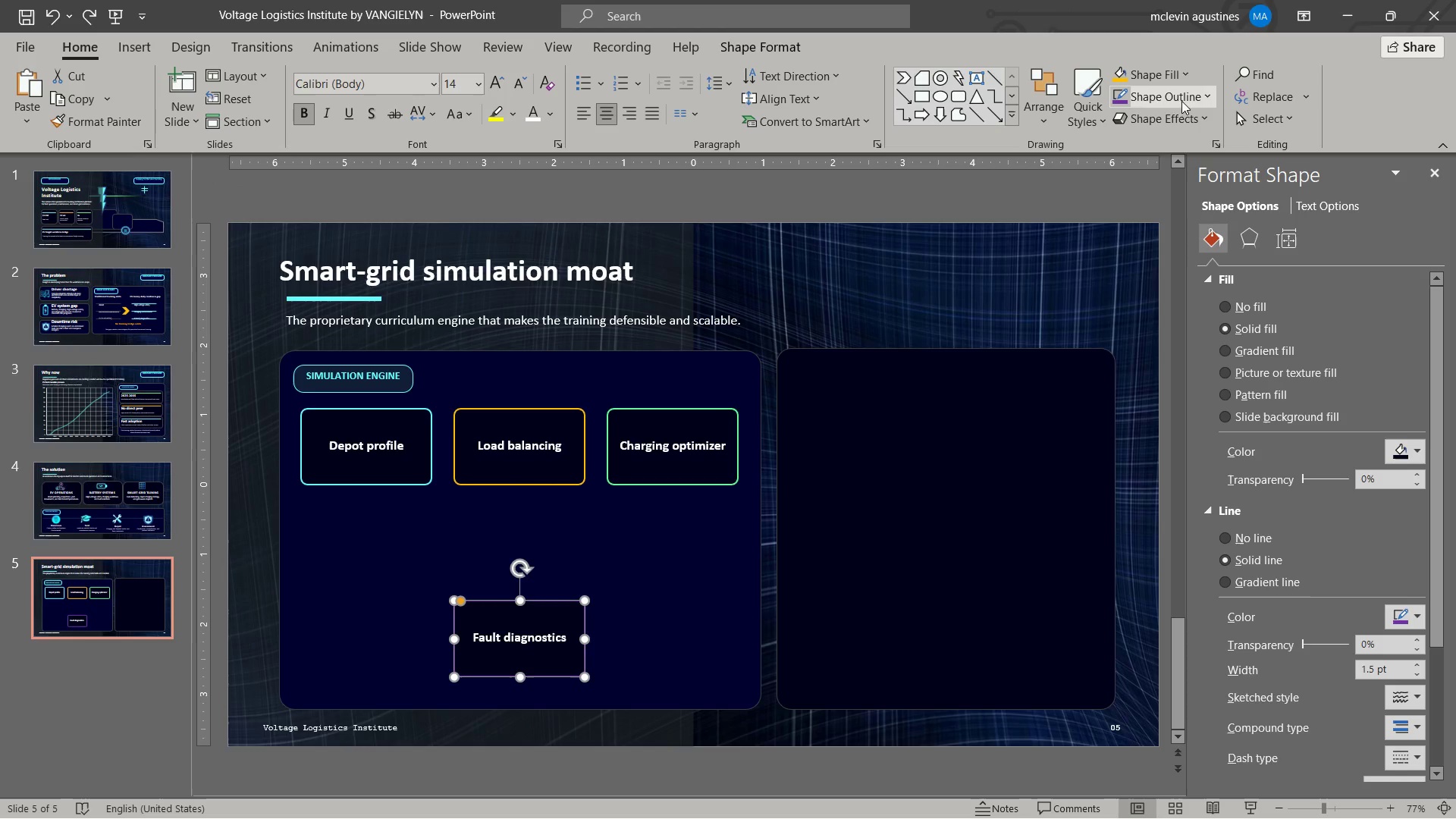 
left_click([1121, 93])
 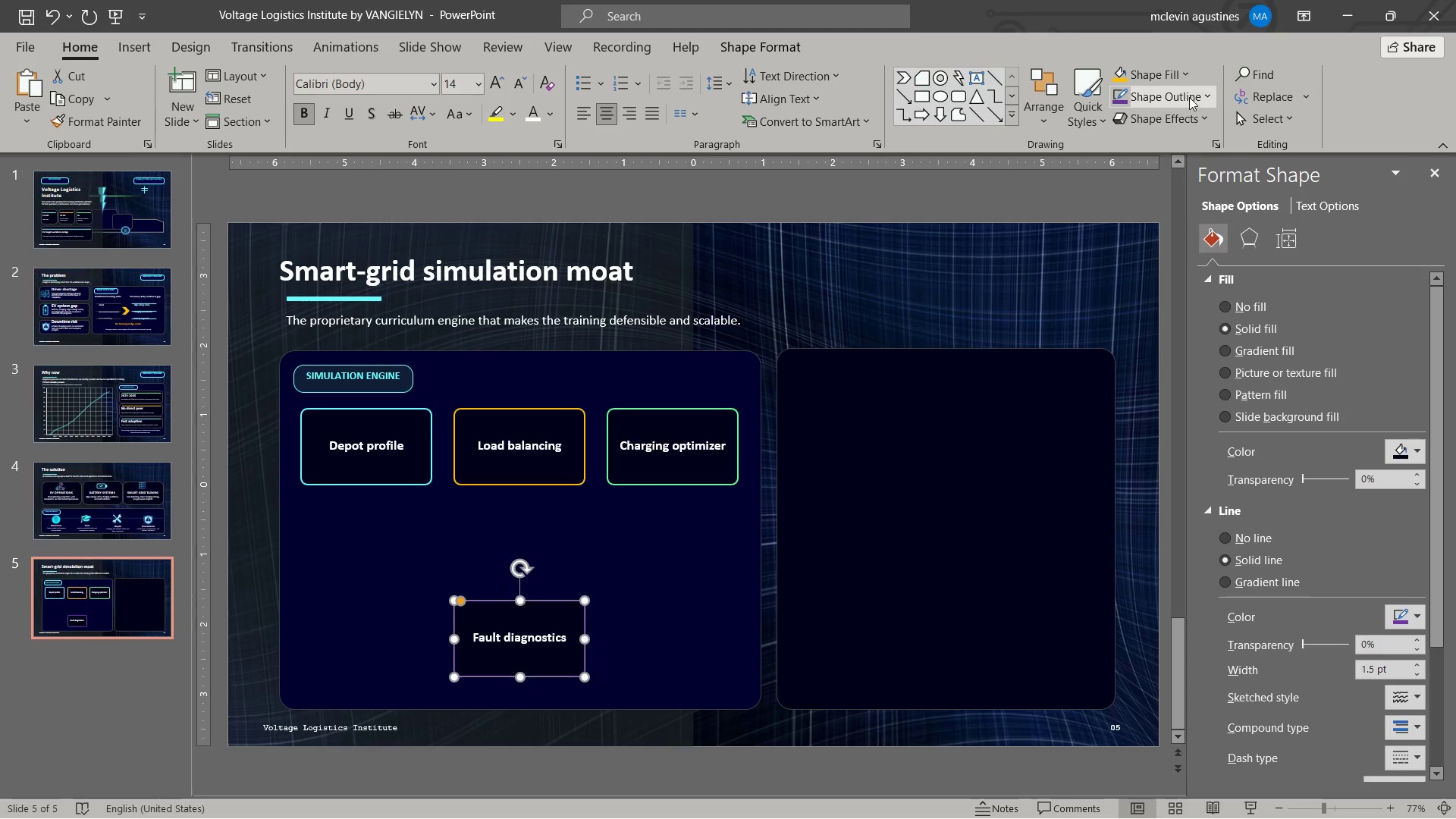 
left_click([1210, 99])
 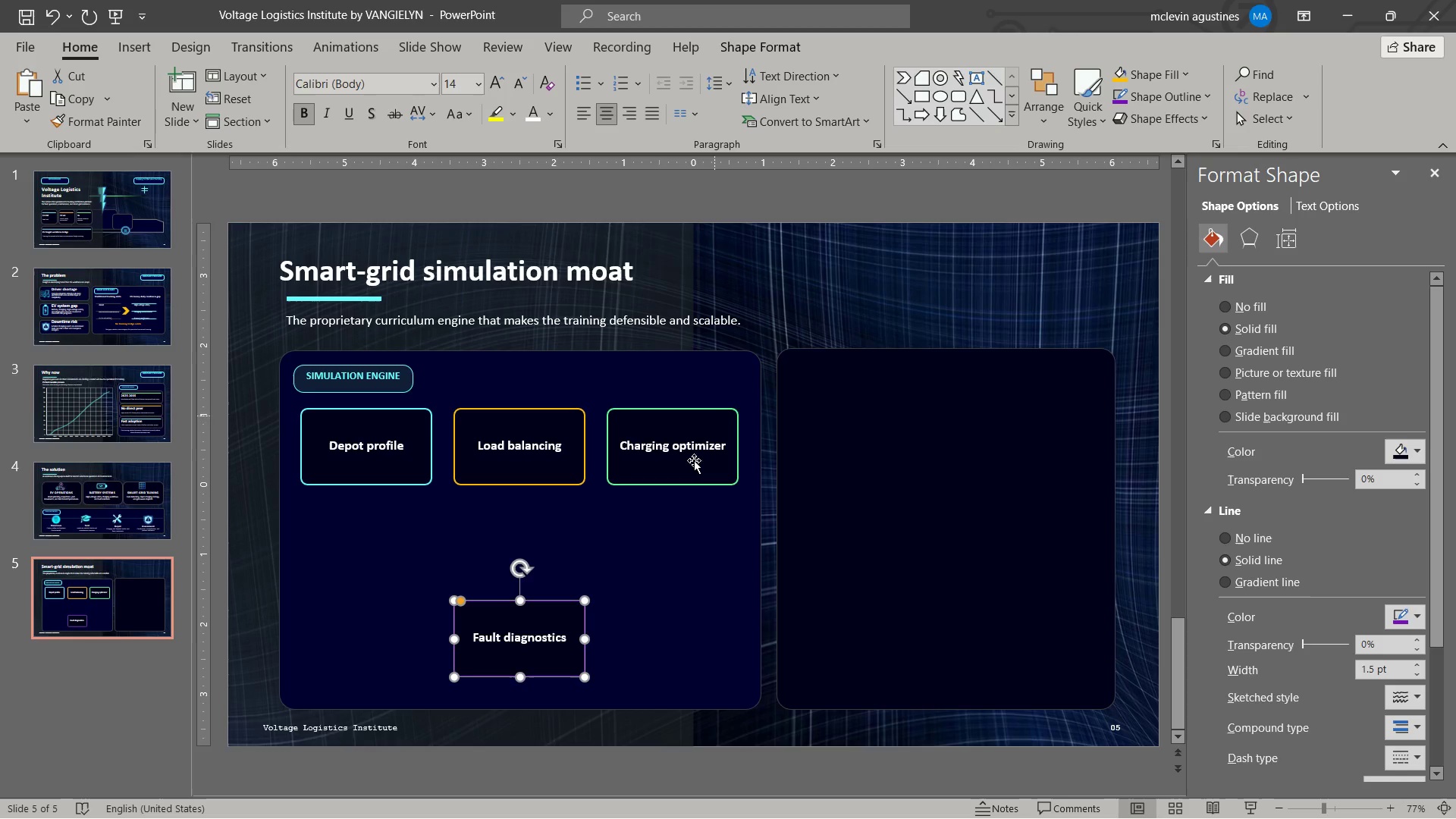 
key(Escape)
 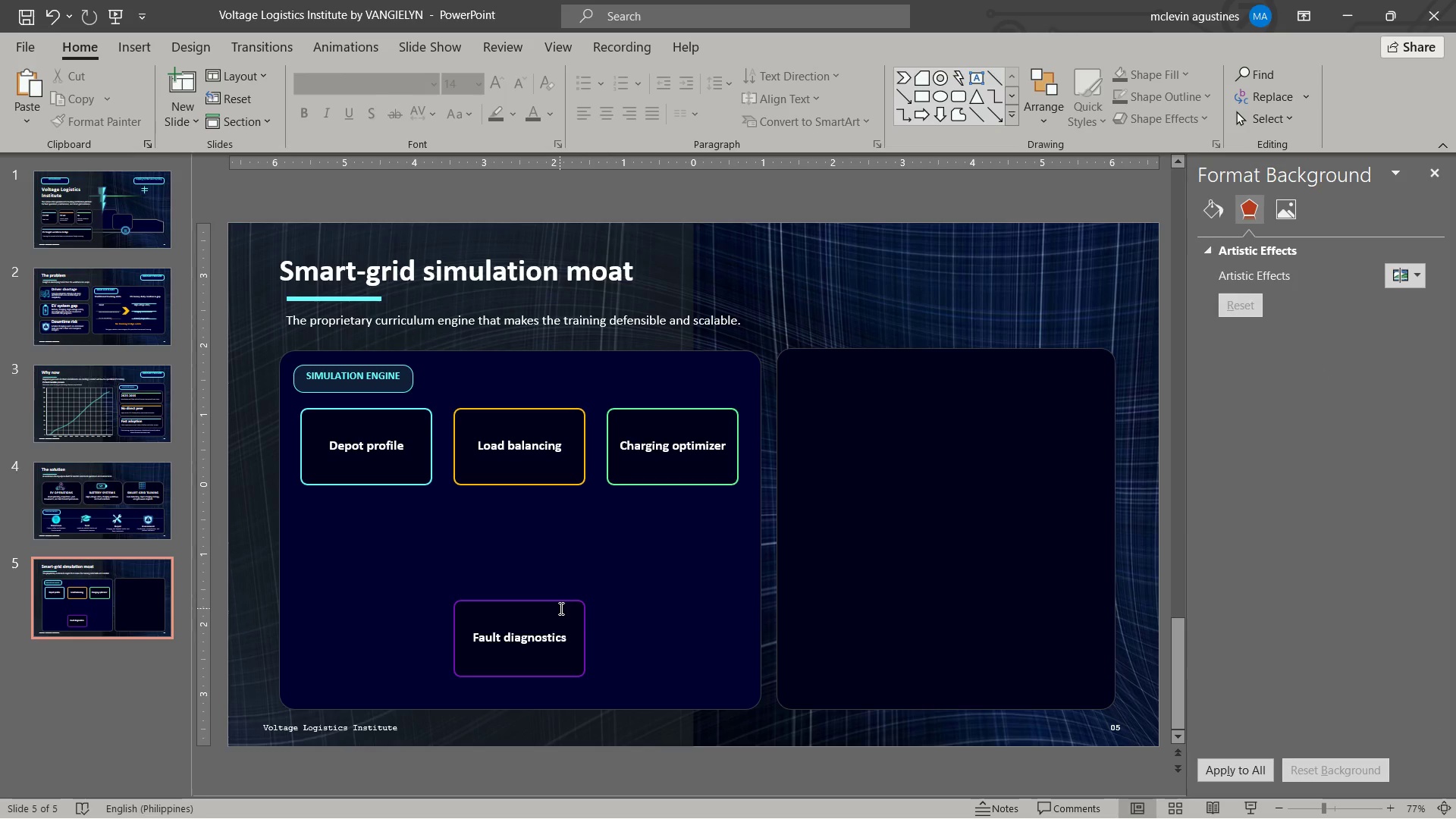 
left_click([551, 607])
 